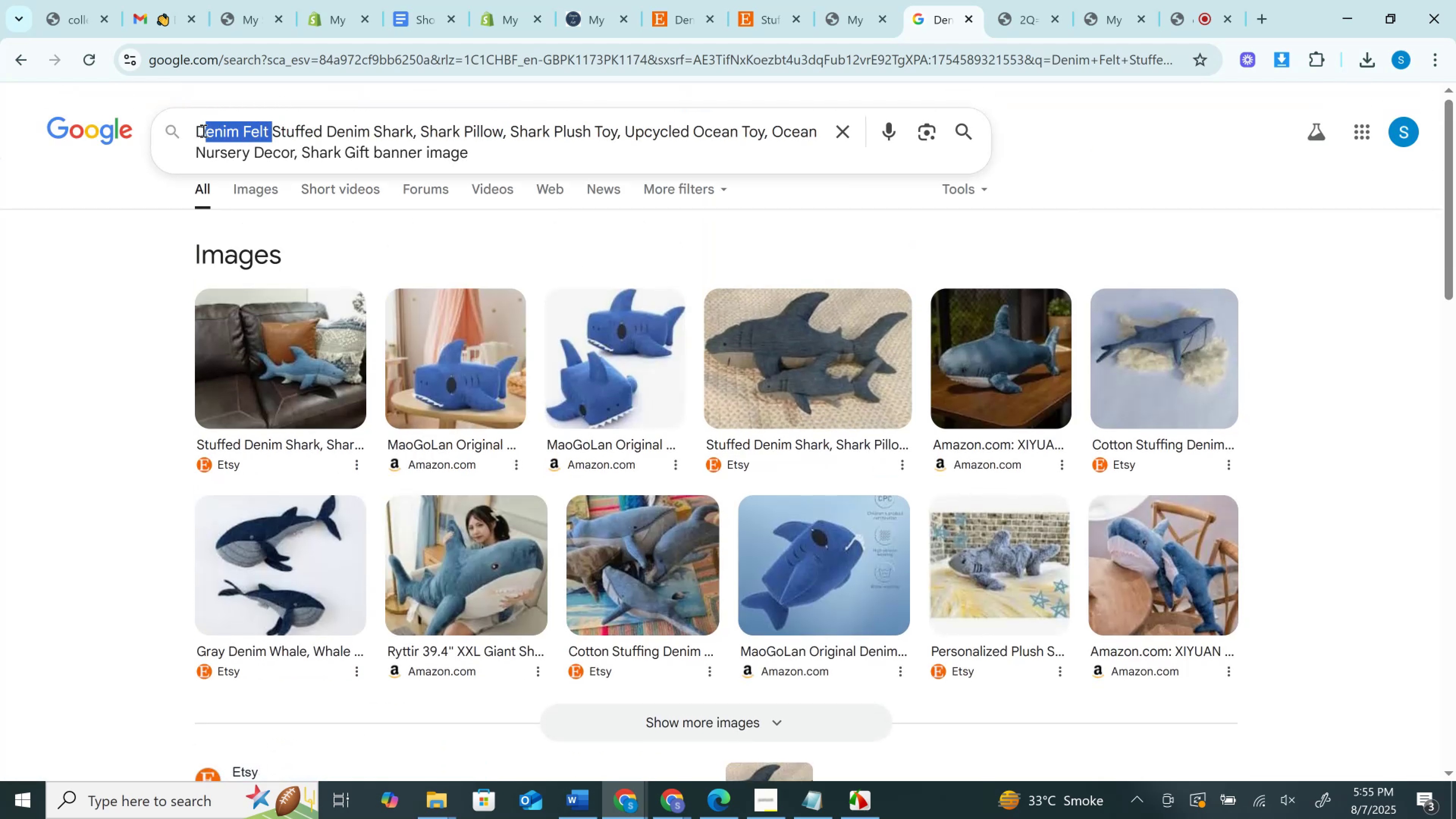 
key(Backspace)
 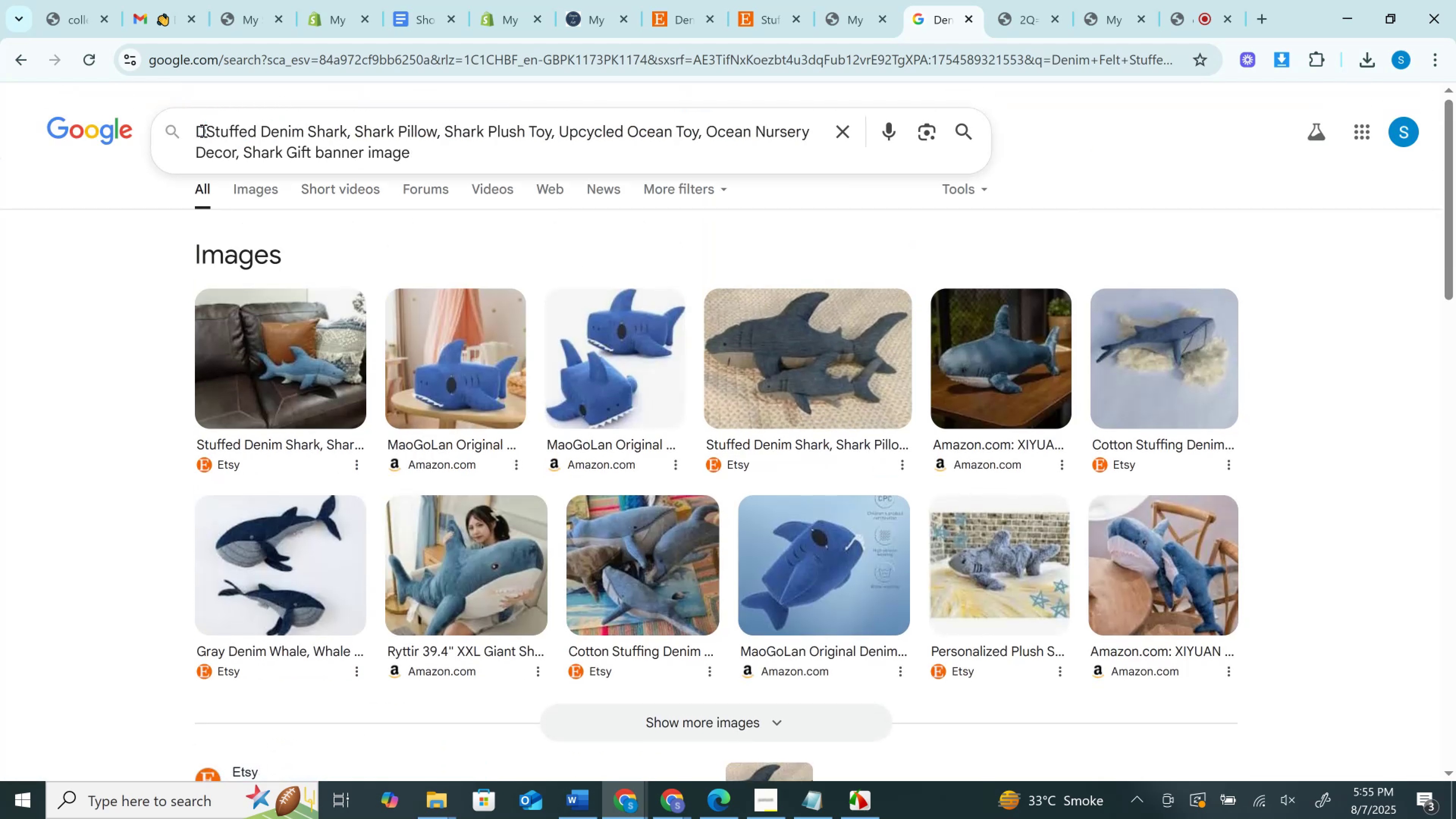 
key(Backspace)
 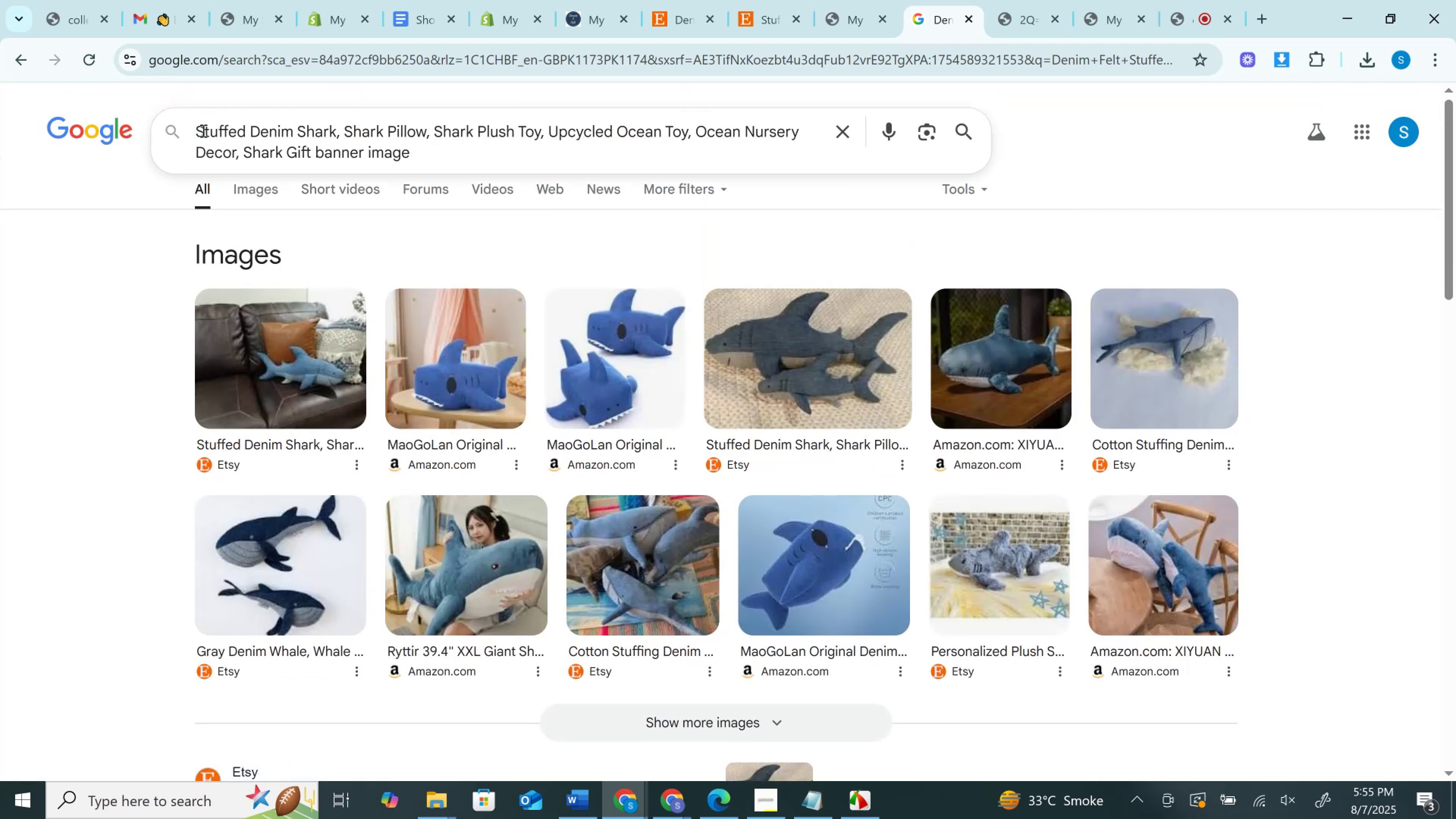 
key(Enter)
 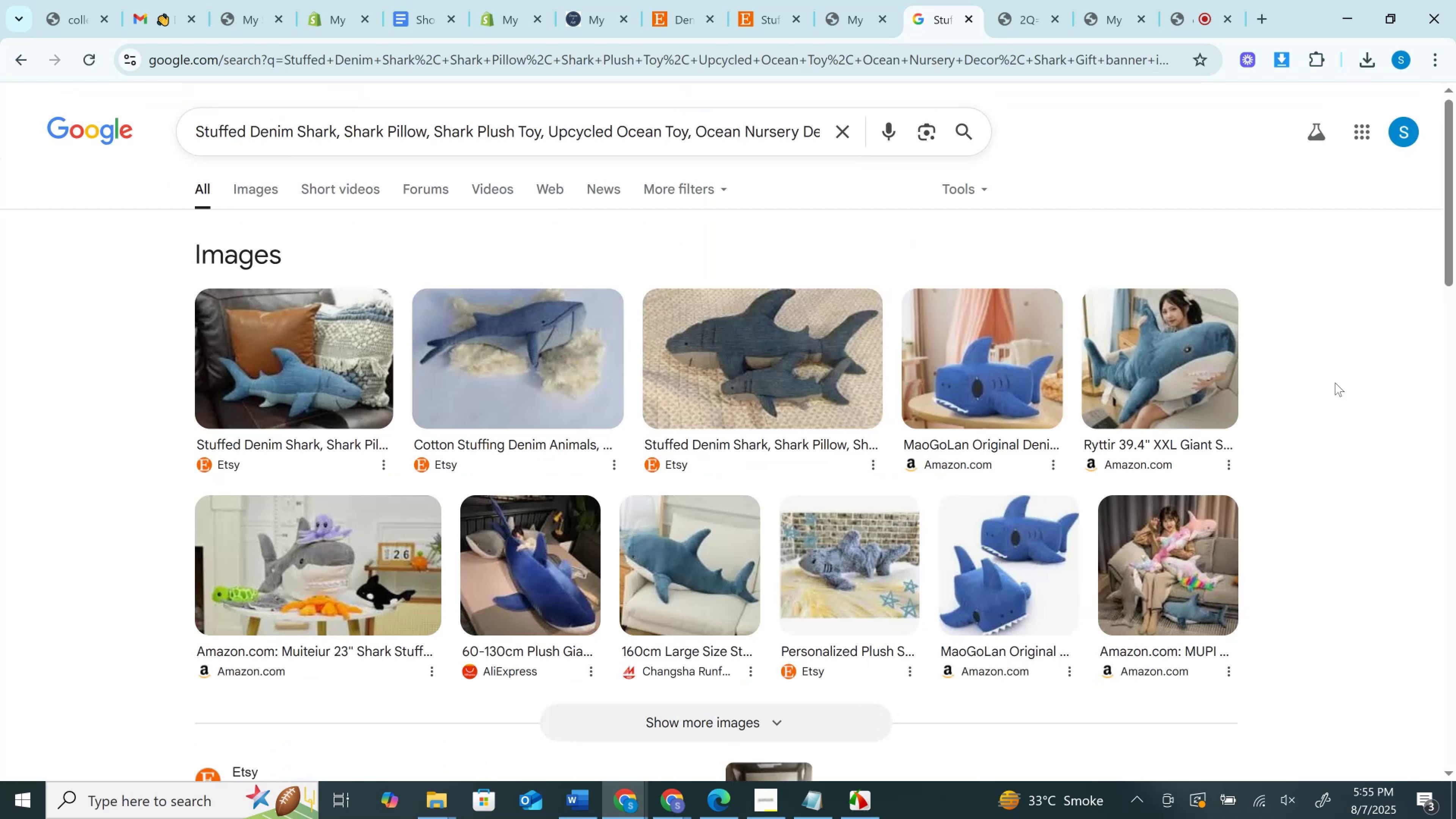 
wait(5.42)
 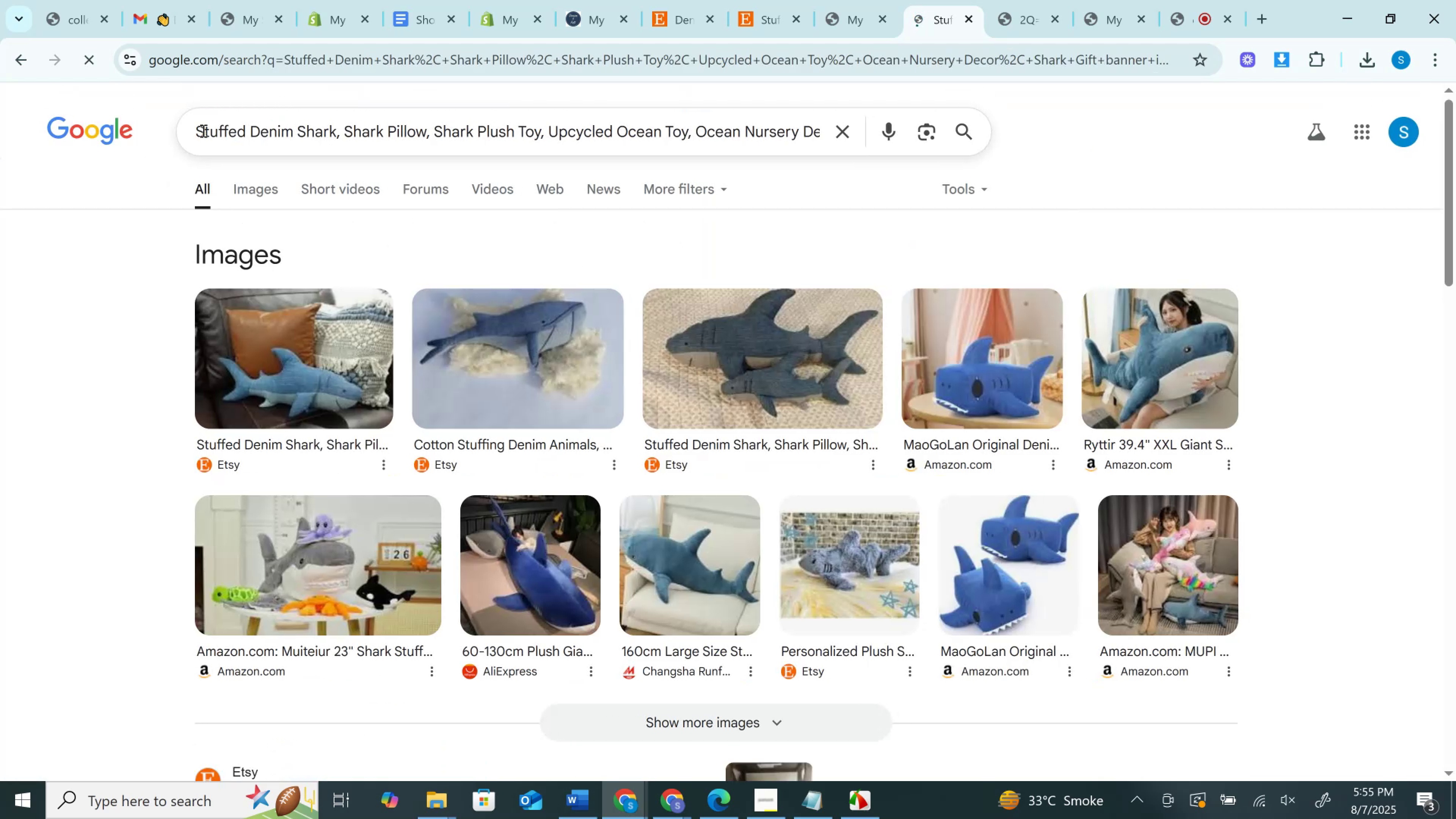 
scroll: coordinate [1277, 446], scroll_direction: down, amount: 2.0
 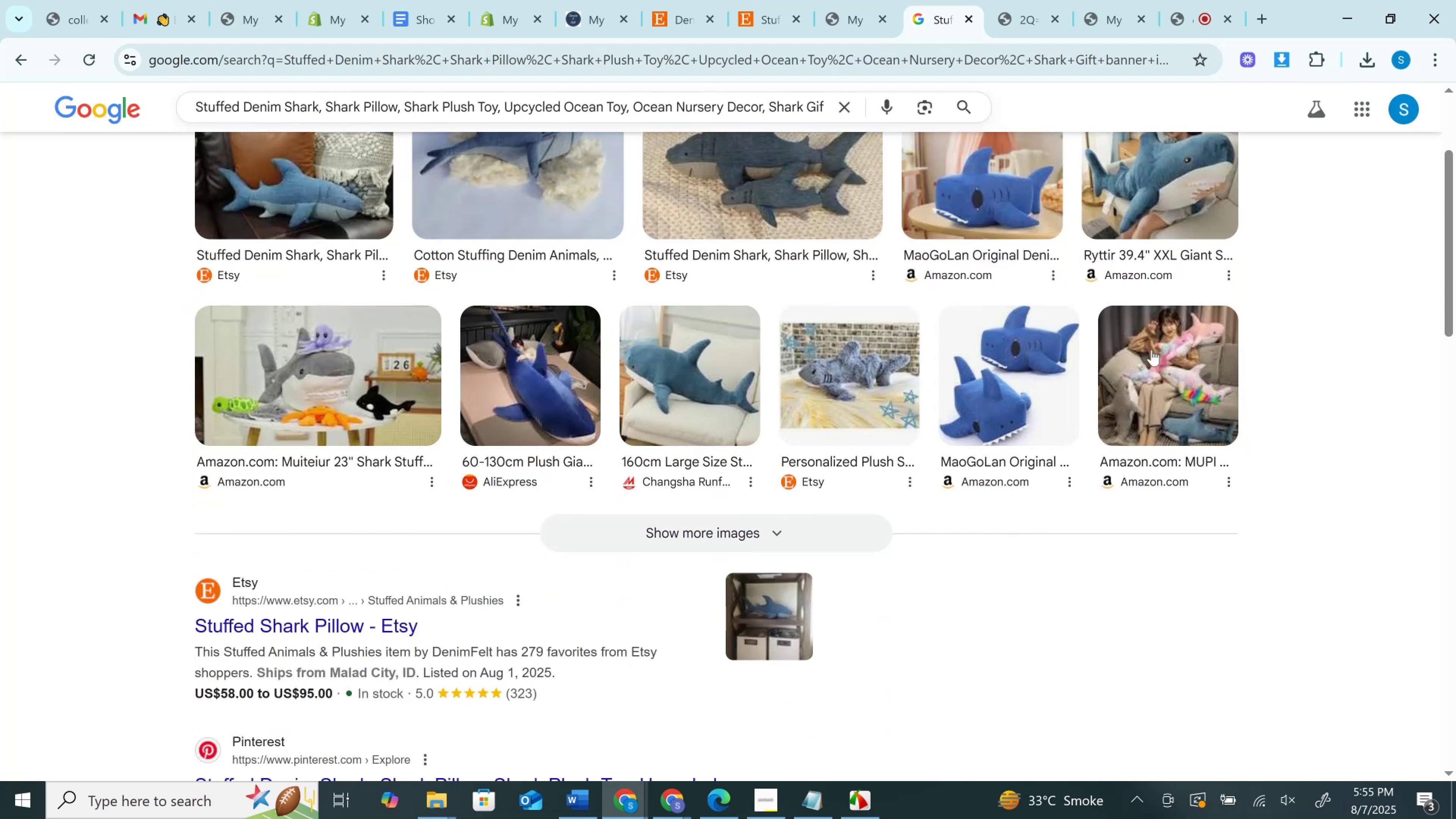 
left_click([1009, 0])
 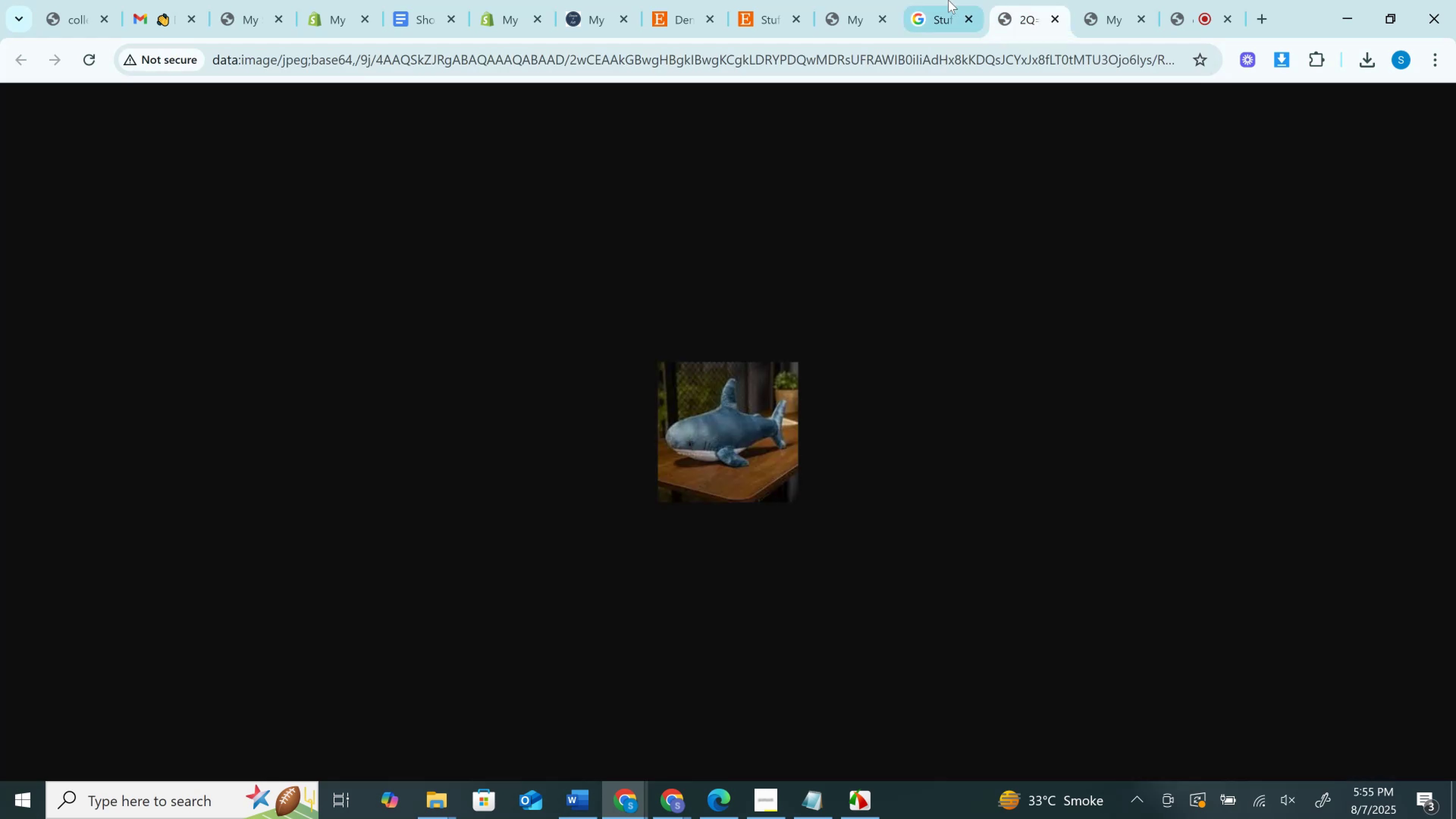 
left_click([945, 0])
 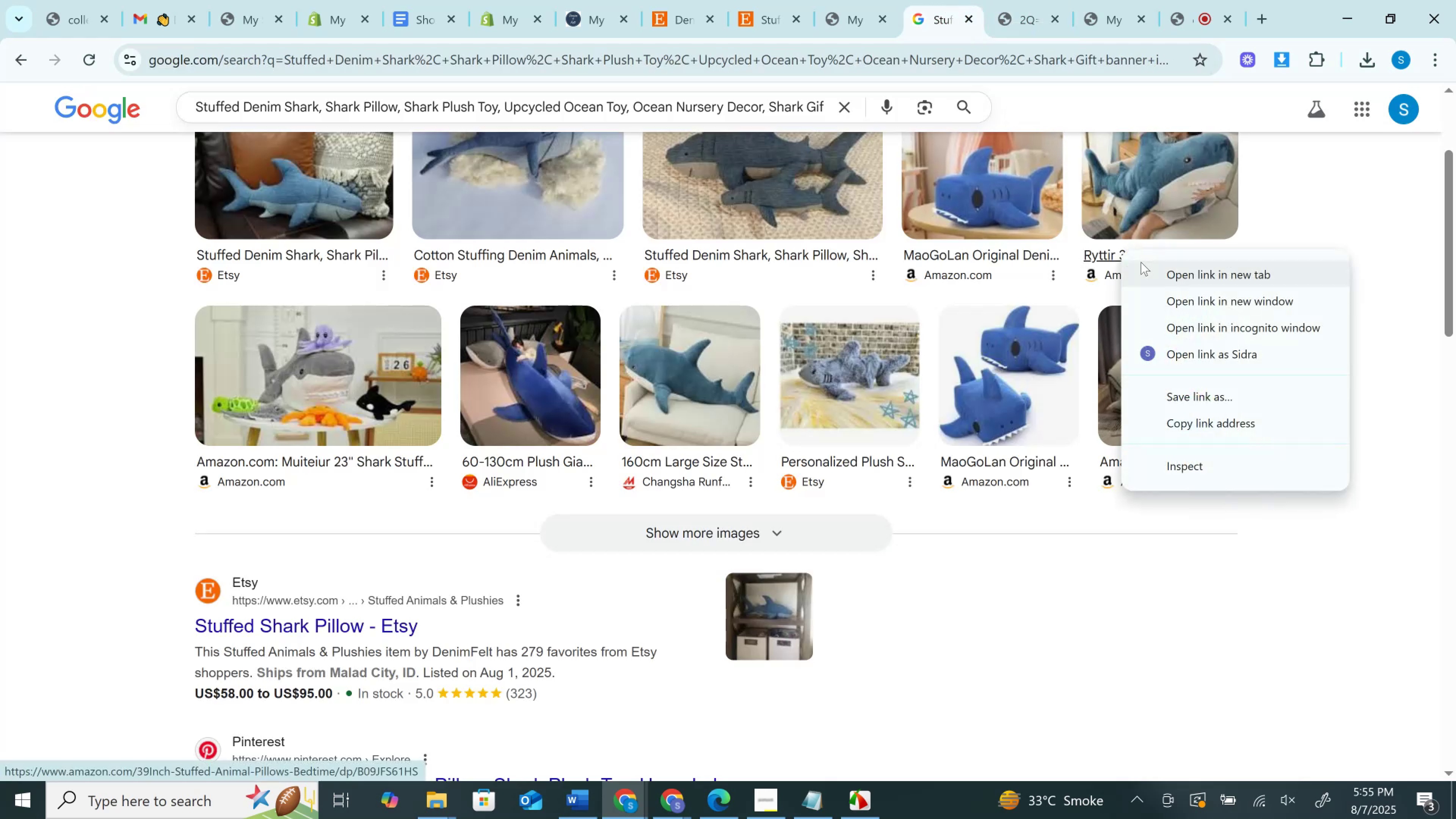 
left_click([1160, 270])
 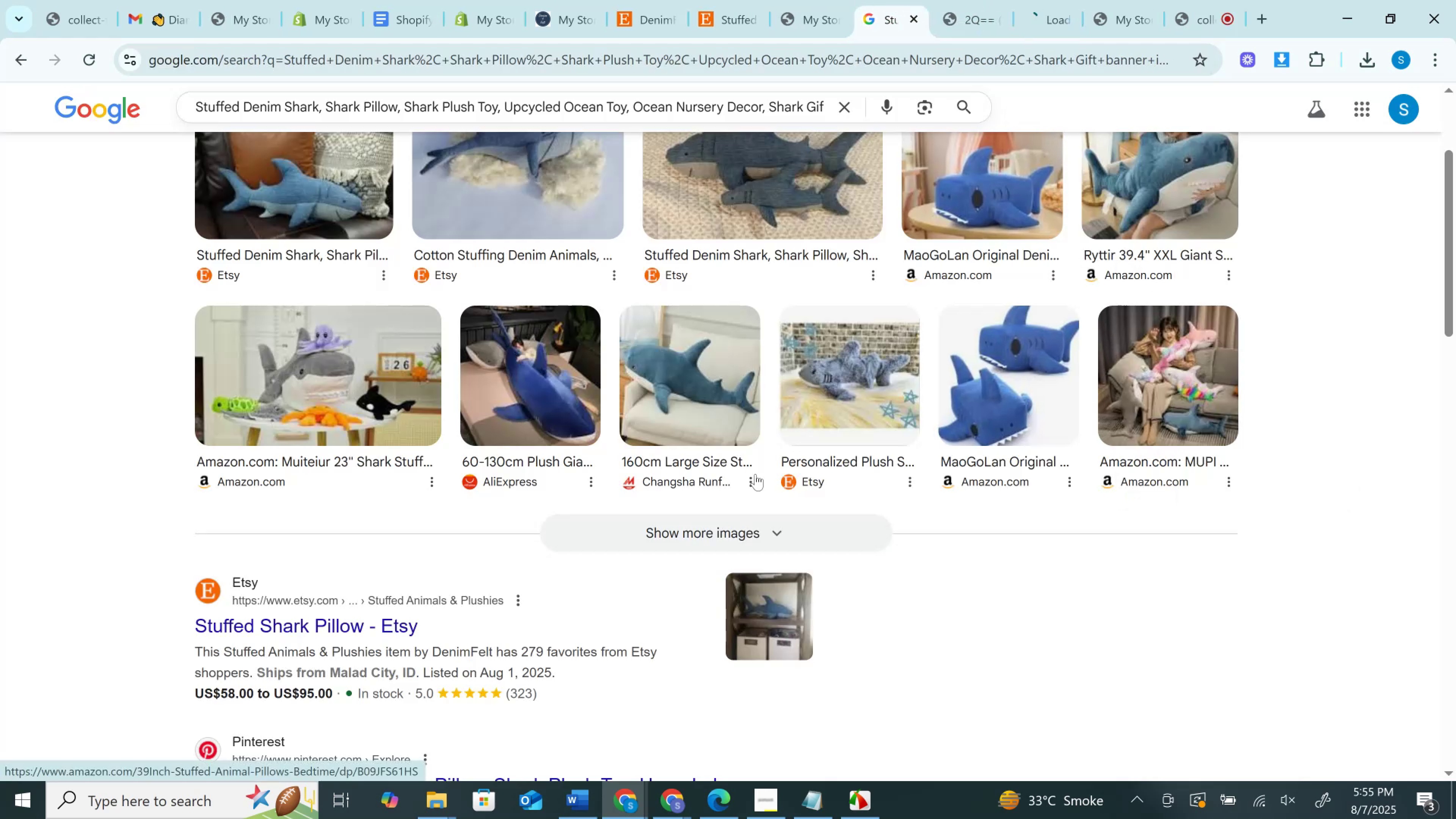 
scroll: coordinate [719, 491], scroll_direction: down, amount: 5.0
 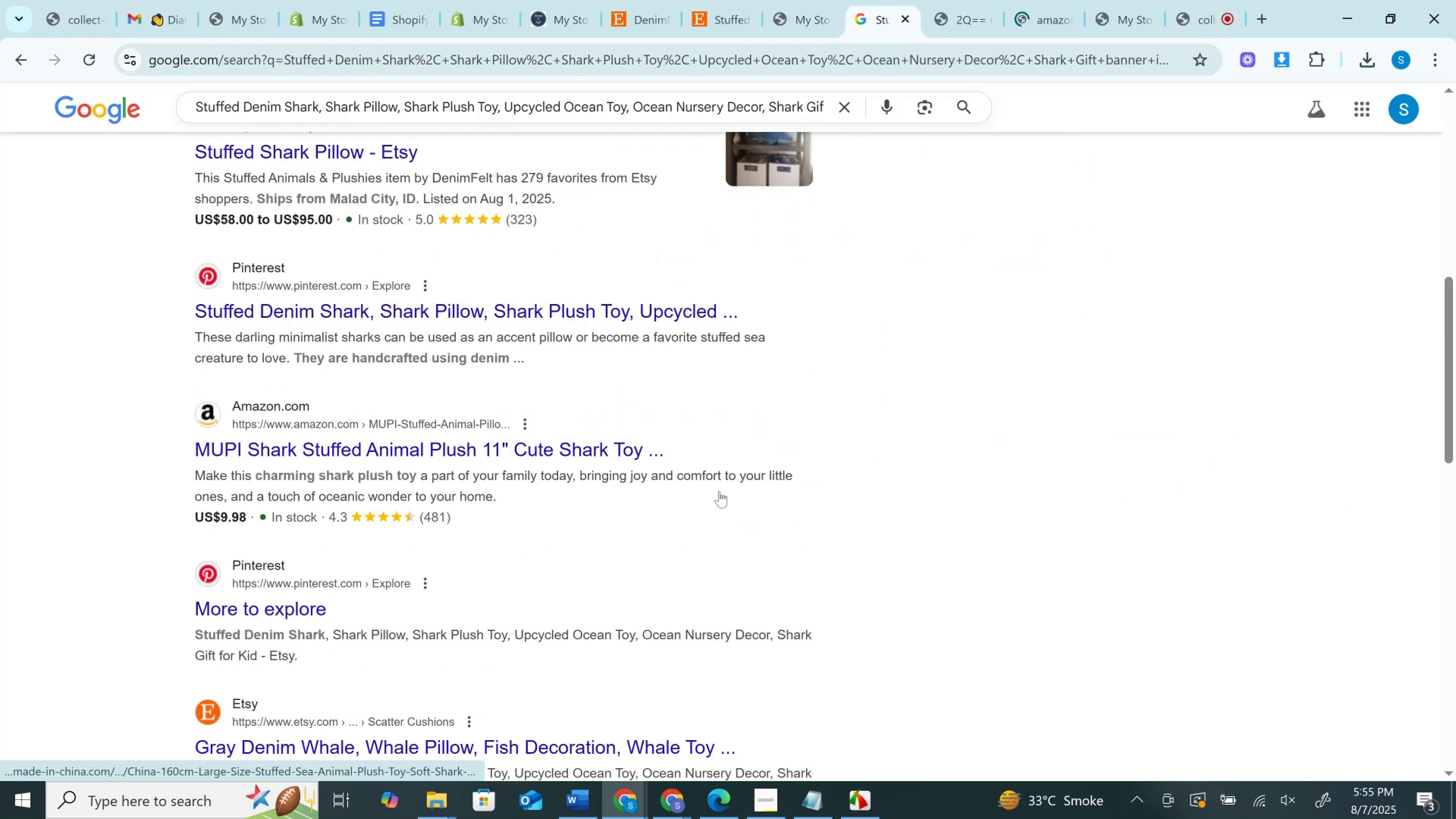 
scroll: coordinate [719, 491], scroll_direction: up, amount: 11.0
 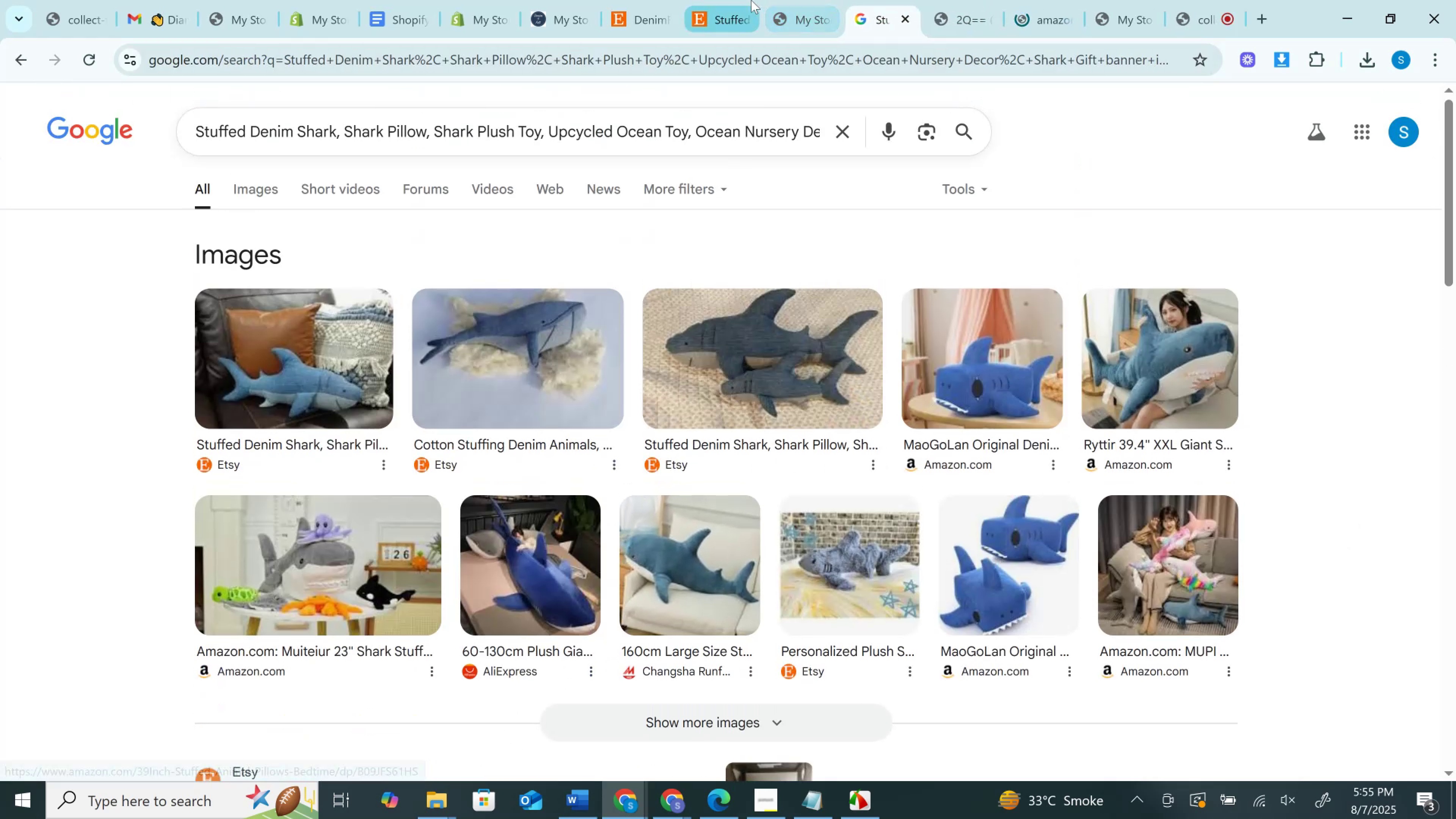 
left_click([751, 0])
 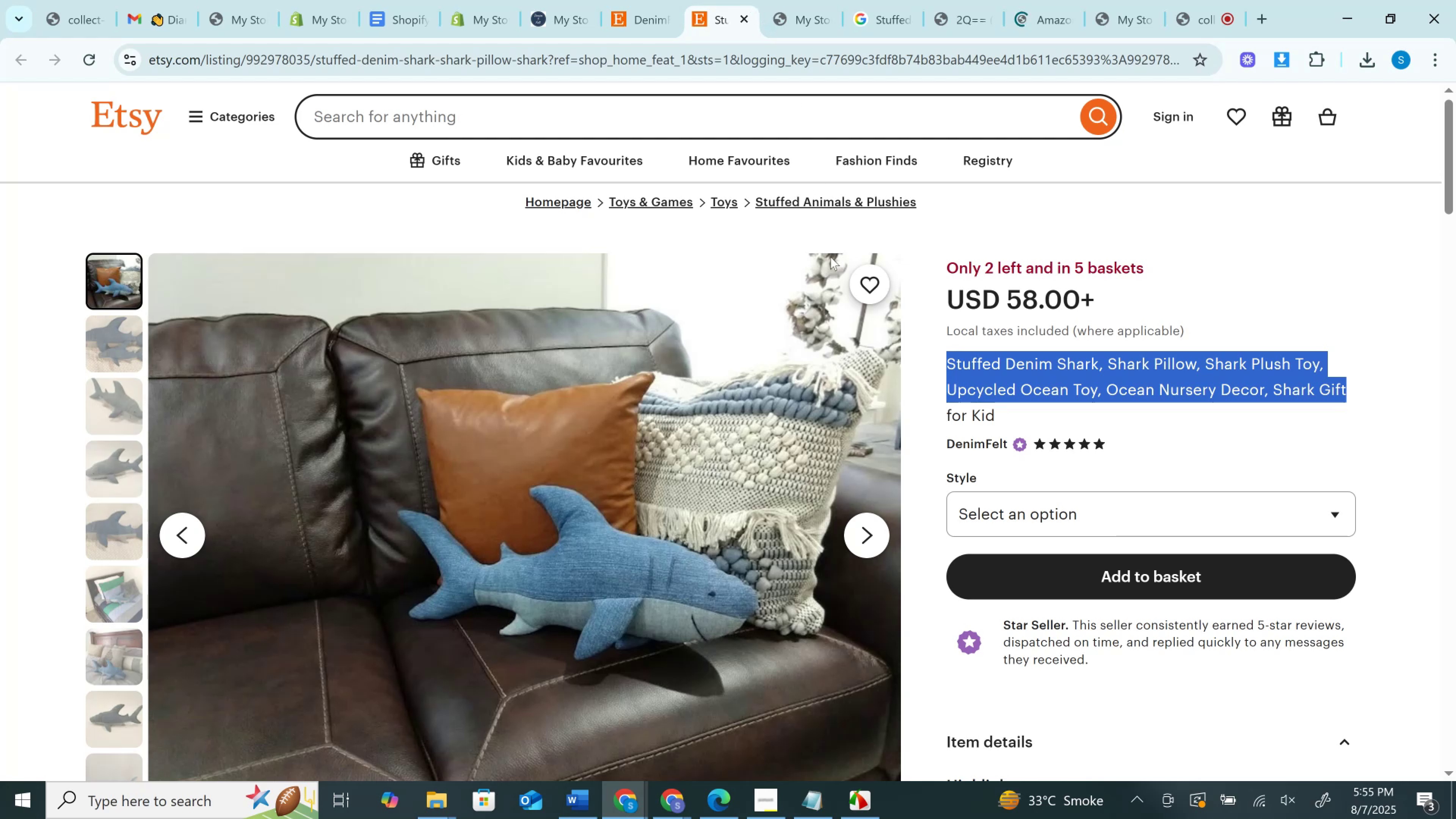 
scroll: coordinate [828, 347], scroll_direction: down, amount: 4.0
 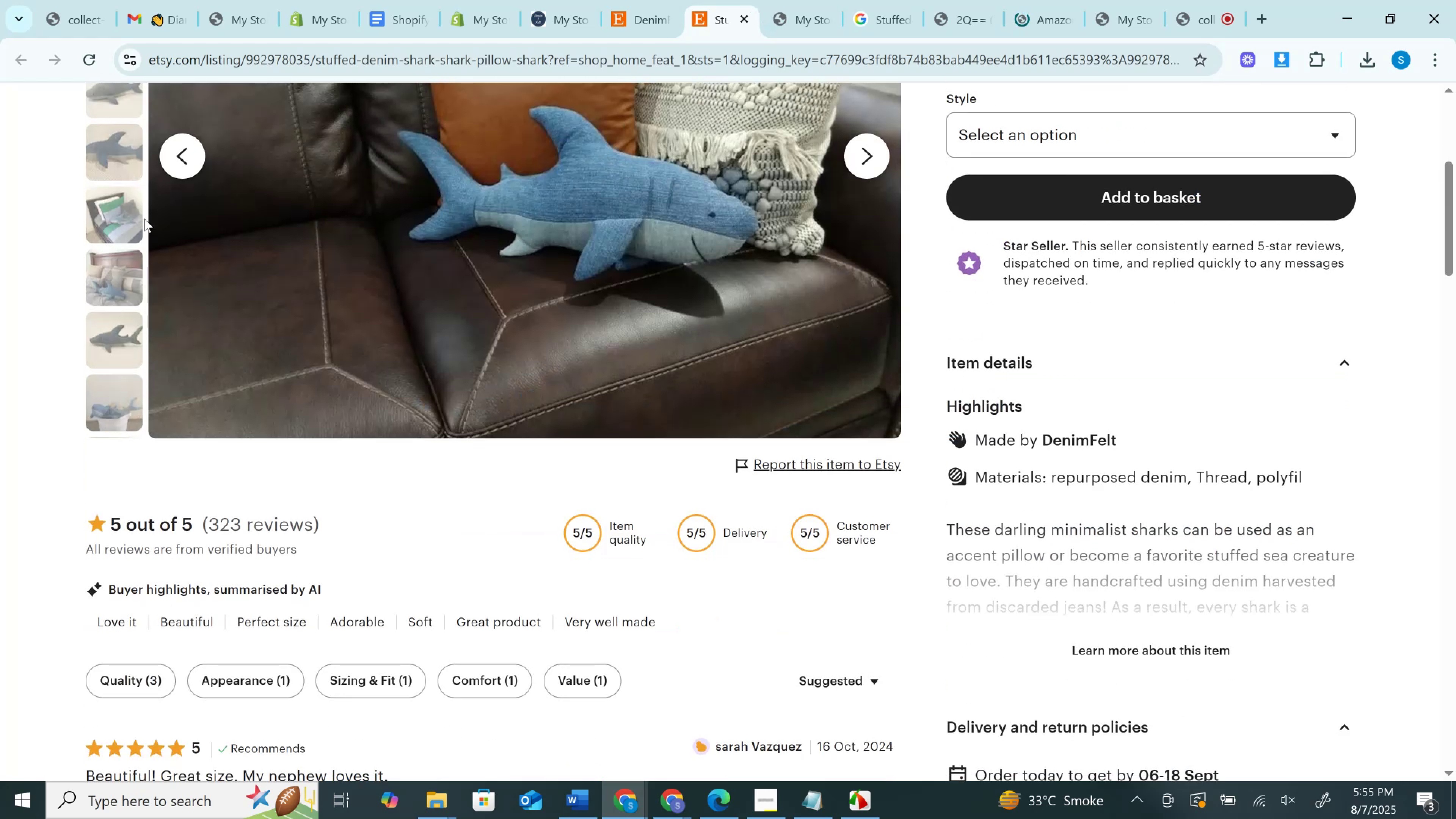 
left_click([108, 221])
 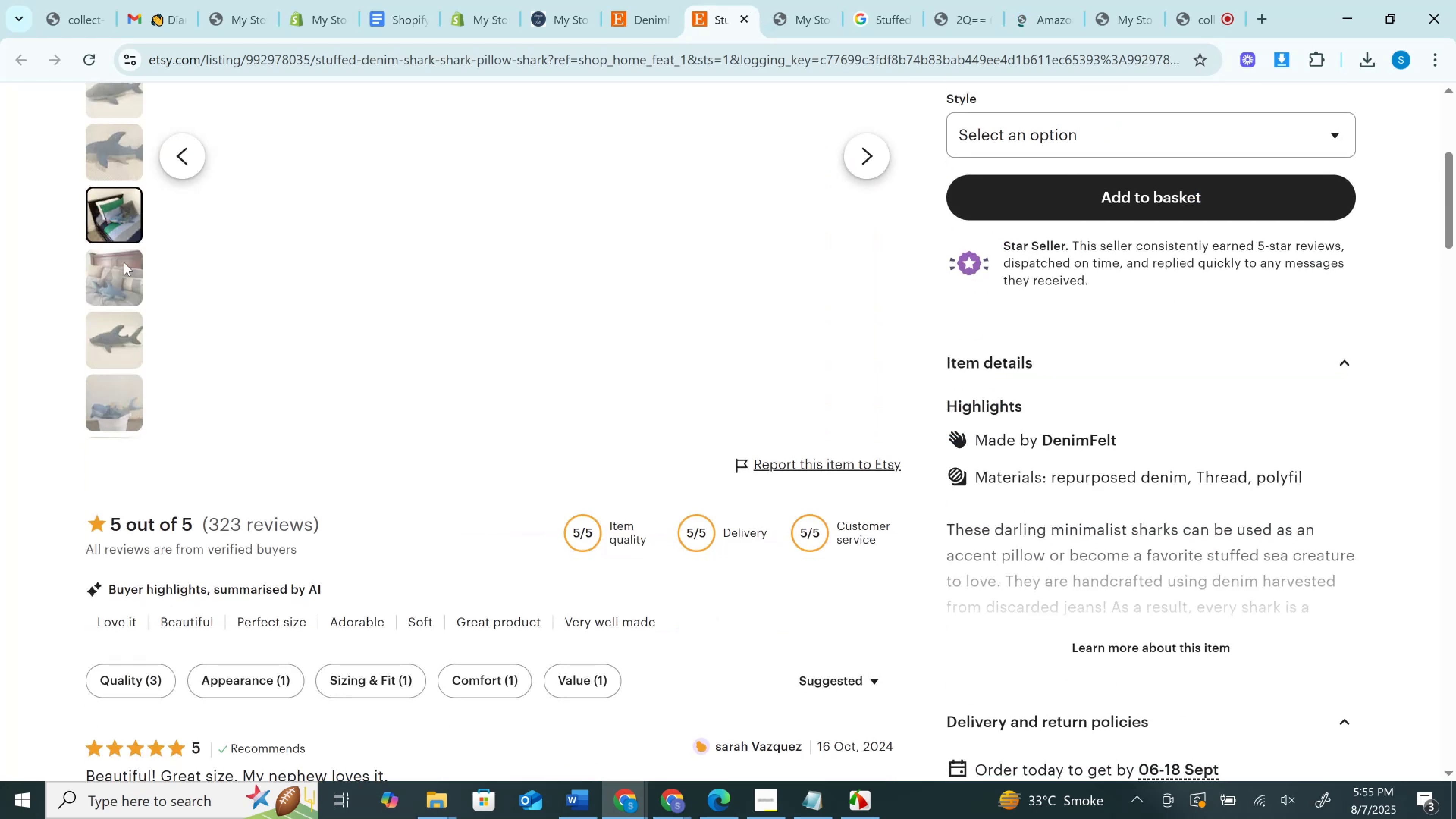 
scroll: coordinate [222, 382], scroll_direction: up, amount: 4.0
 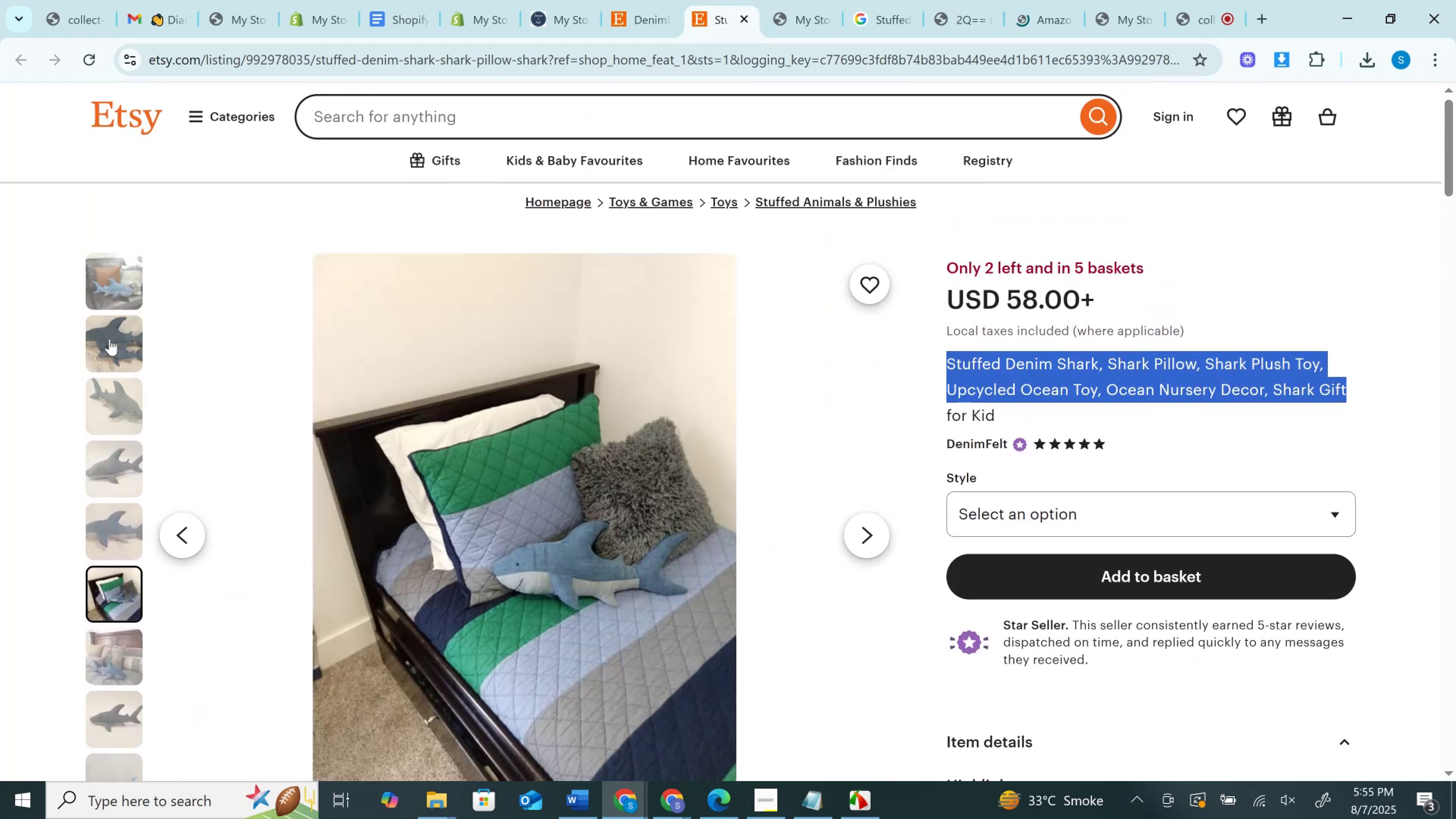 
left_click([110, 339])
 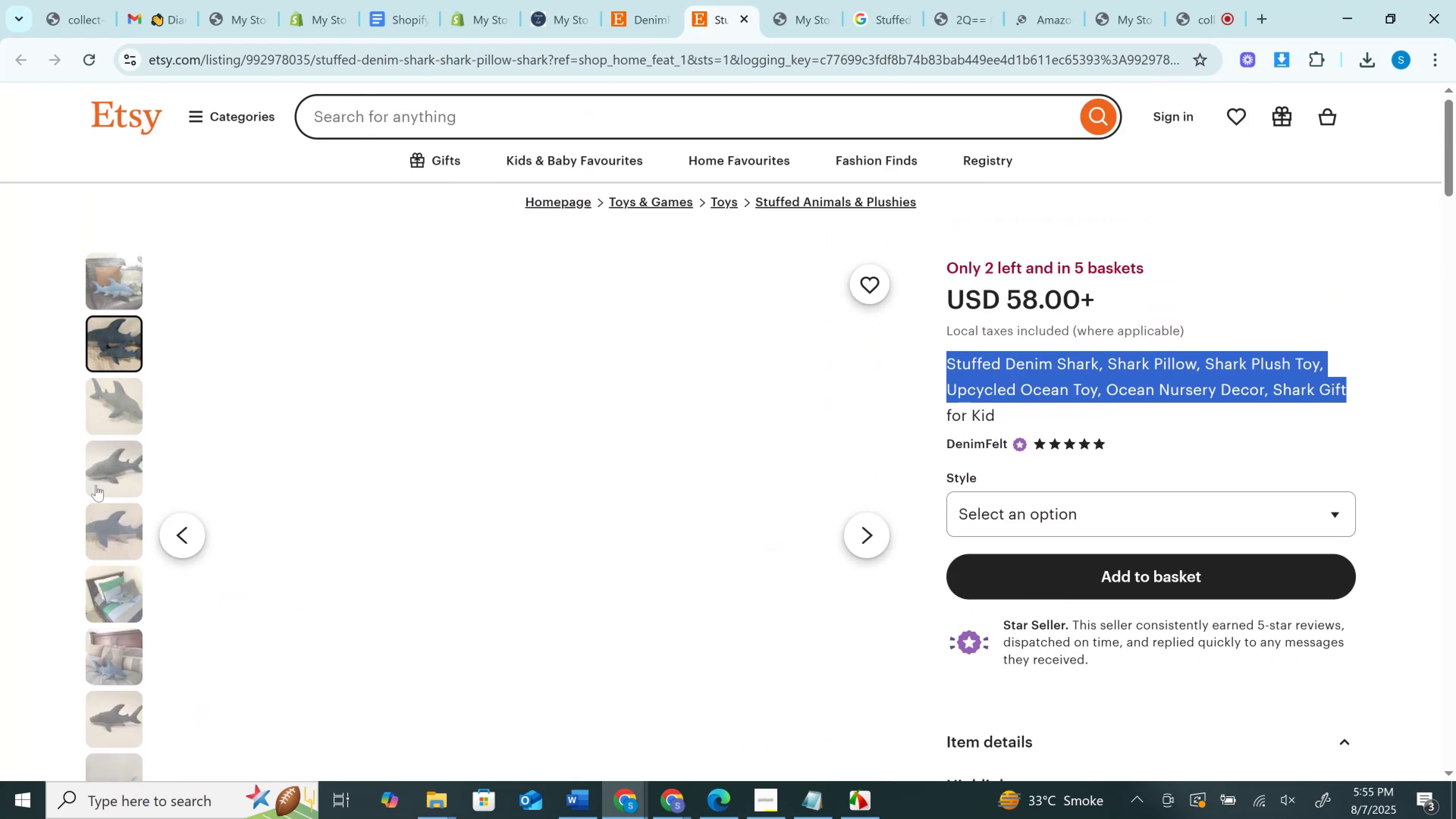 
scroll: coordinate [126, 589], scroll_direction: down, amount: 4.0
 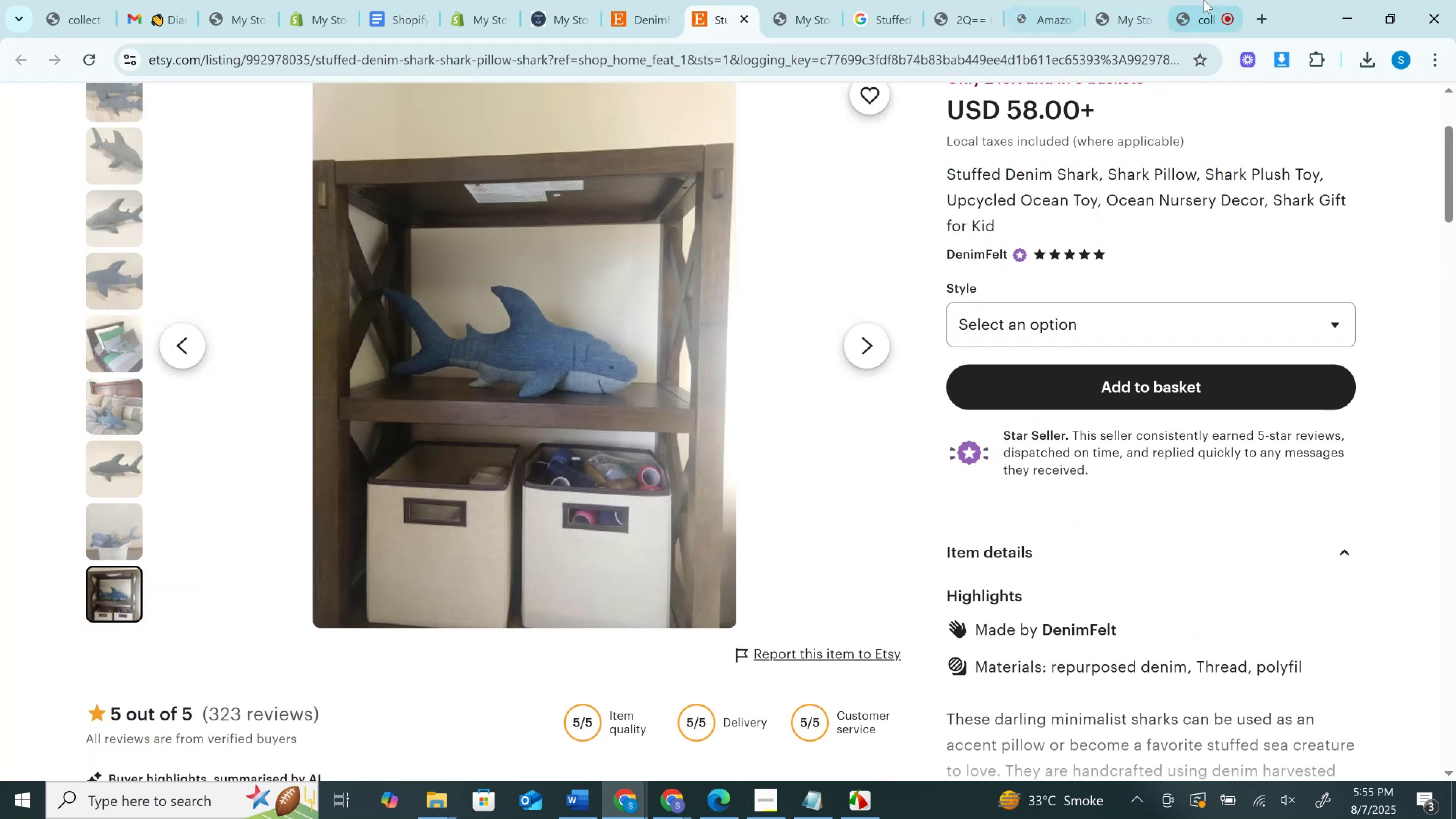 
left_click([1050, 0])
 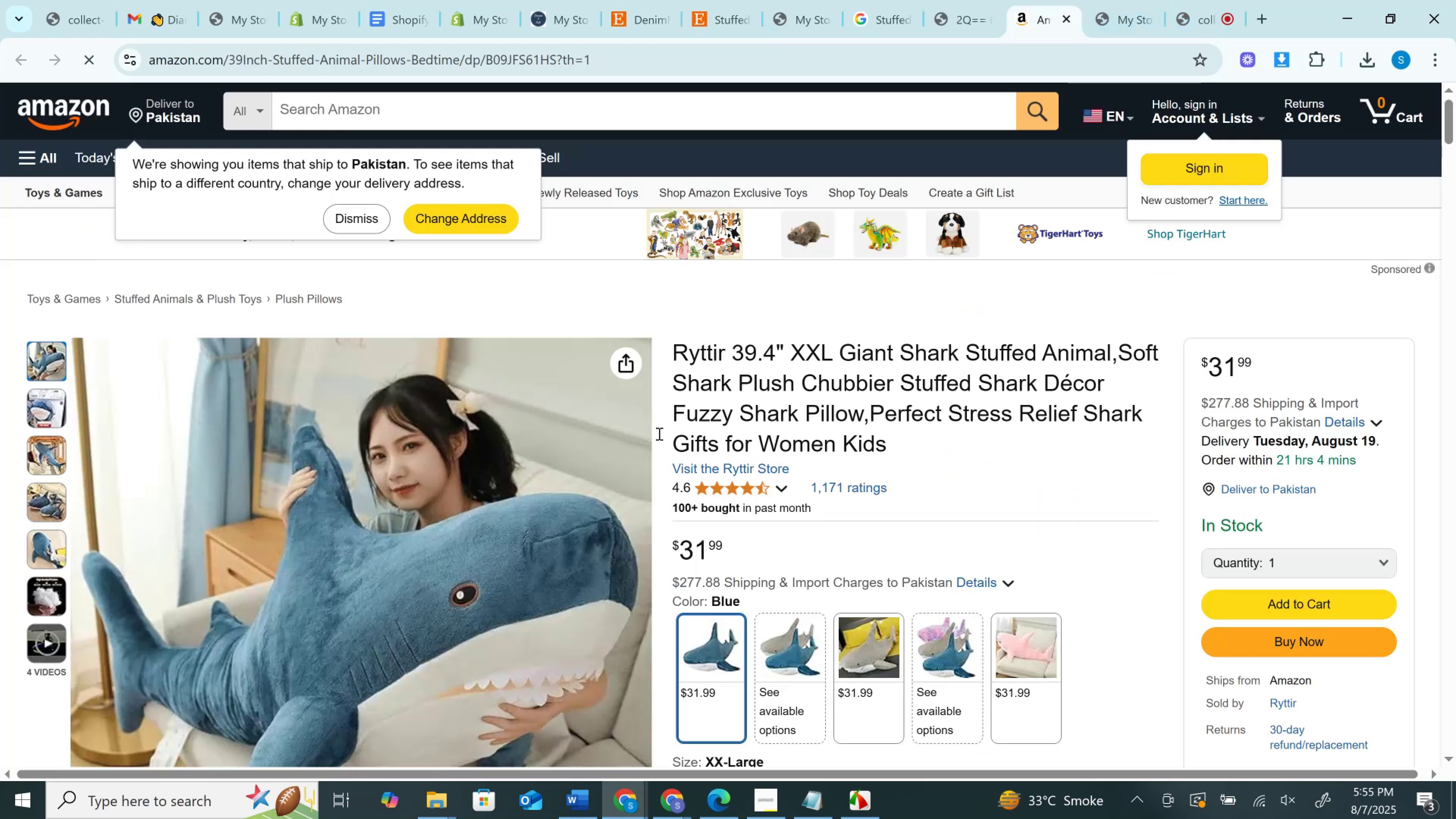 
scroll: coordinate [843, 440], scroll_direction: down, amount: 1.0
 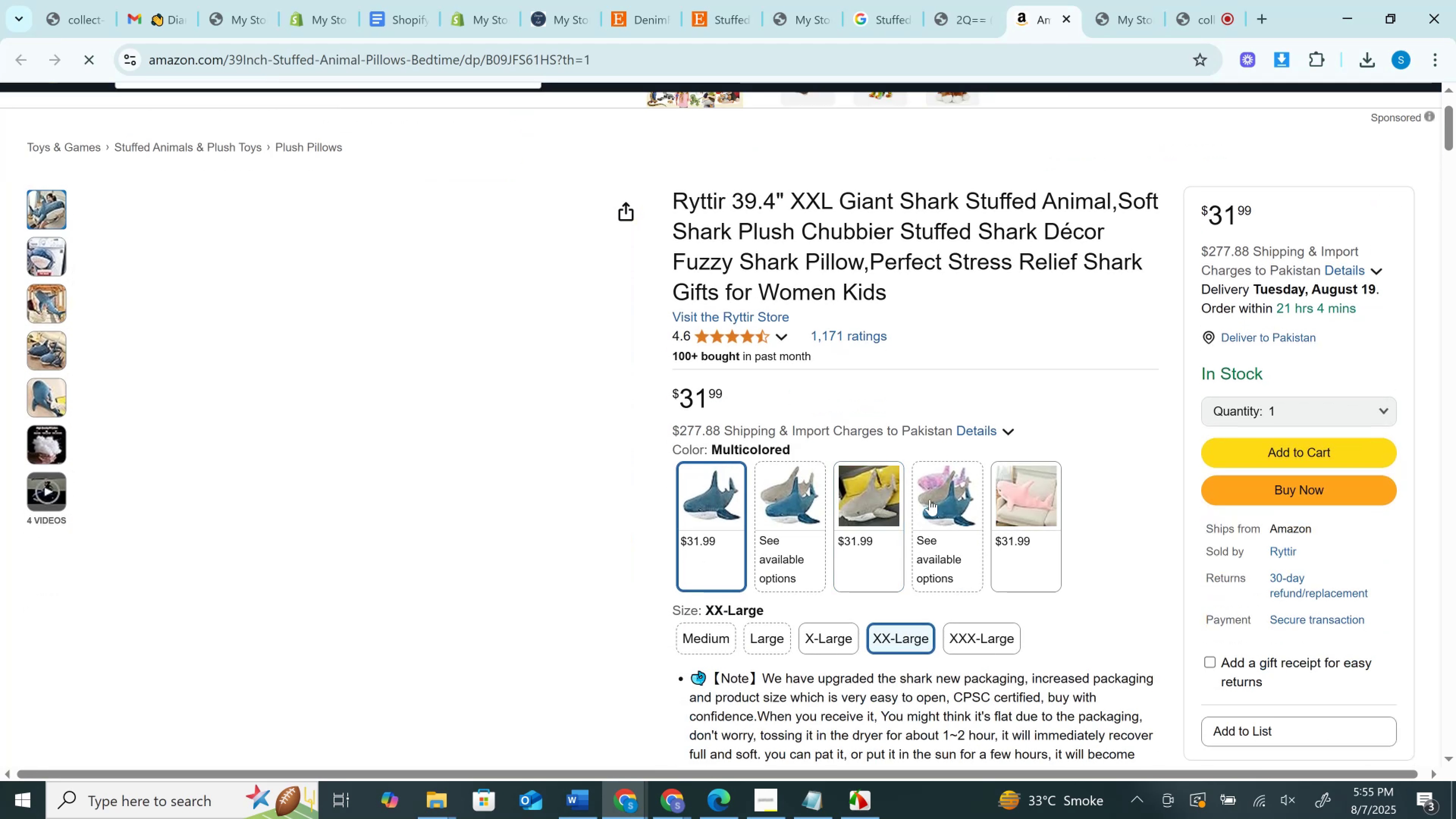 
left_click([930, 499])
 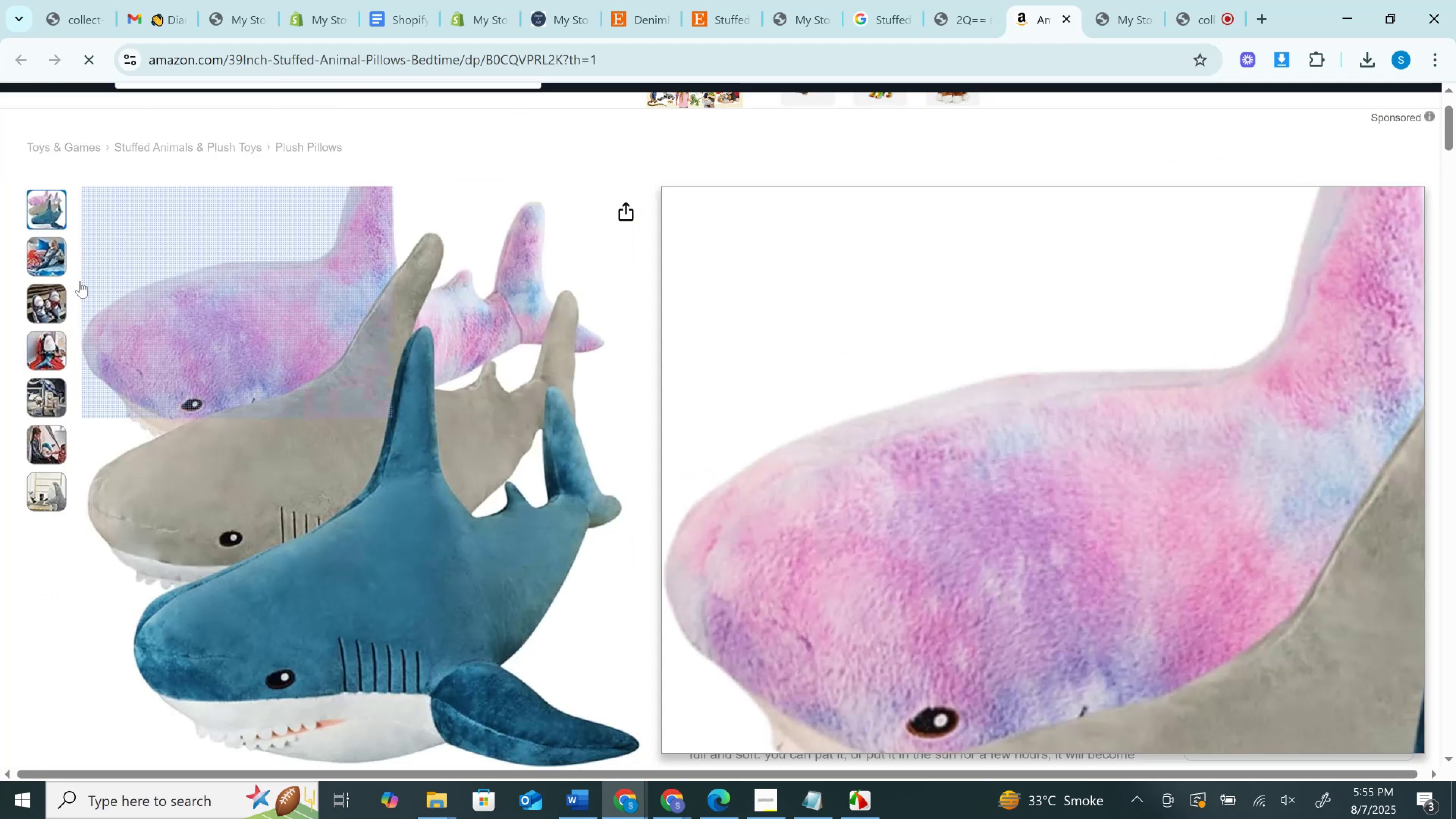 
left_click([59, 253])
 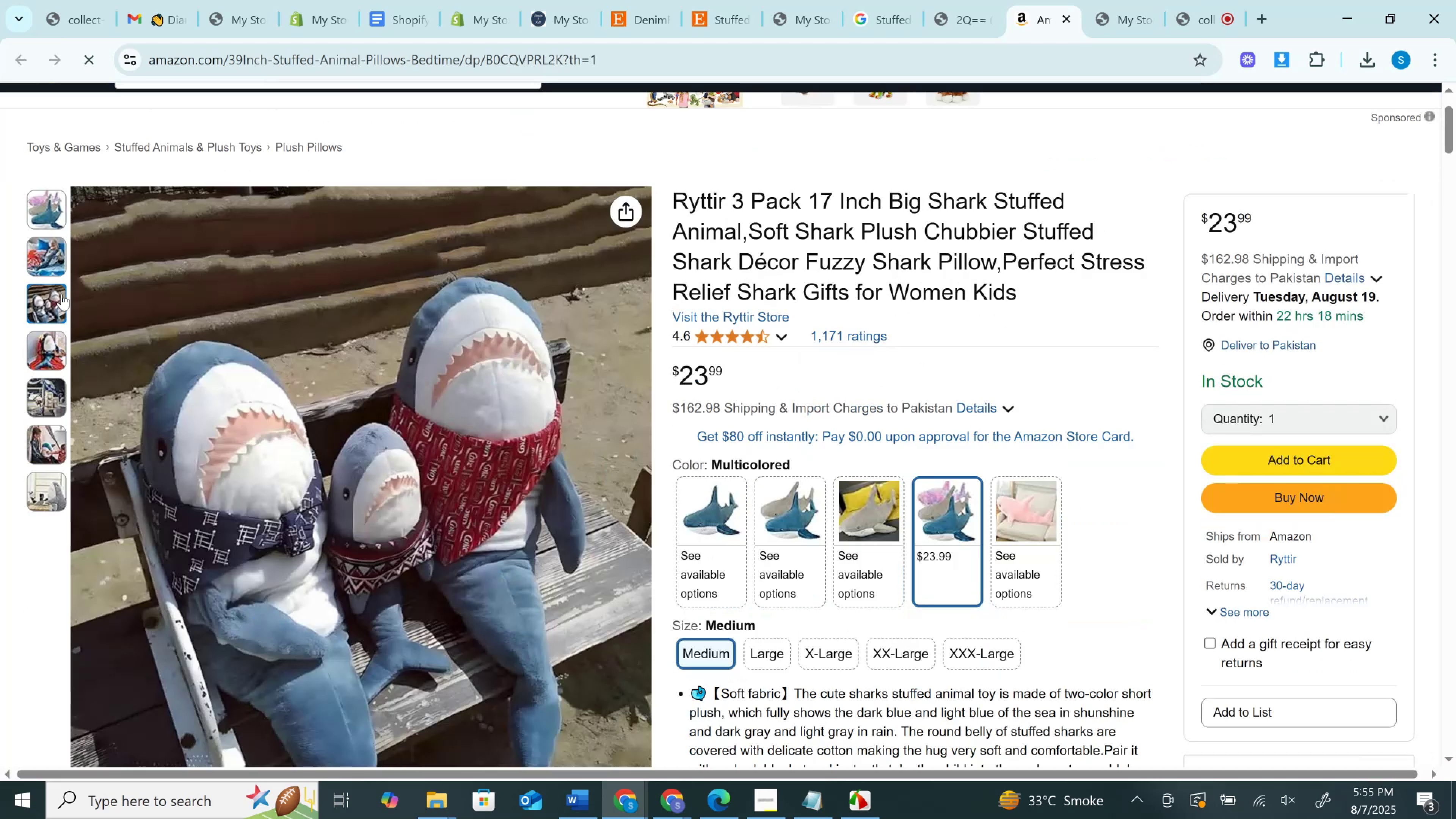 
left_click([61, 294])
 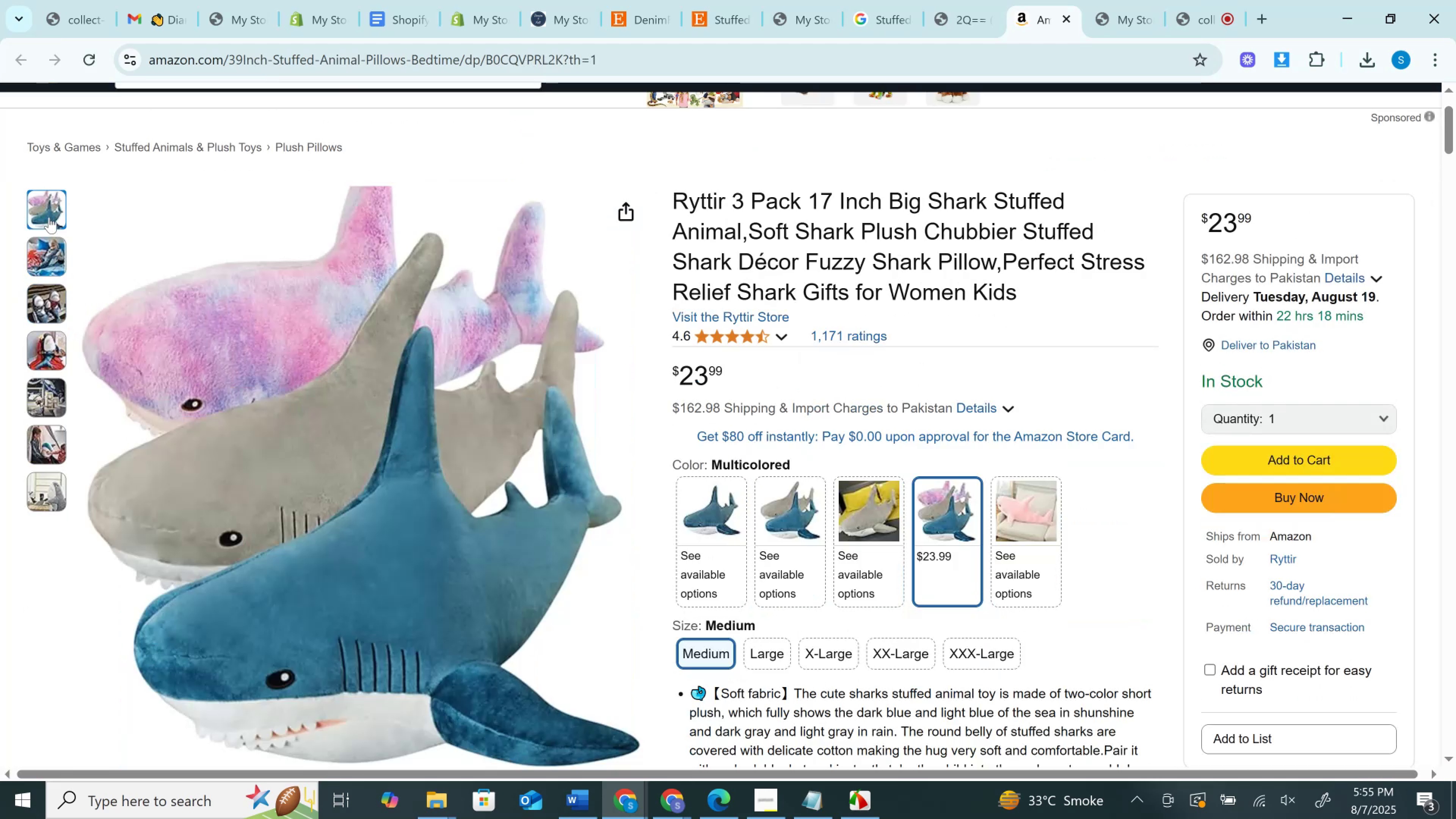 
left_click([49, 217])
 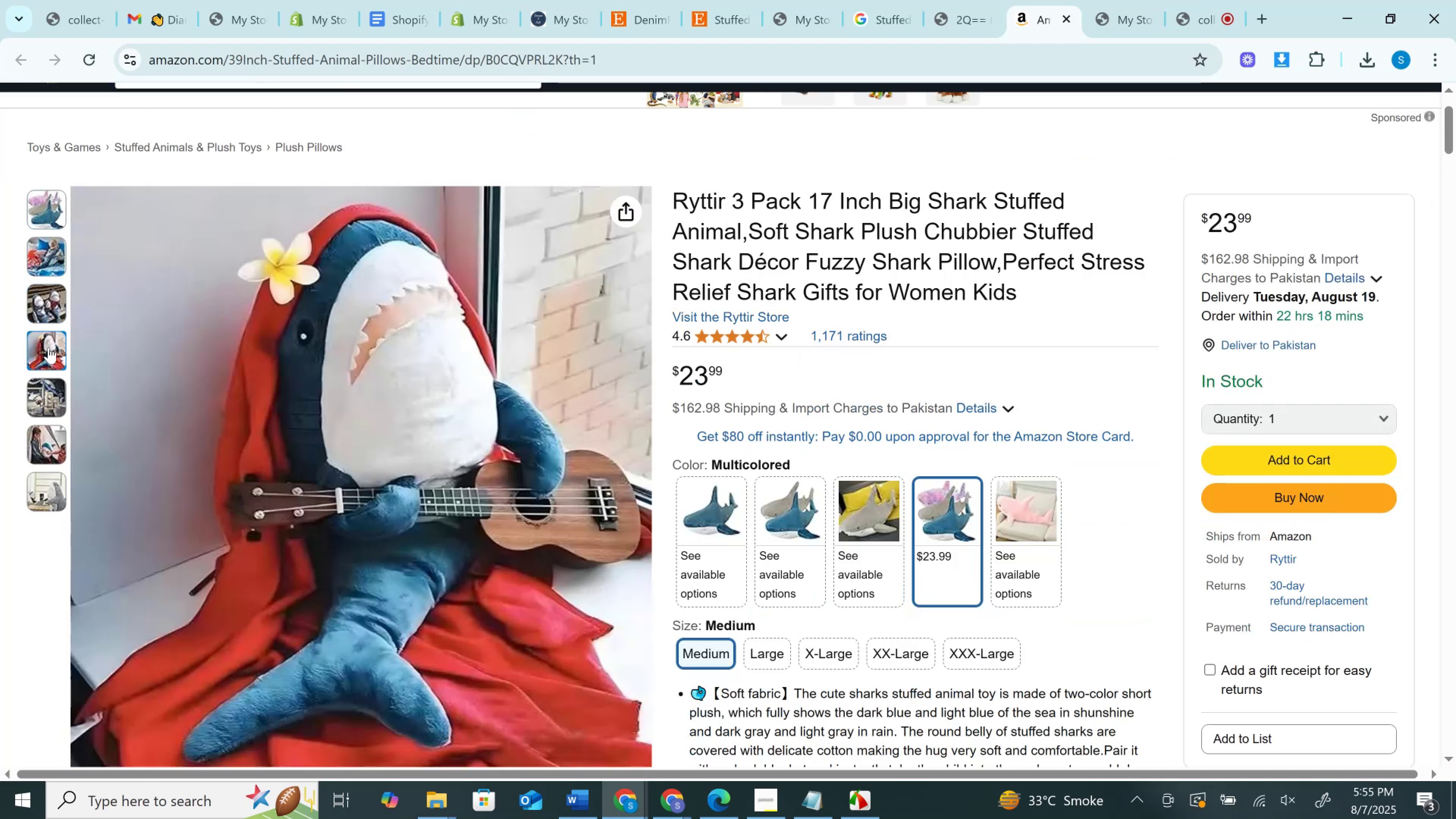 
left_click([49, 347])
 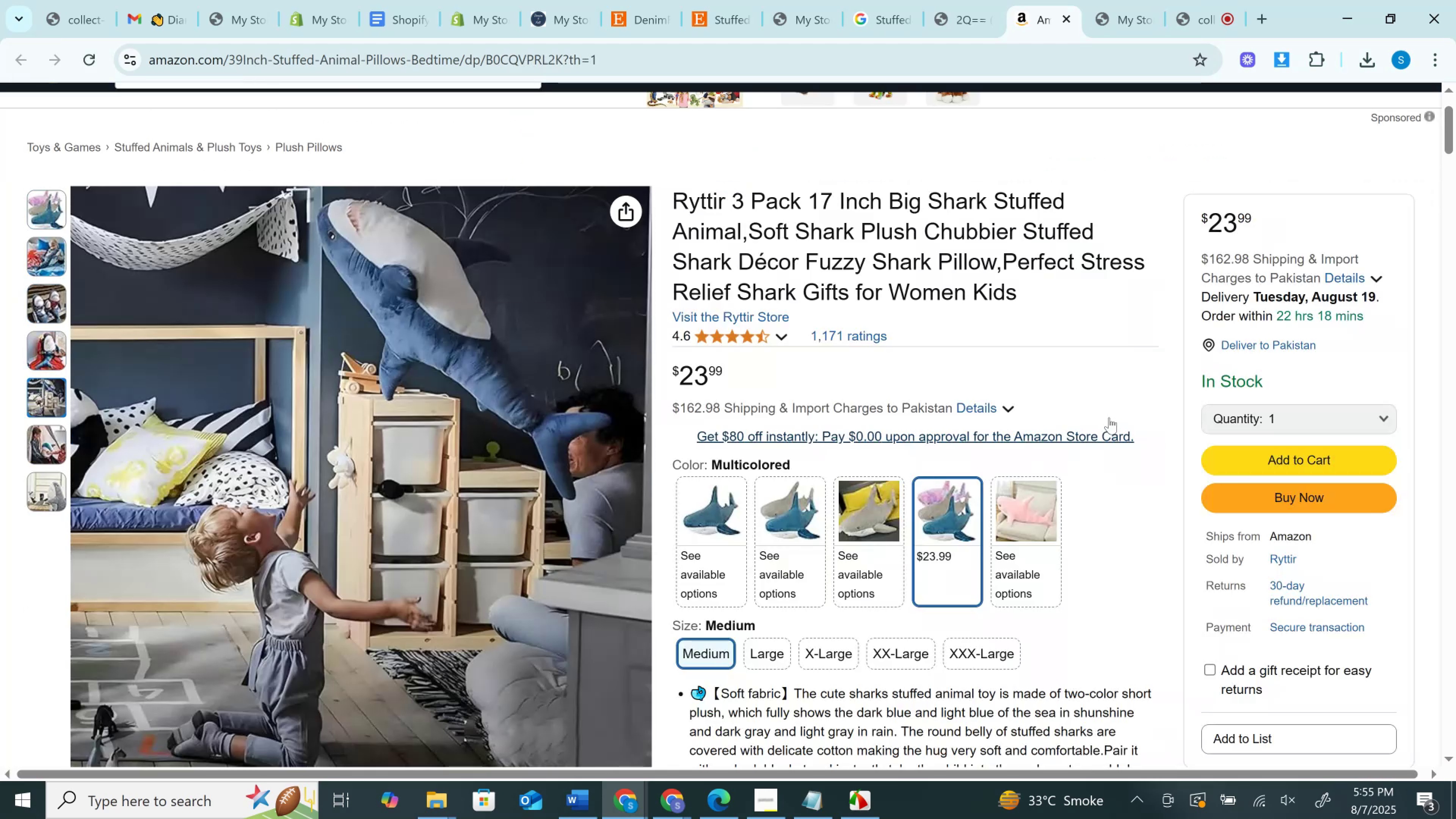 
scroll: coordinate [951, 249], scroll_direction: down, amount: 3.0
 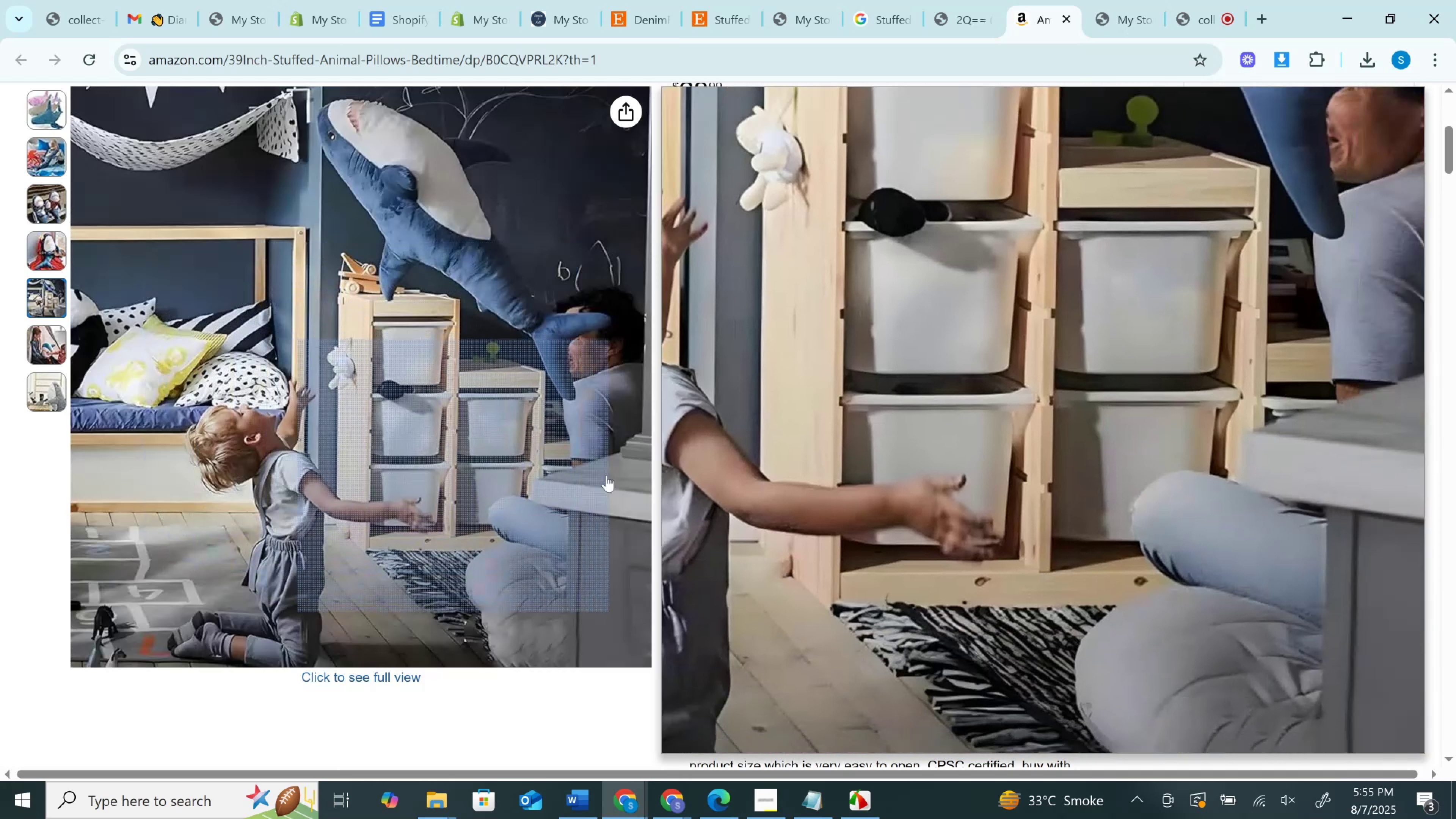 
scroll: coordinate [1237, 405], scroll_direction: up, amount: 4.0
 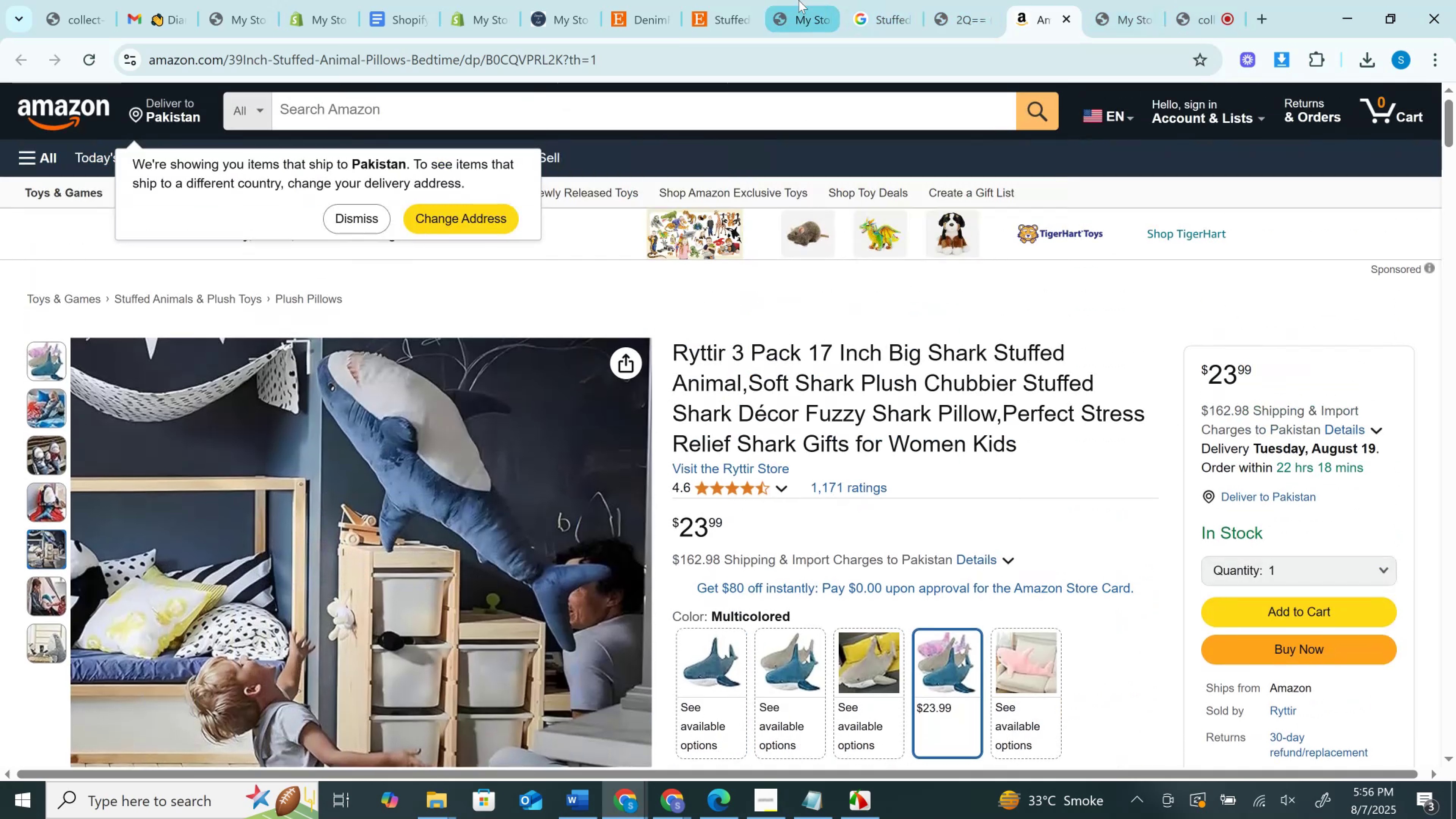 
left_click([799, 0])
 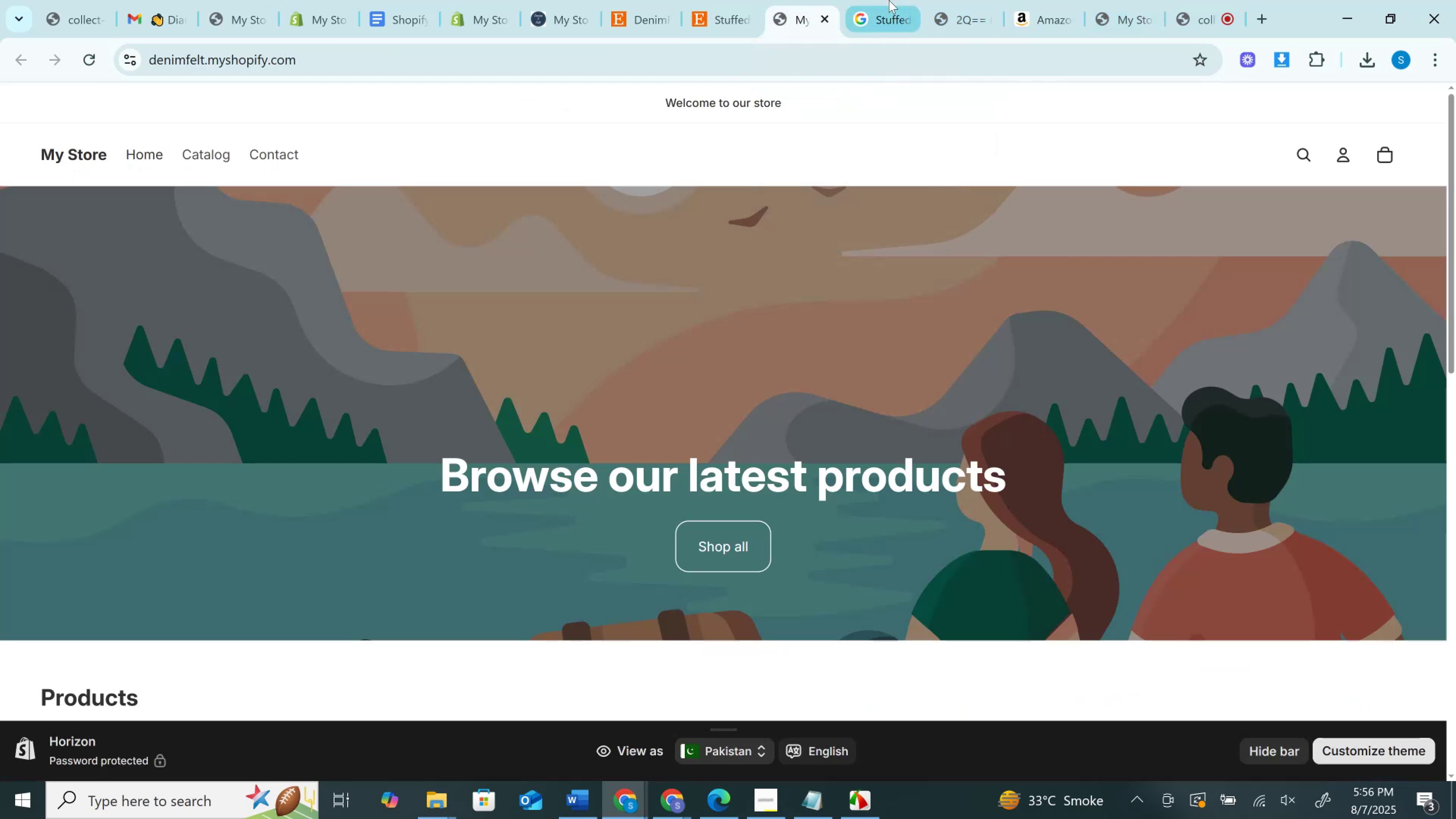 
left_click([889, 0])
 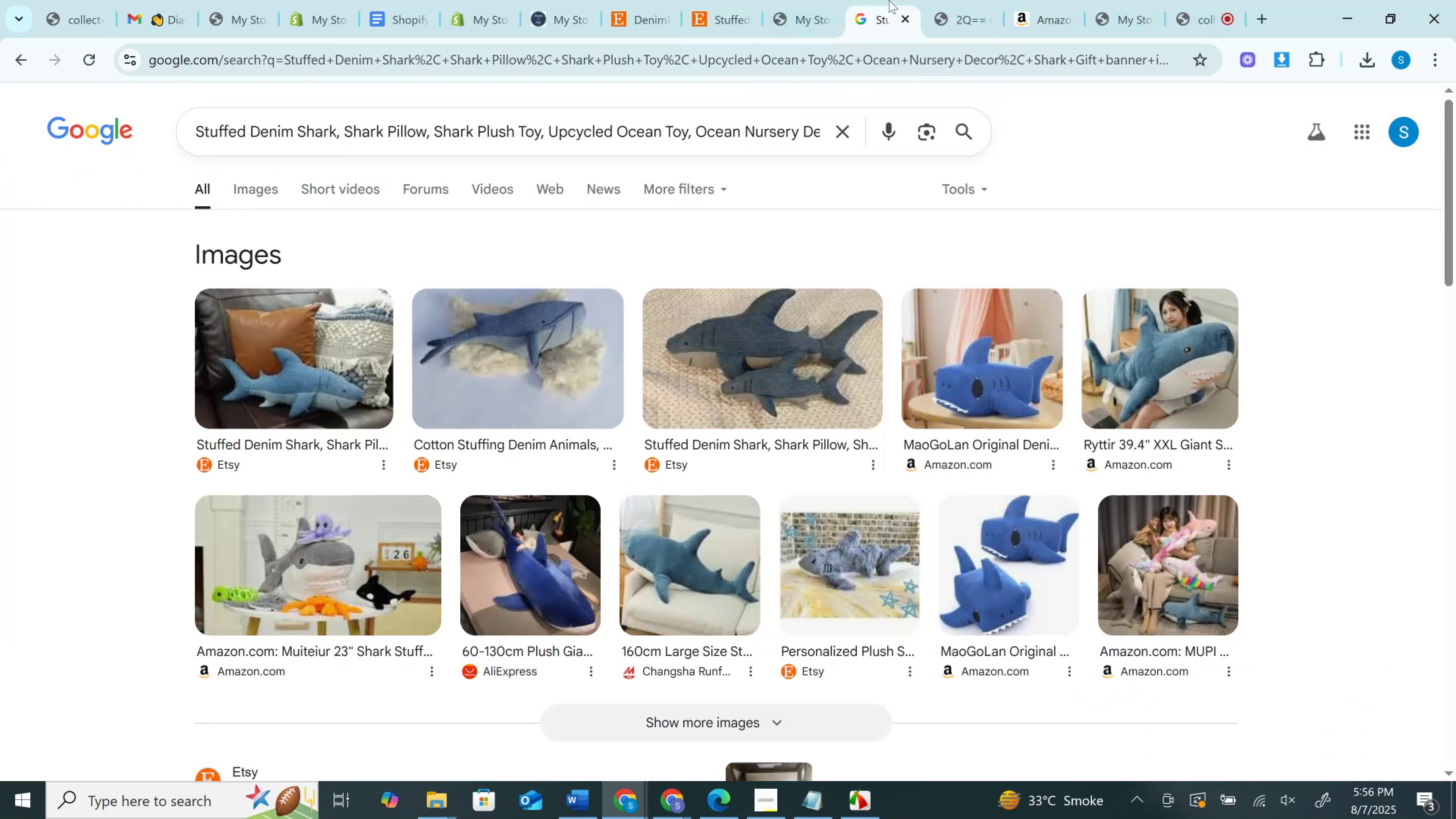 
scroll: coordinate [1031, 376], scroll_direction: down, amount: 9.0
 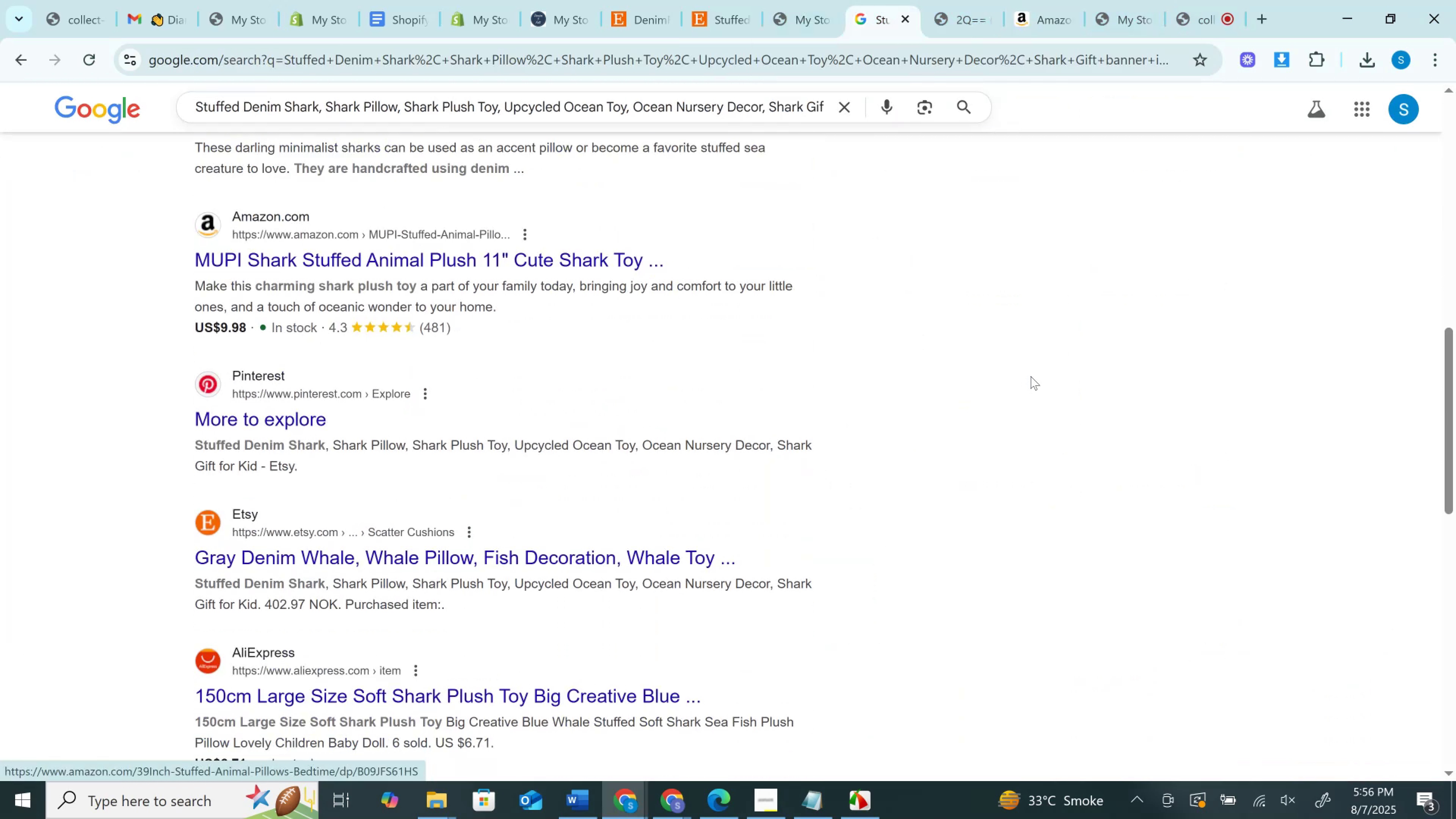 
scroll: coordinate [1031, 376], scroll_direction: up, amount: 9.0
 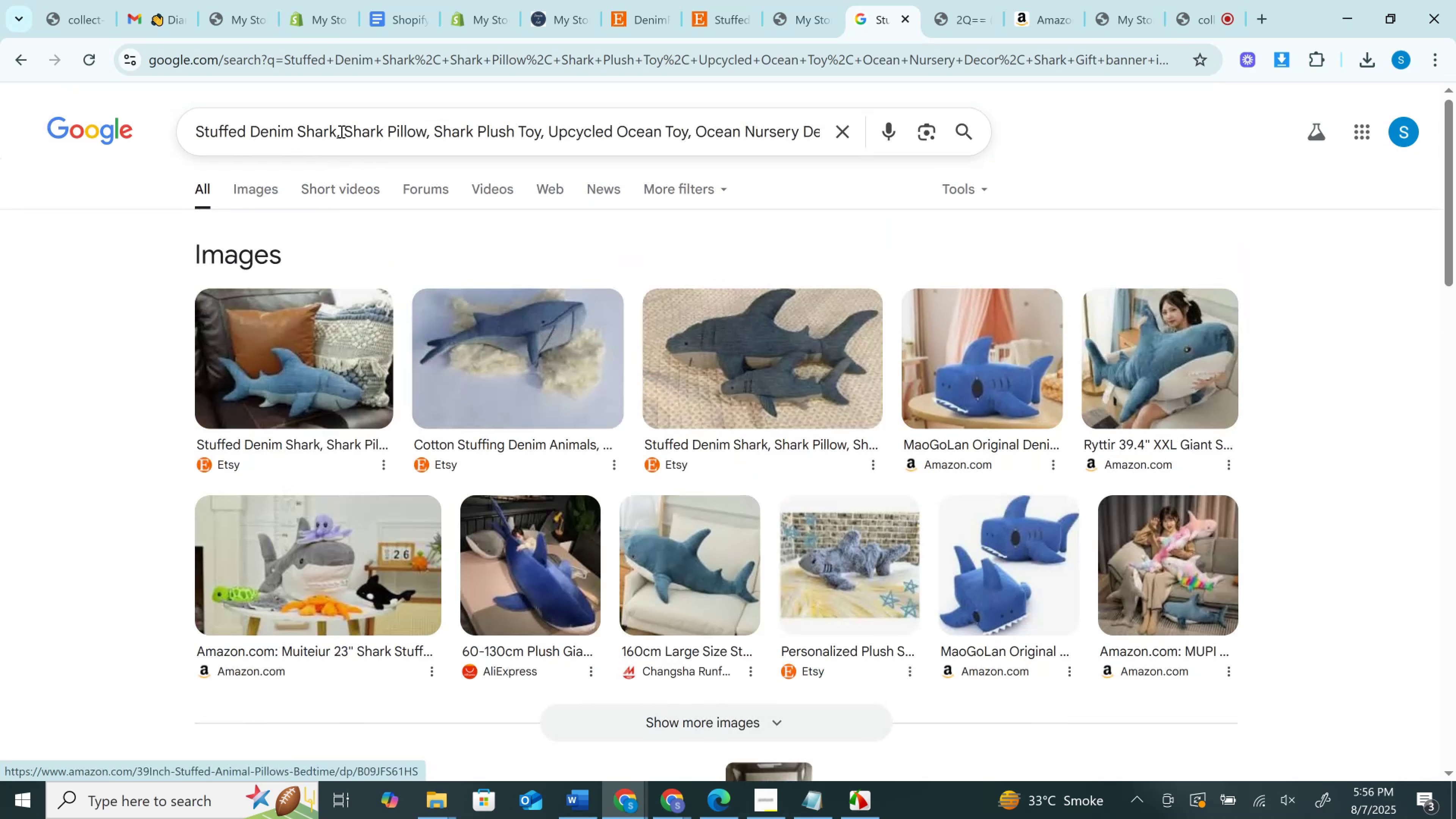 
left_click_drag(start_coordinate=[340, 131], to_coordinate=[971, 127])
 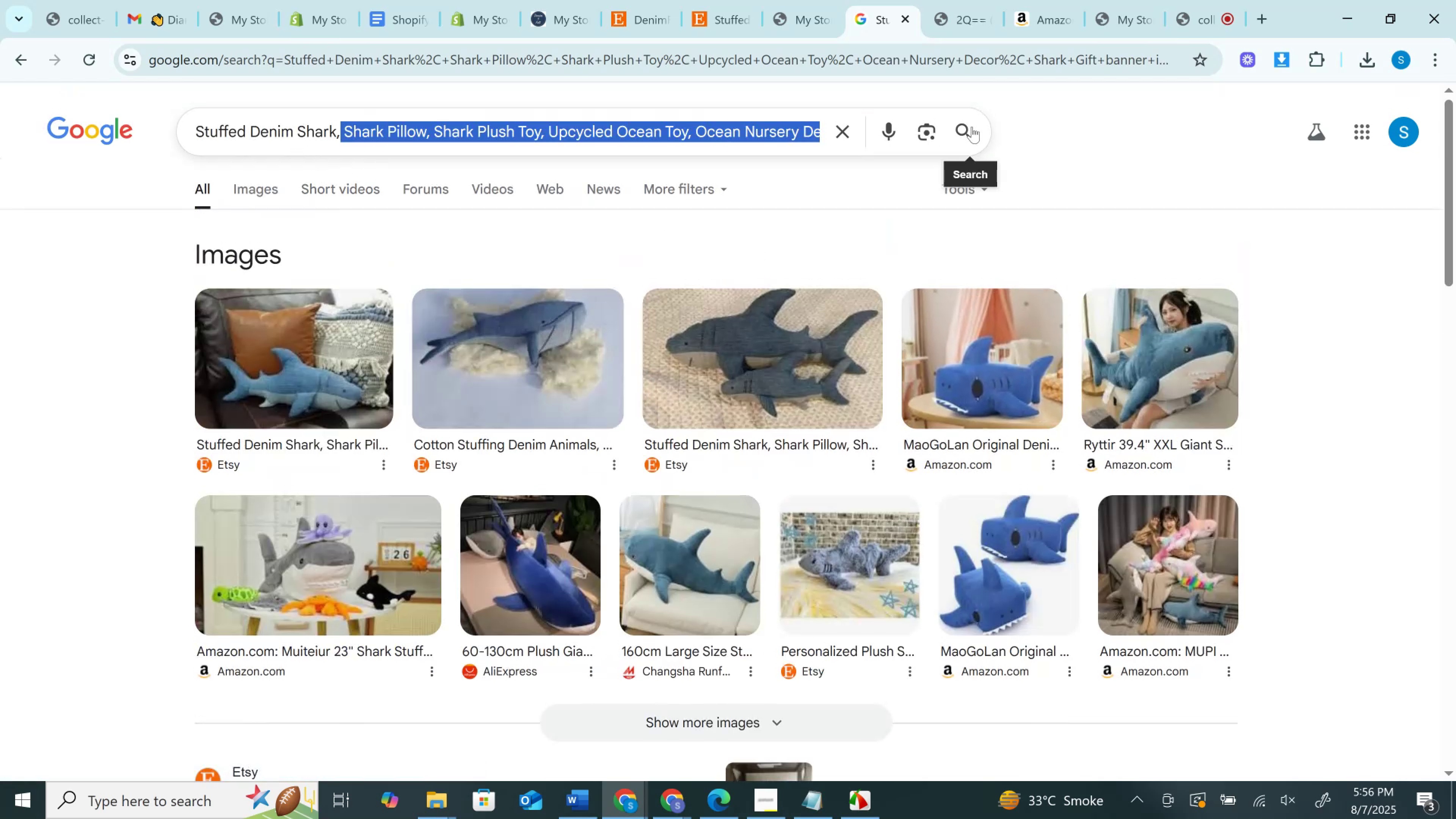 
key(Backspace)
 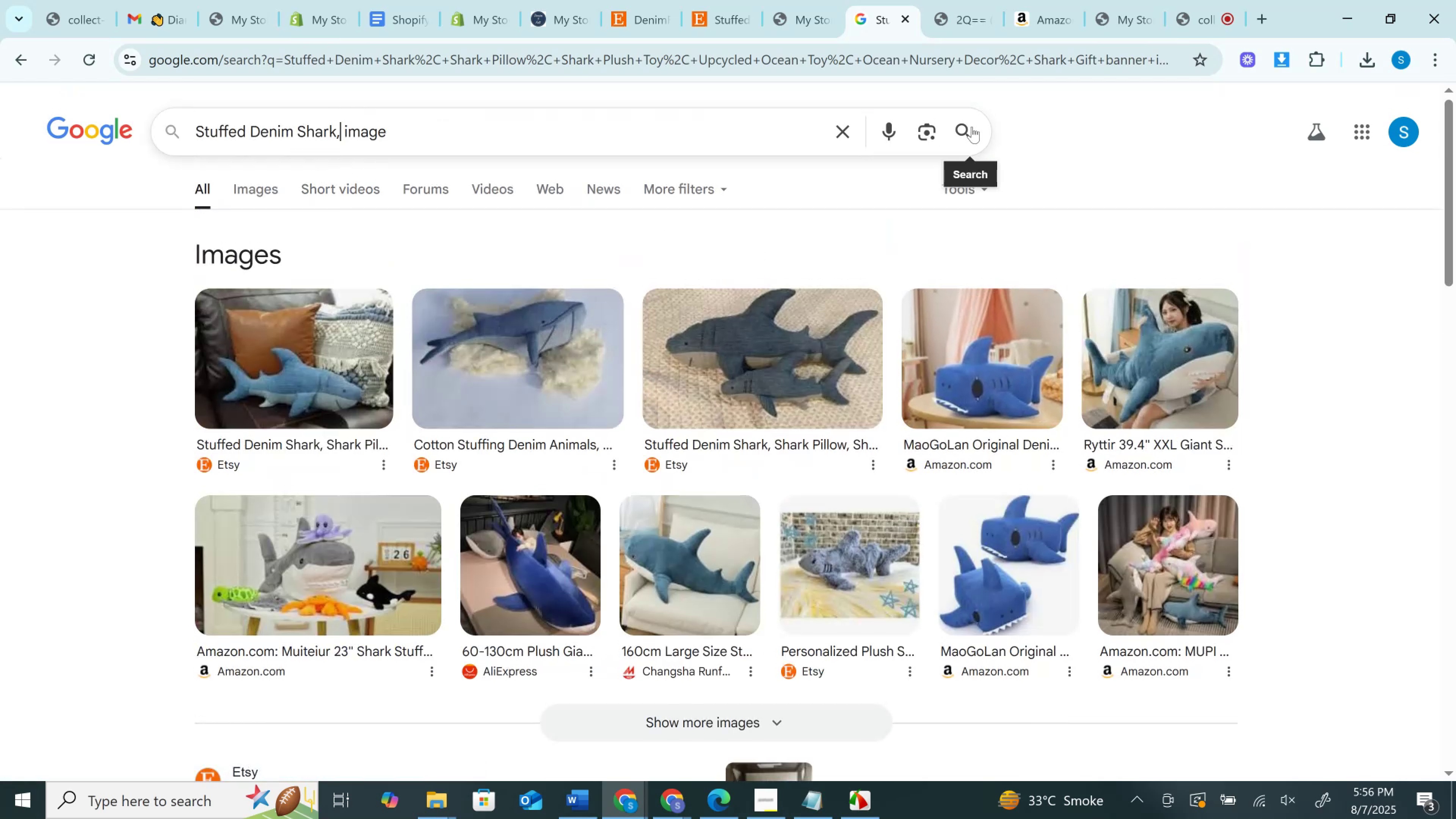 
key(Backspace)
 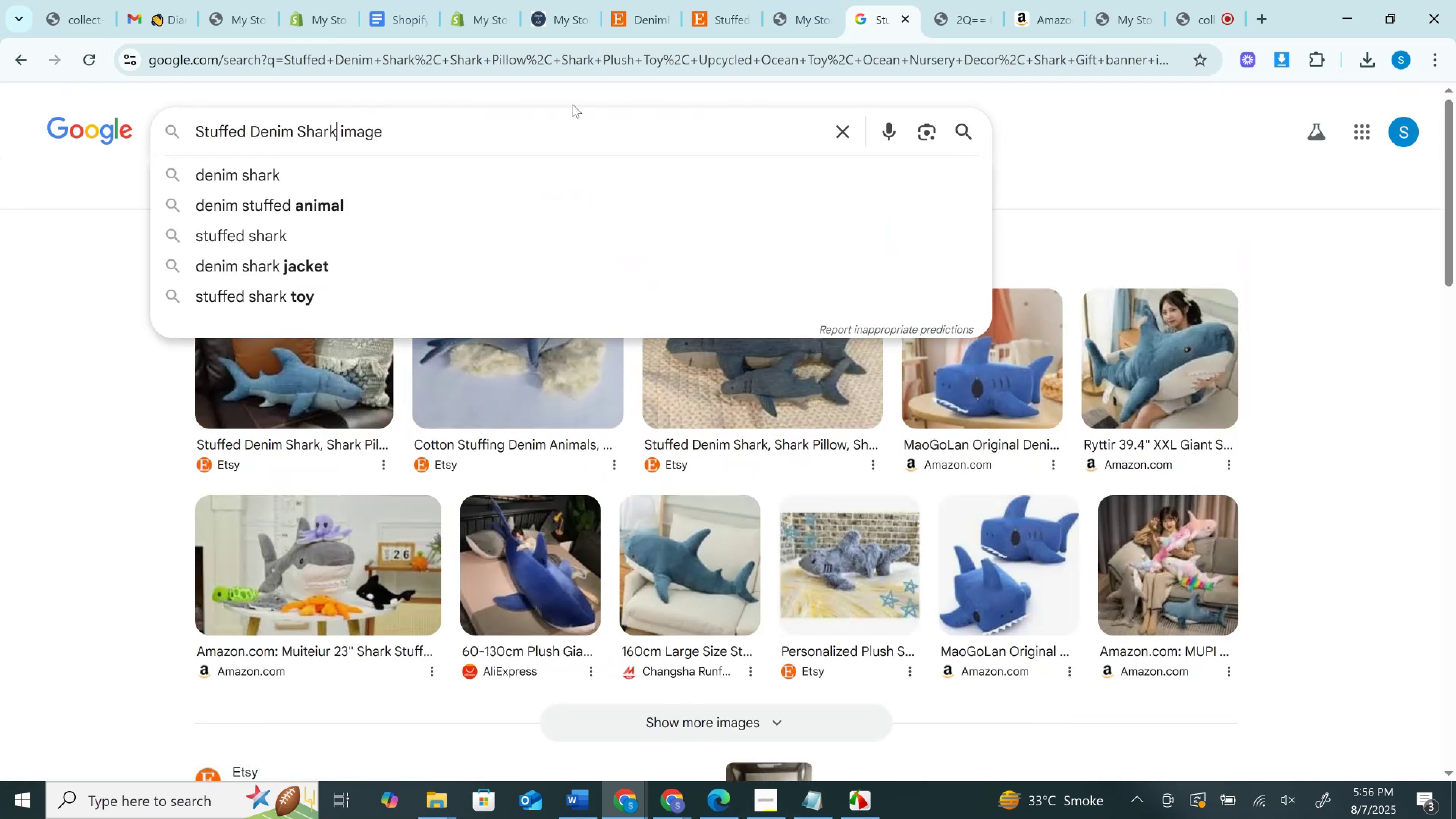 
left_click([497, 138])
 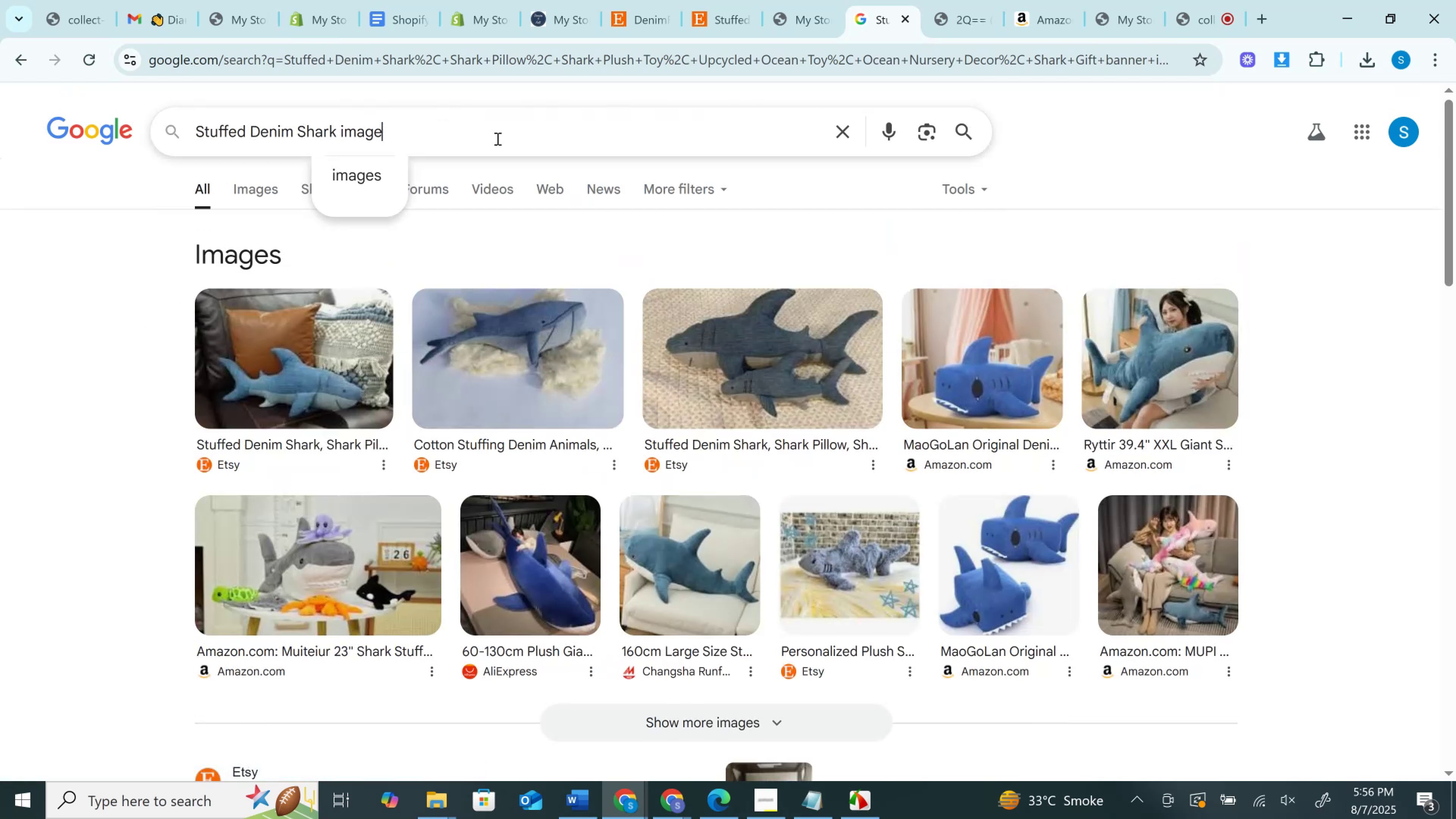 
key(Enter)
 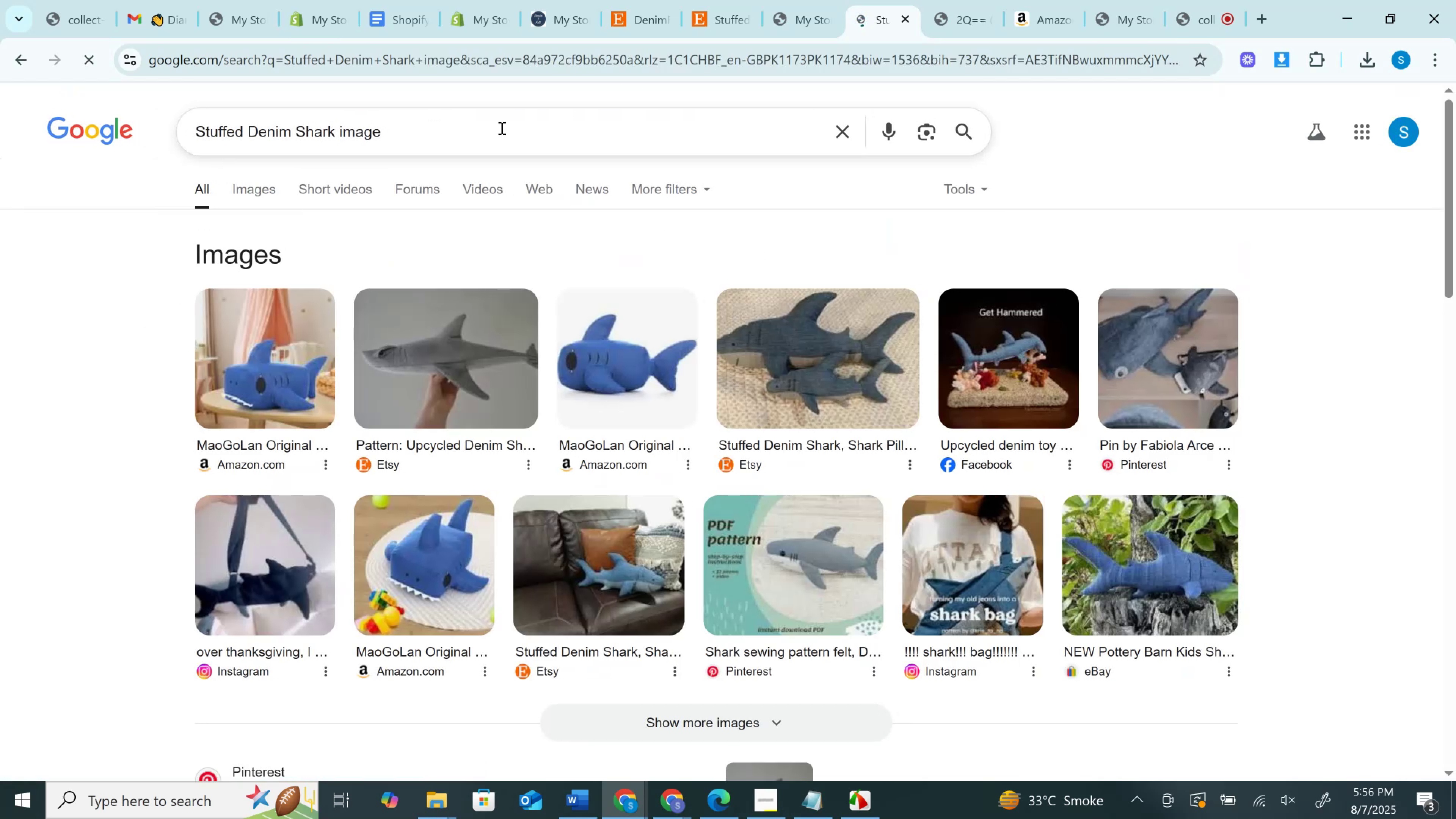 
left_click([501, 128])
 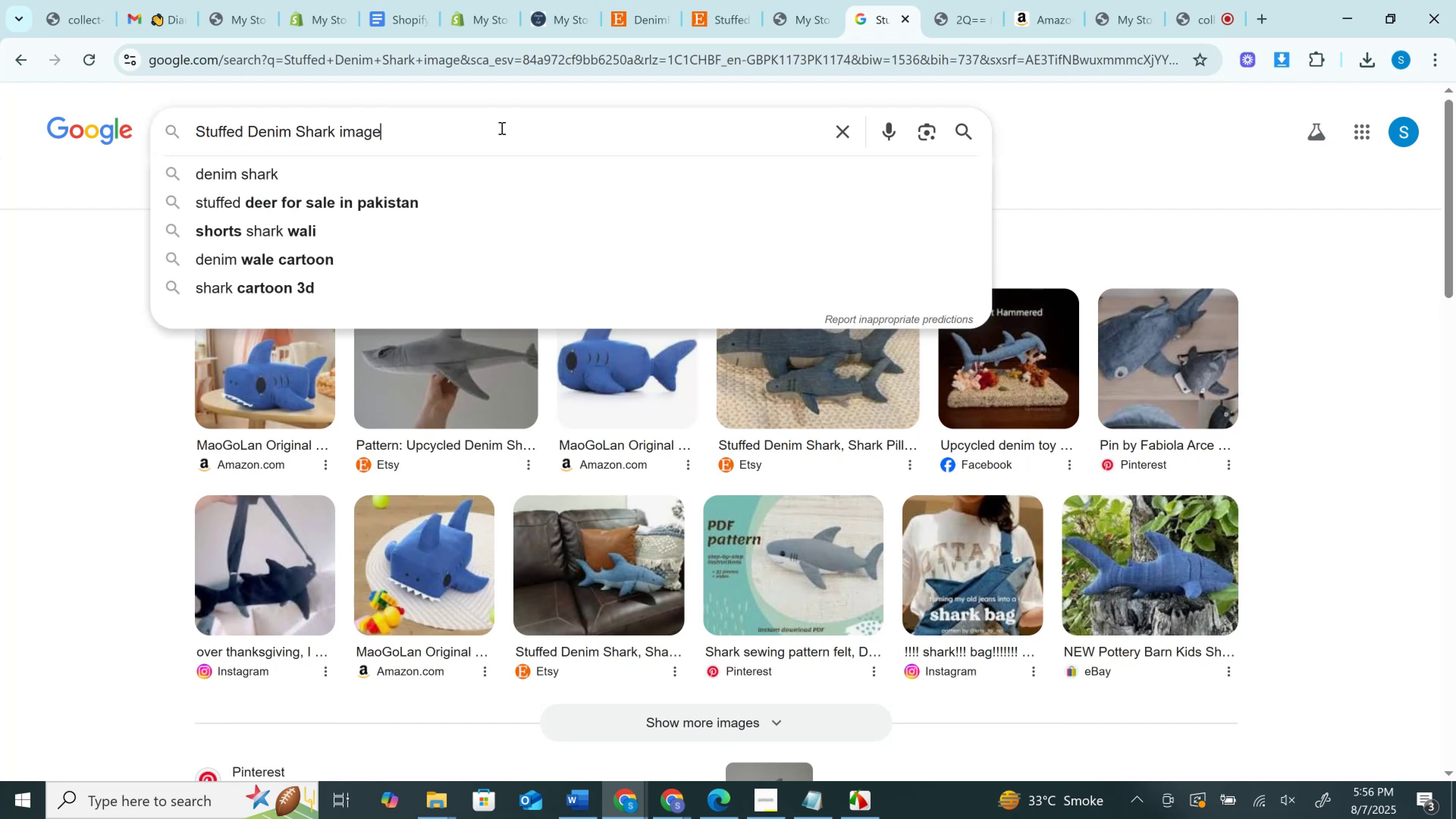 
key(Control+A)
 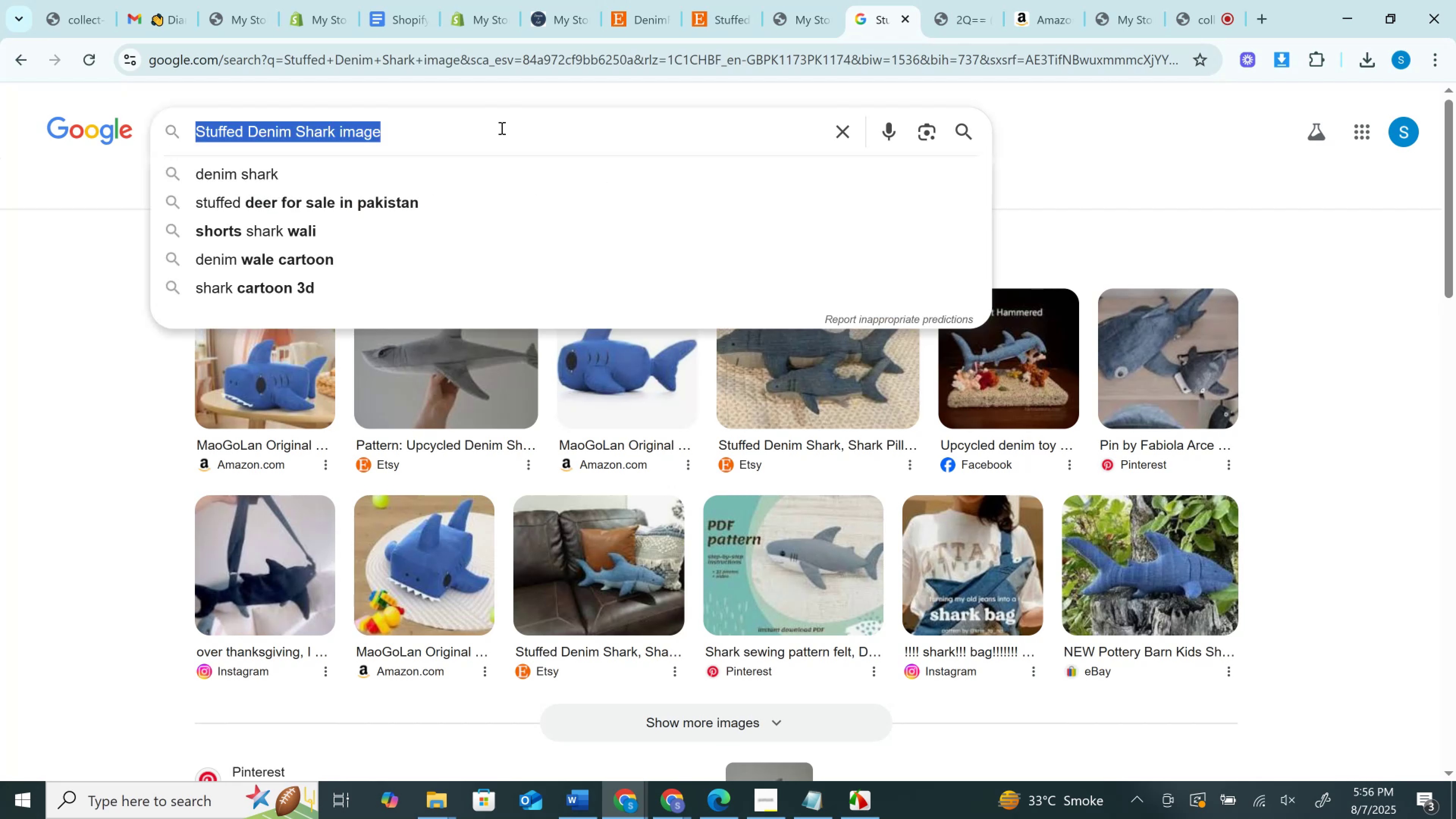 
key(Control+C)
 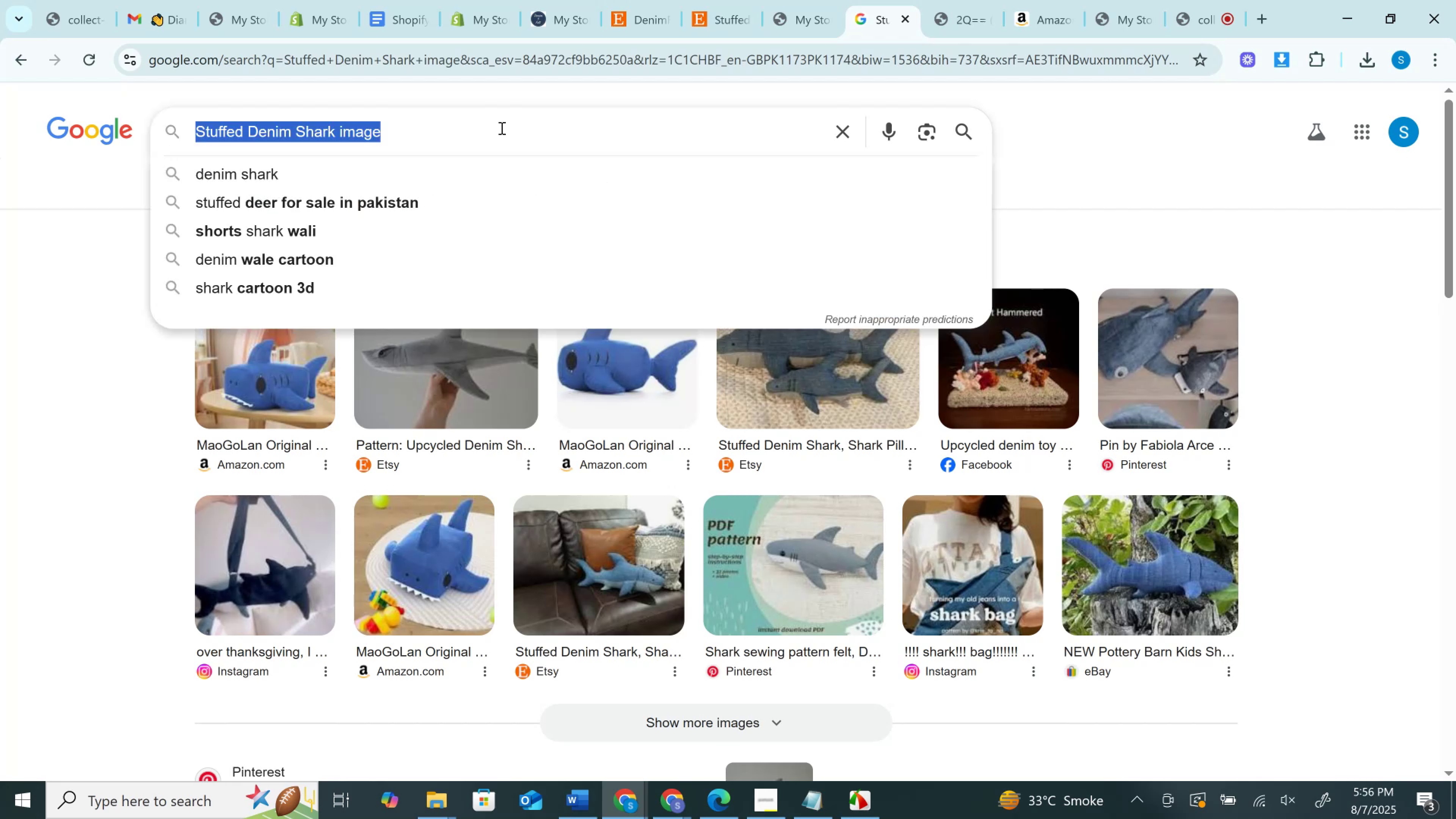 
key(Backspace)
type(hd images)
 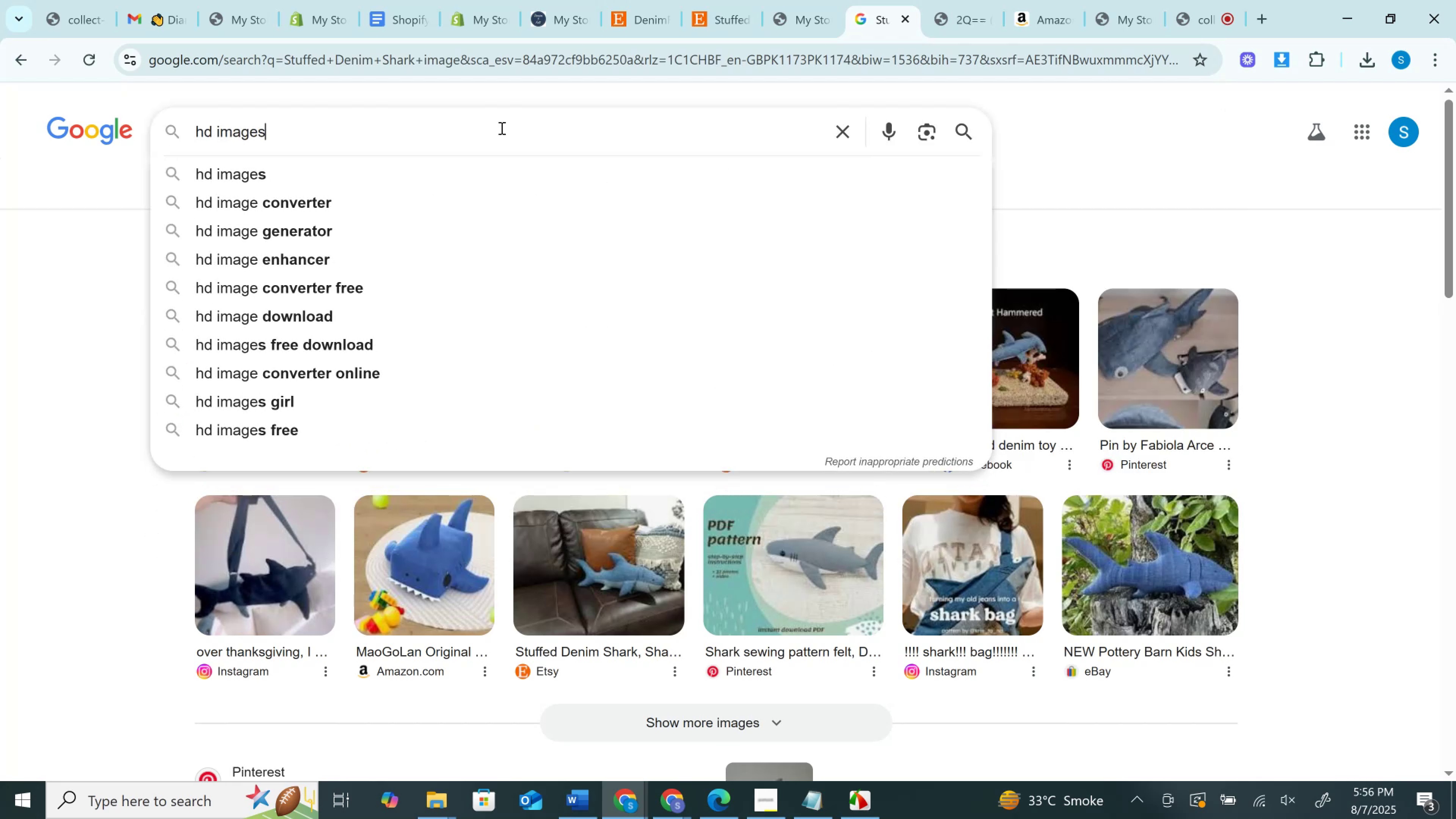 
key(Enter)
 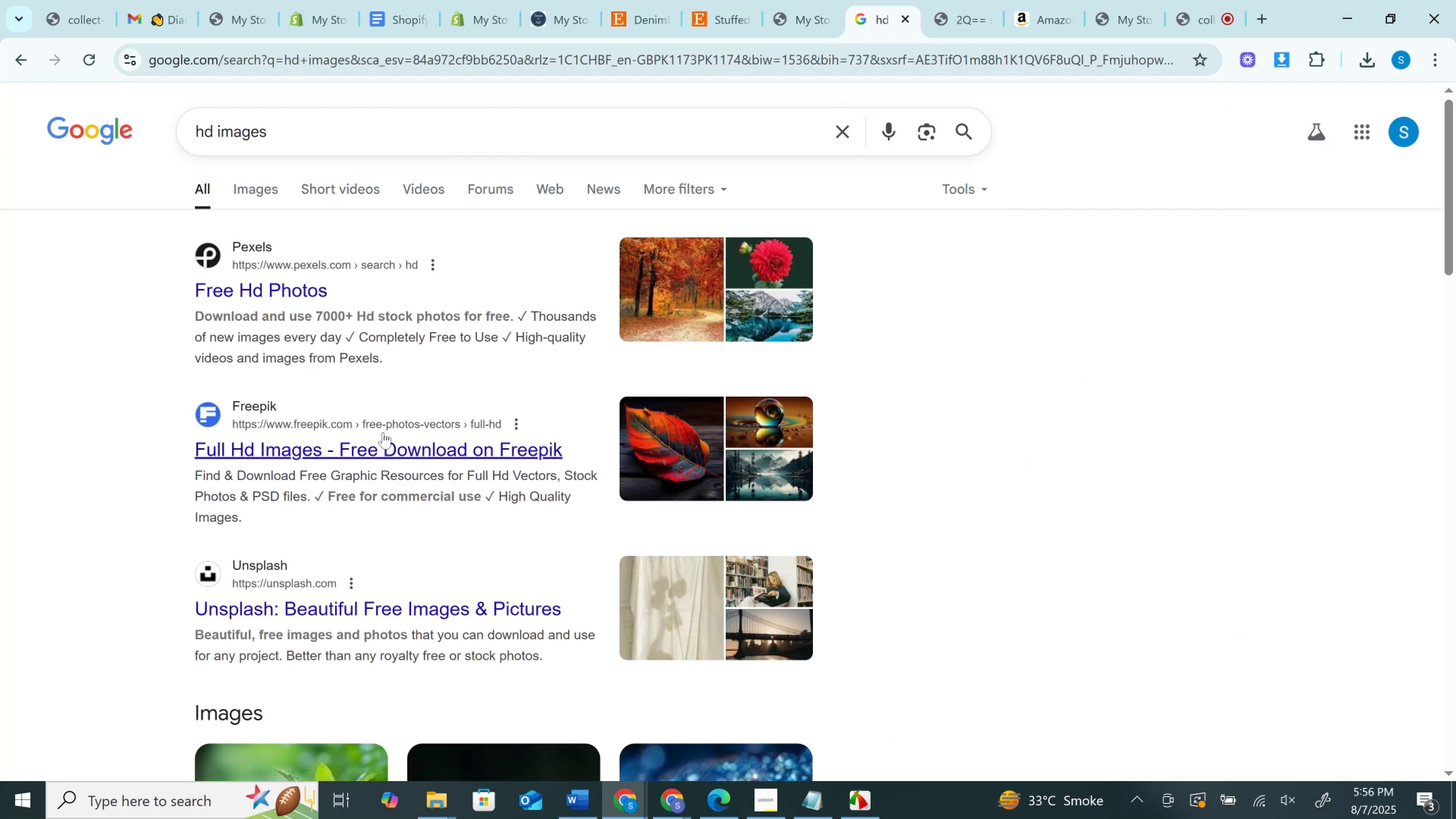 
left_click([400, 453])
 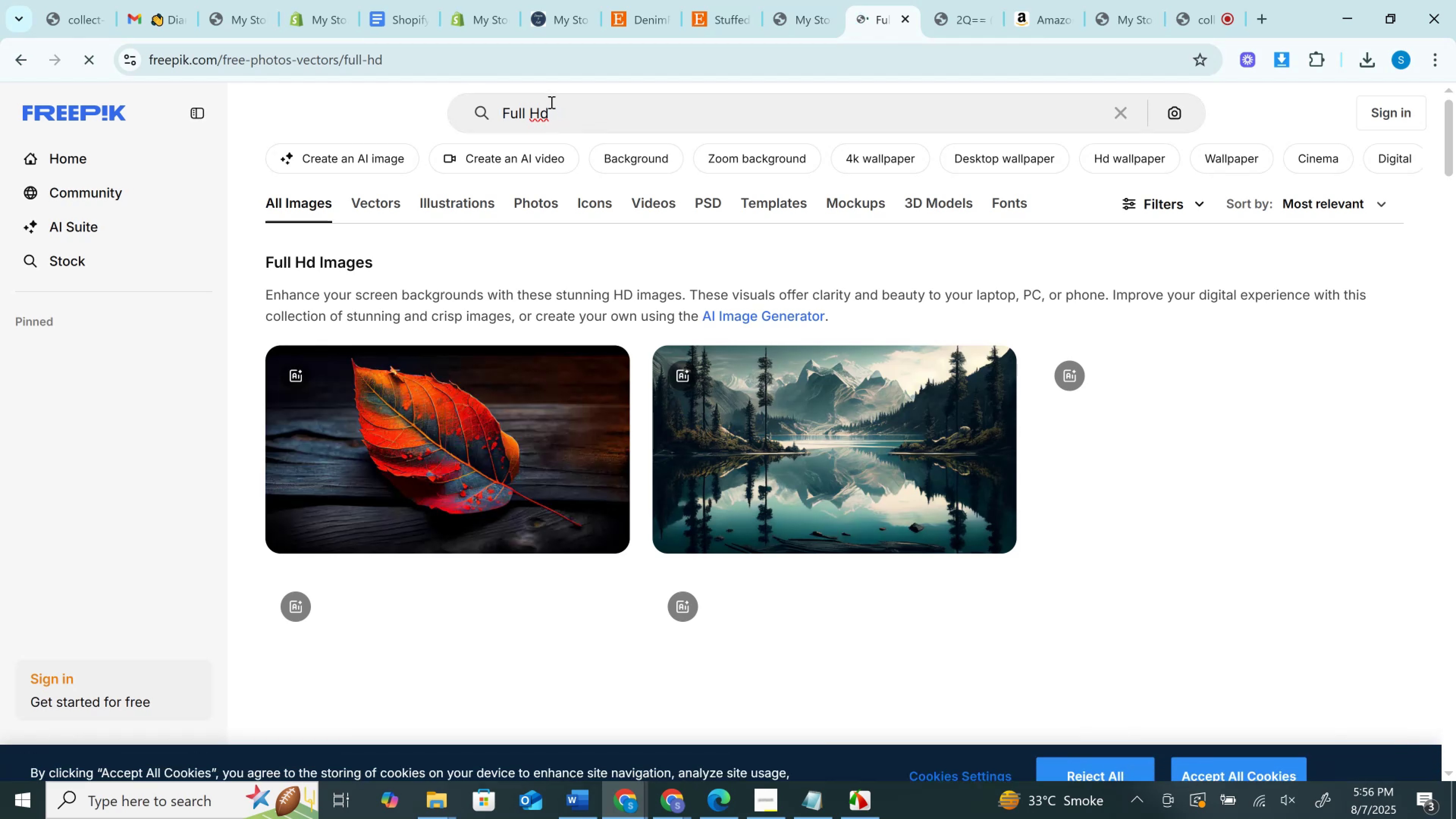 
left_click_drag(start_coordinate=[588, 118], to_coordinate=[475, 118])
 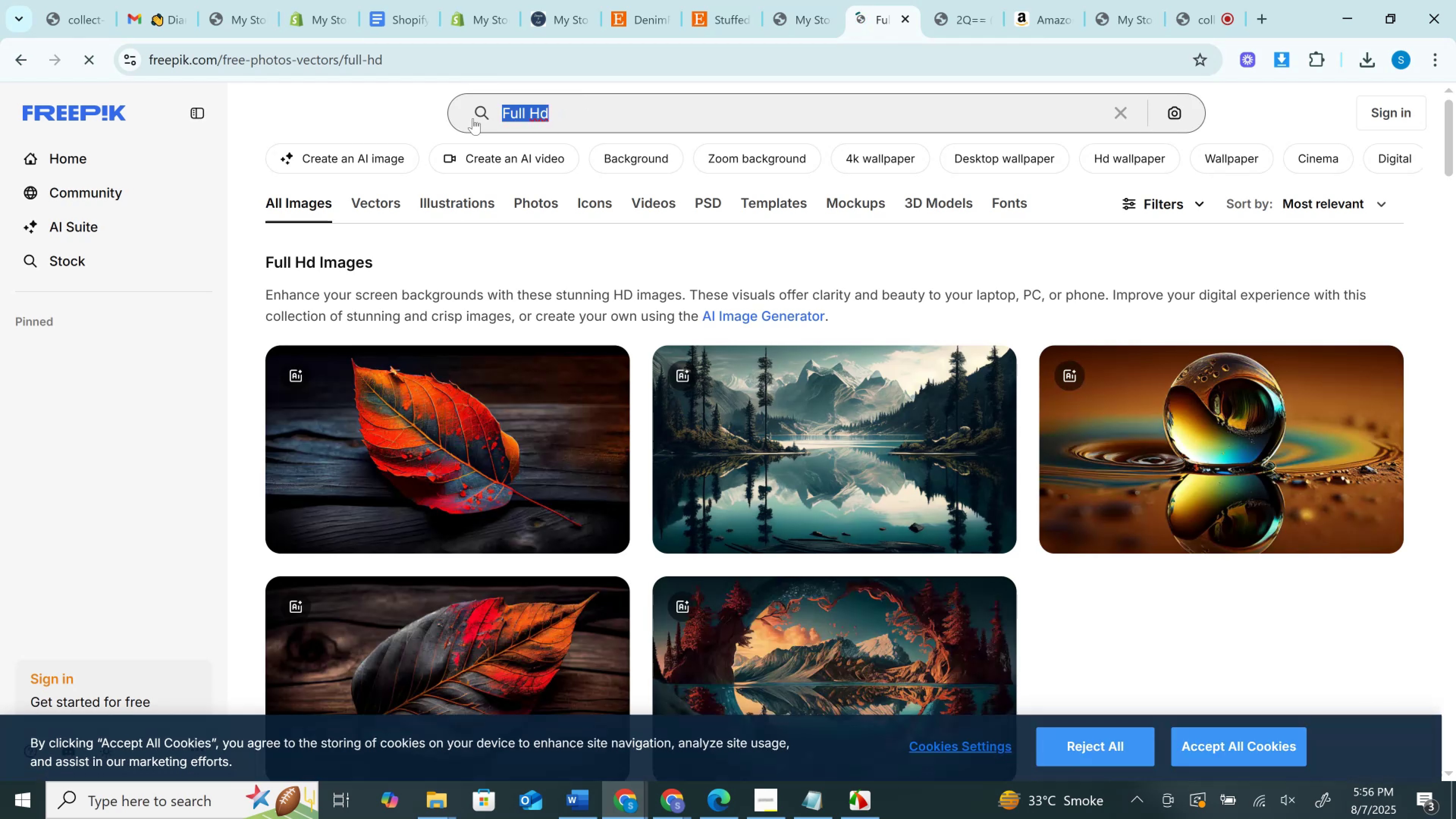 
key(Control+V)
 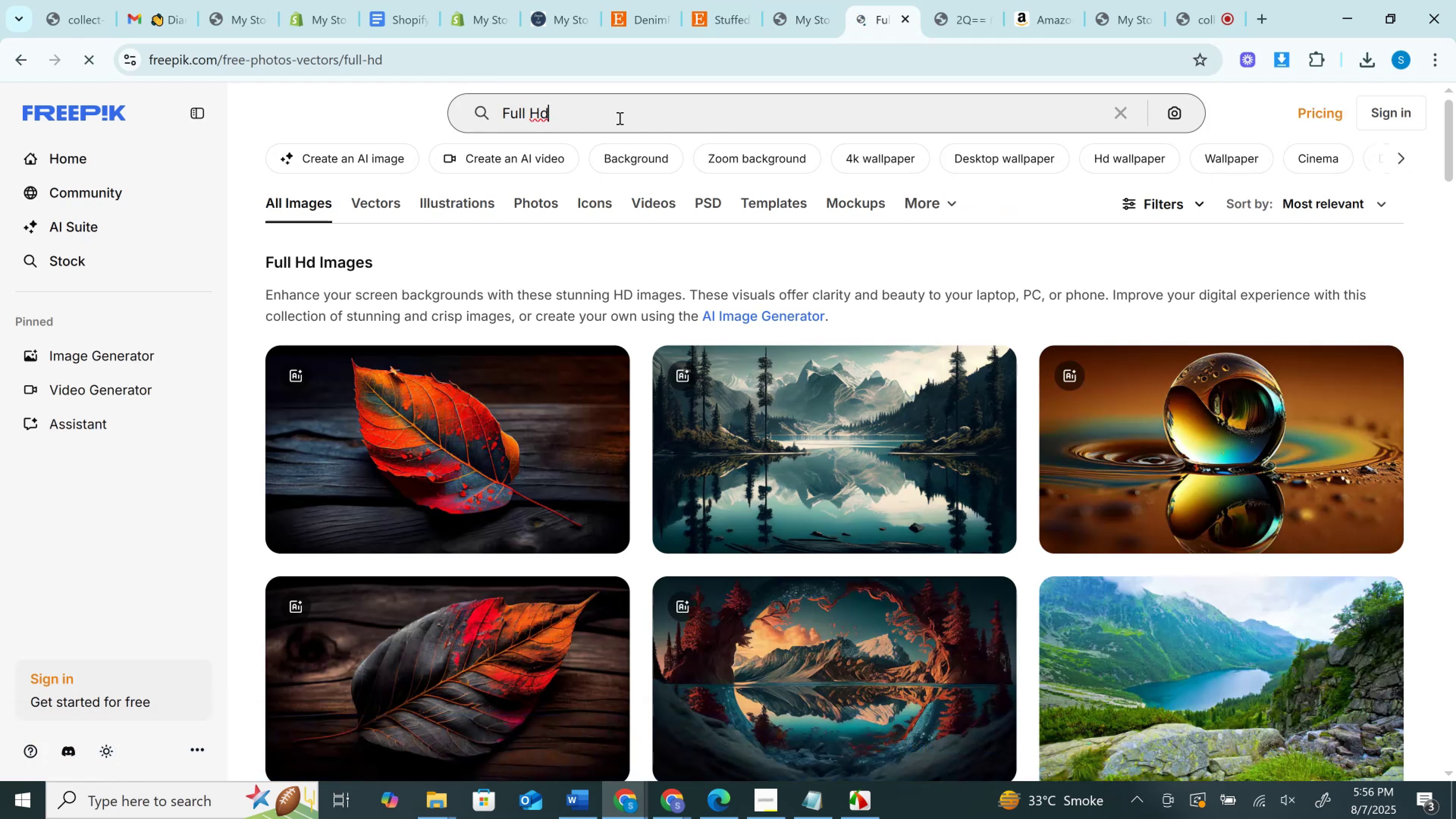 
key(Control+A)
 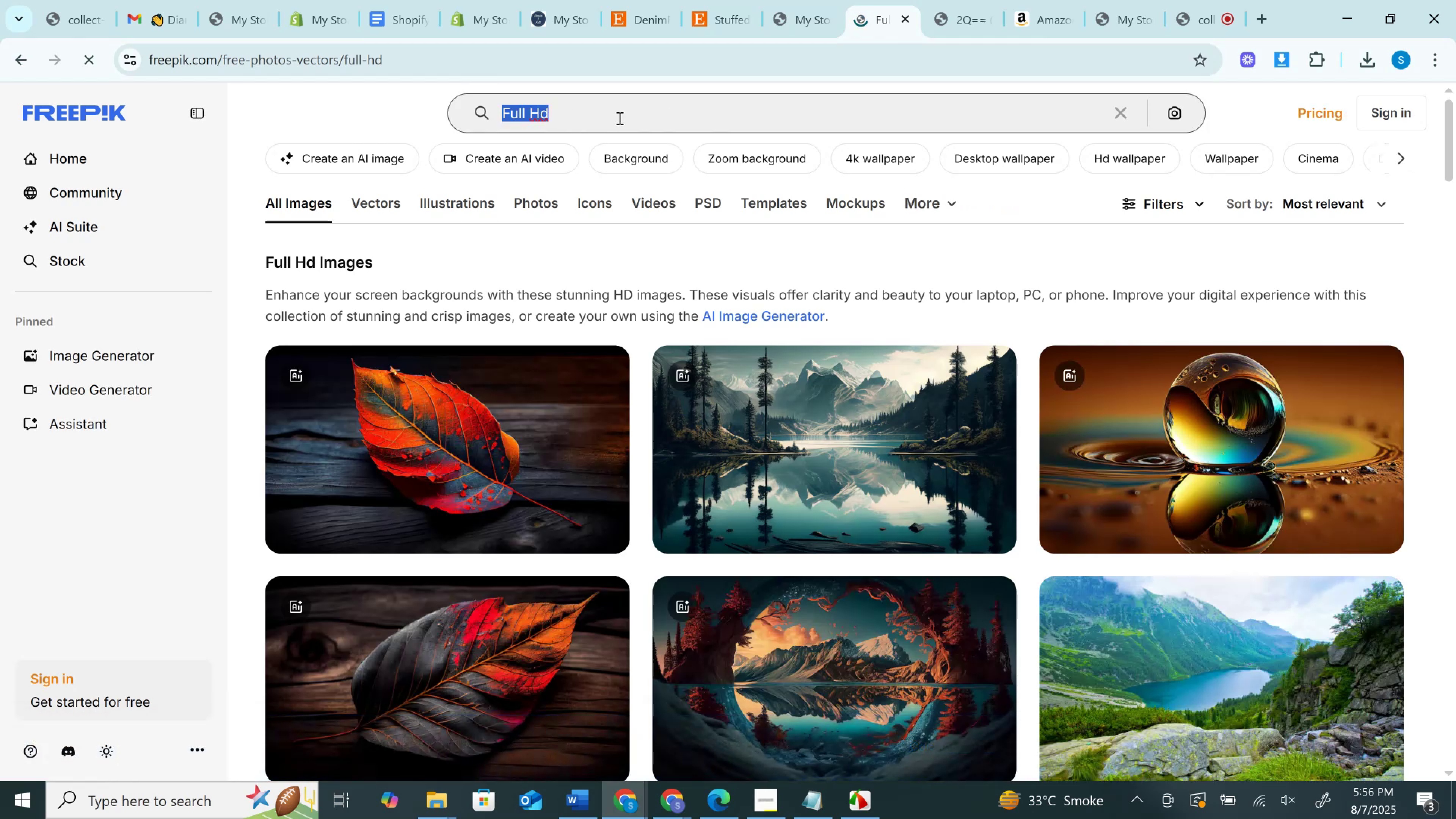 
key(Control+V)
 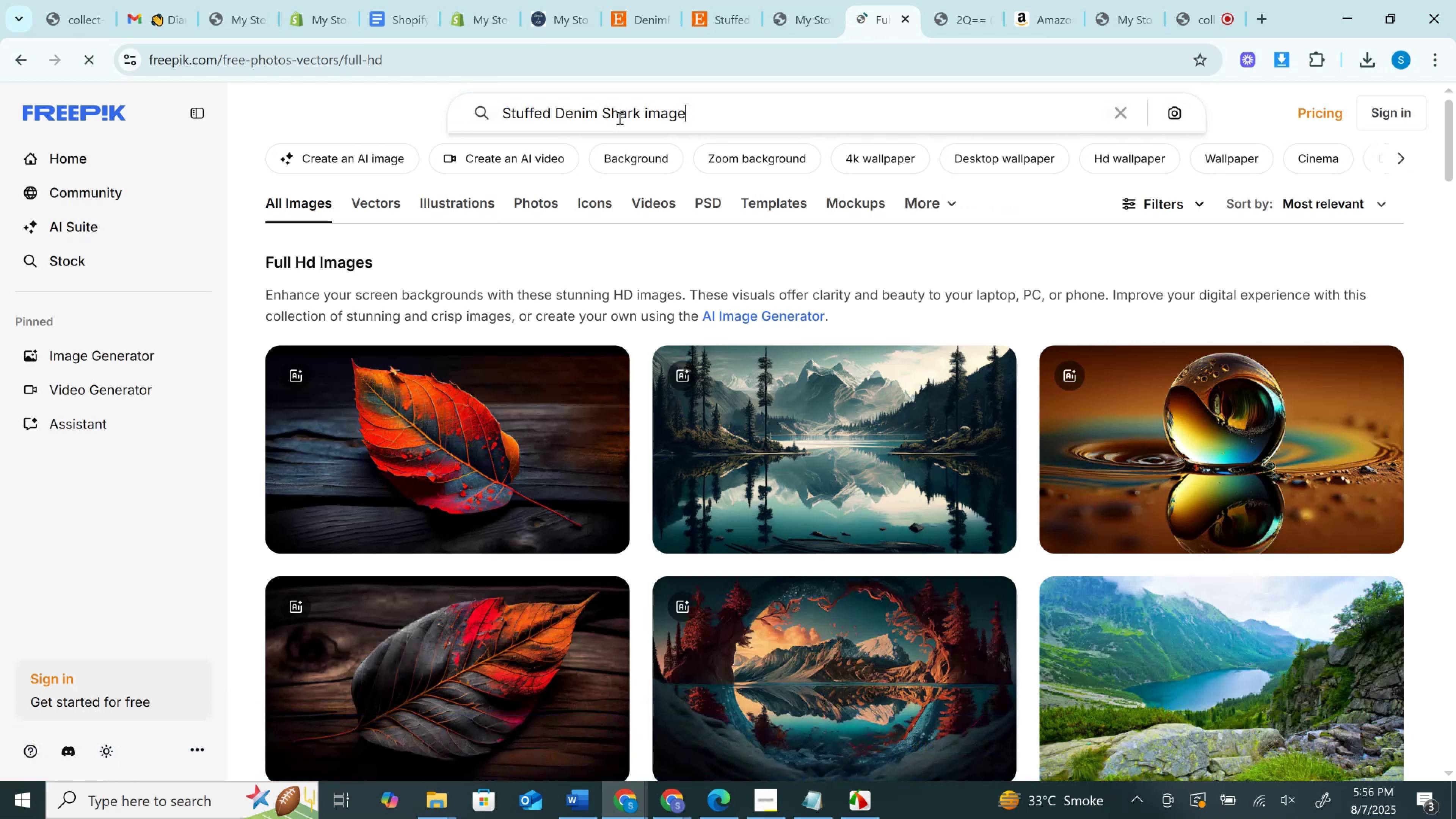 
key(Enter)
 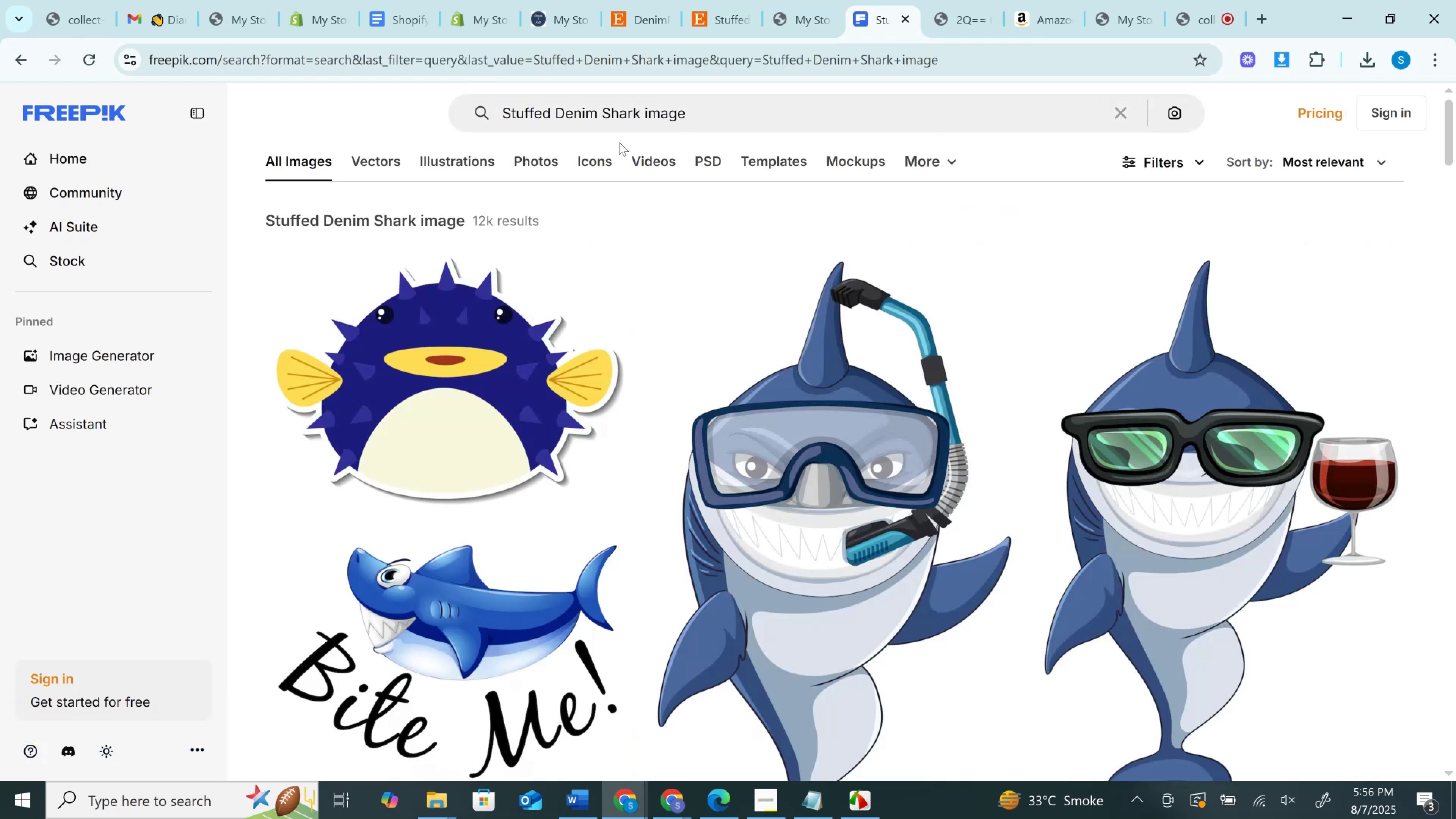 
scroll: coordinate [647, 280], scroll_direction: down, amount: 23.0
 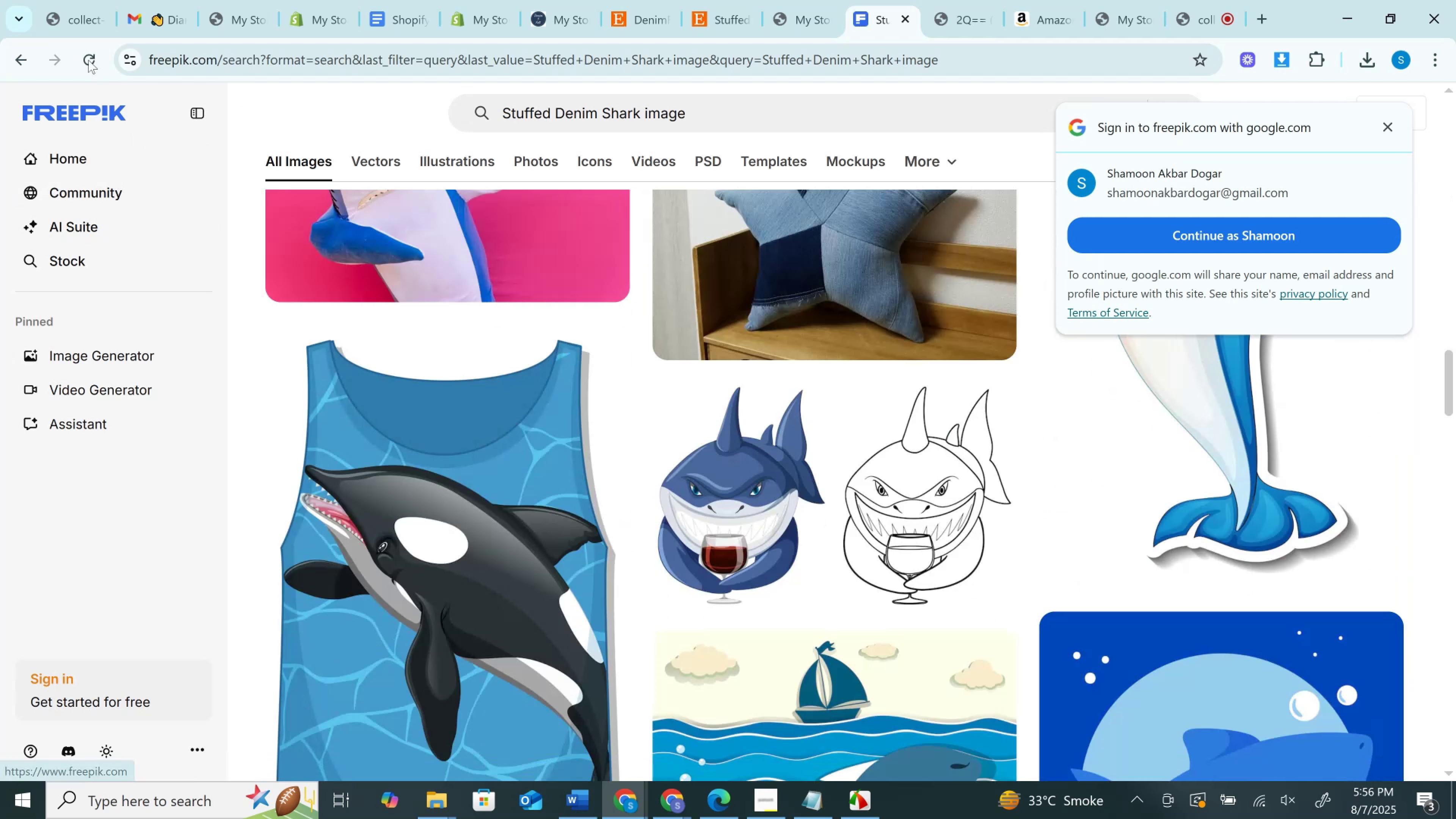 
left_click([24, 55])
 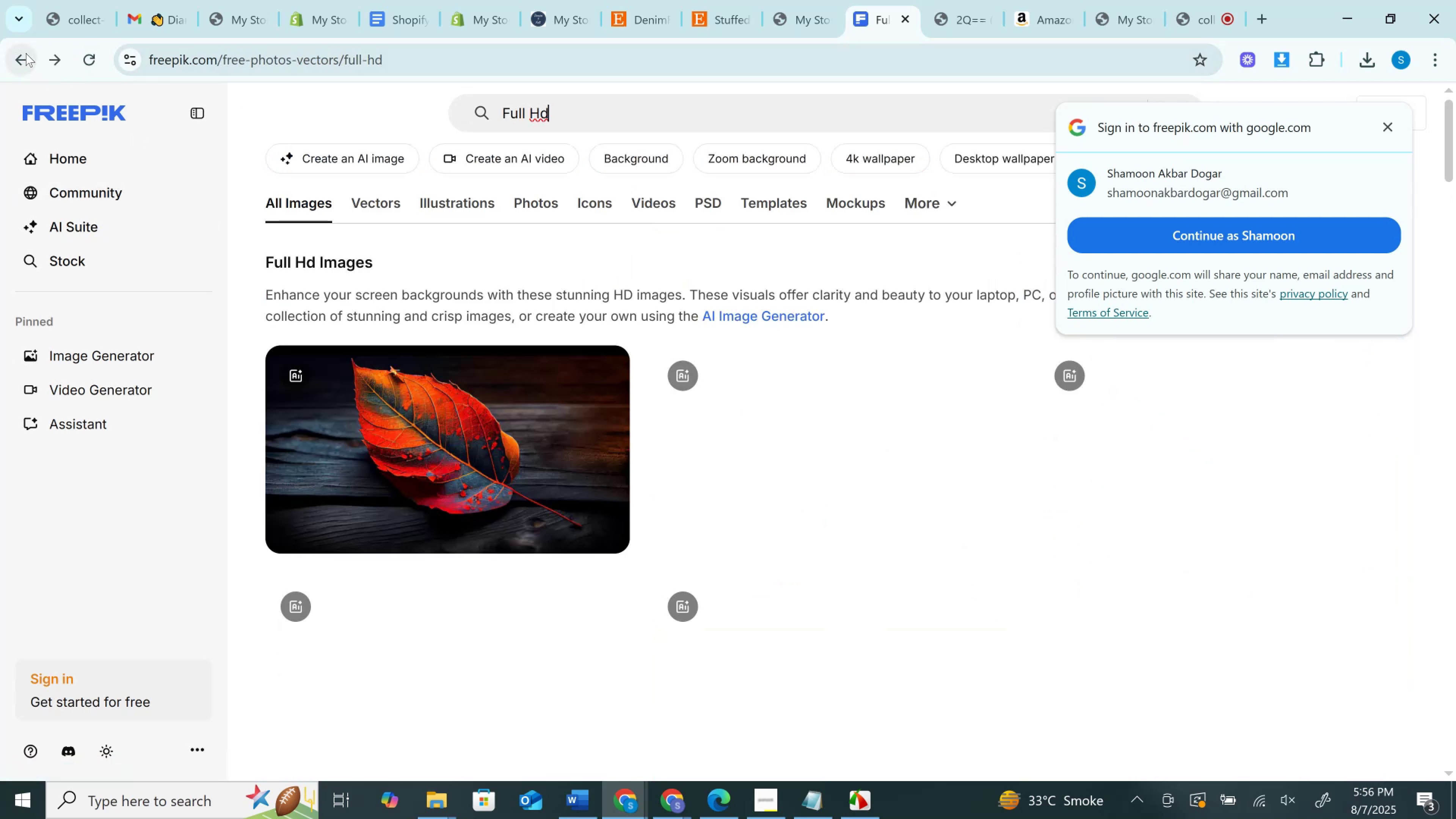 
left_click([26, 53])
 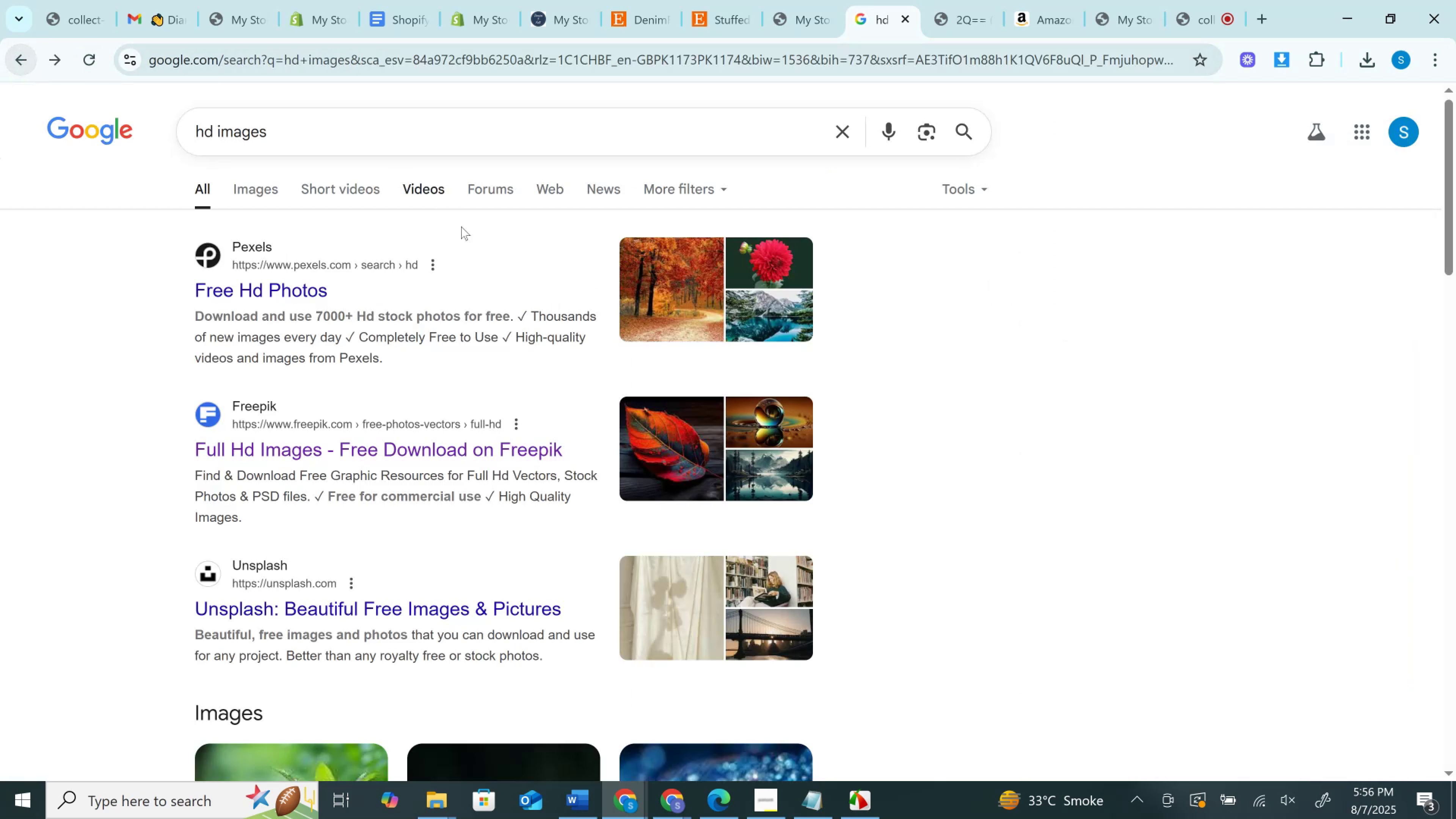 
scroll: coordinate [497, 305], scroll_direction: down, amount: 7.0
 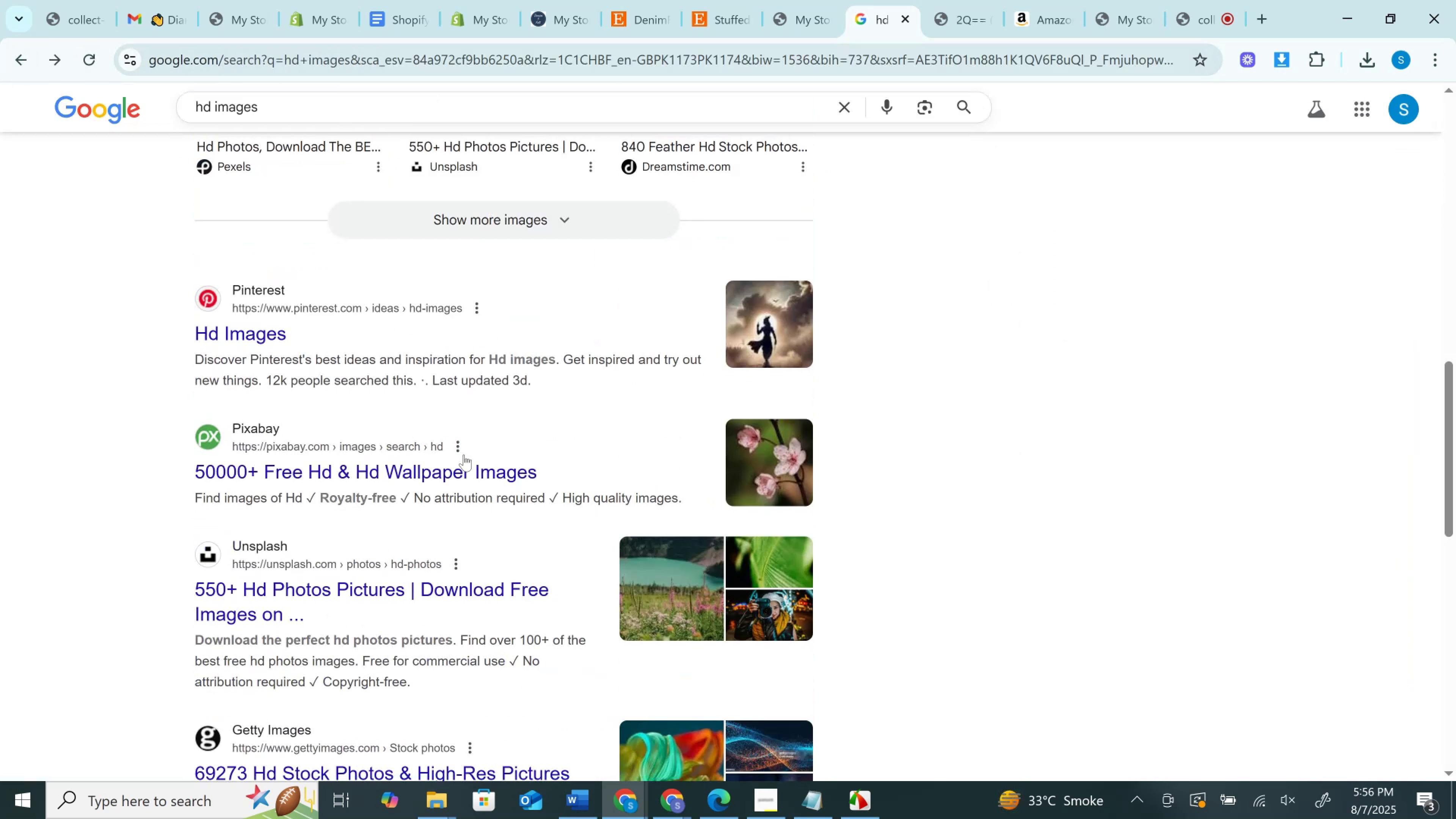 
left_click([464, 469])
 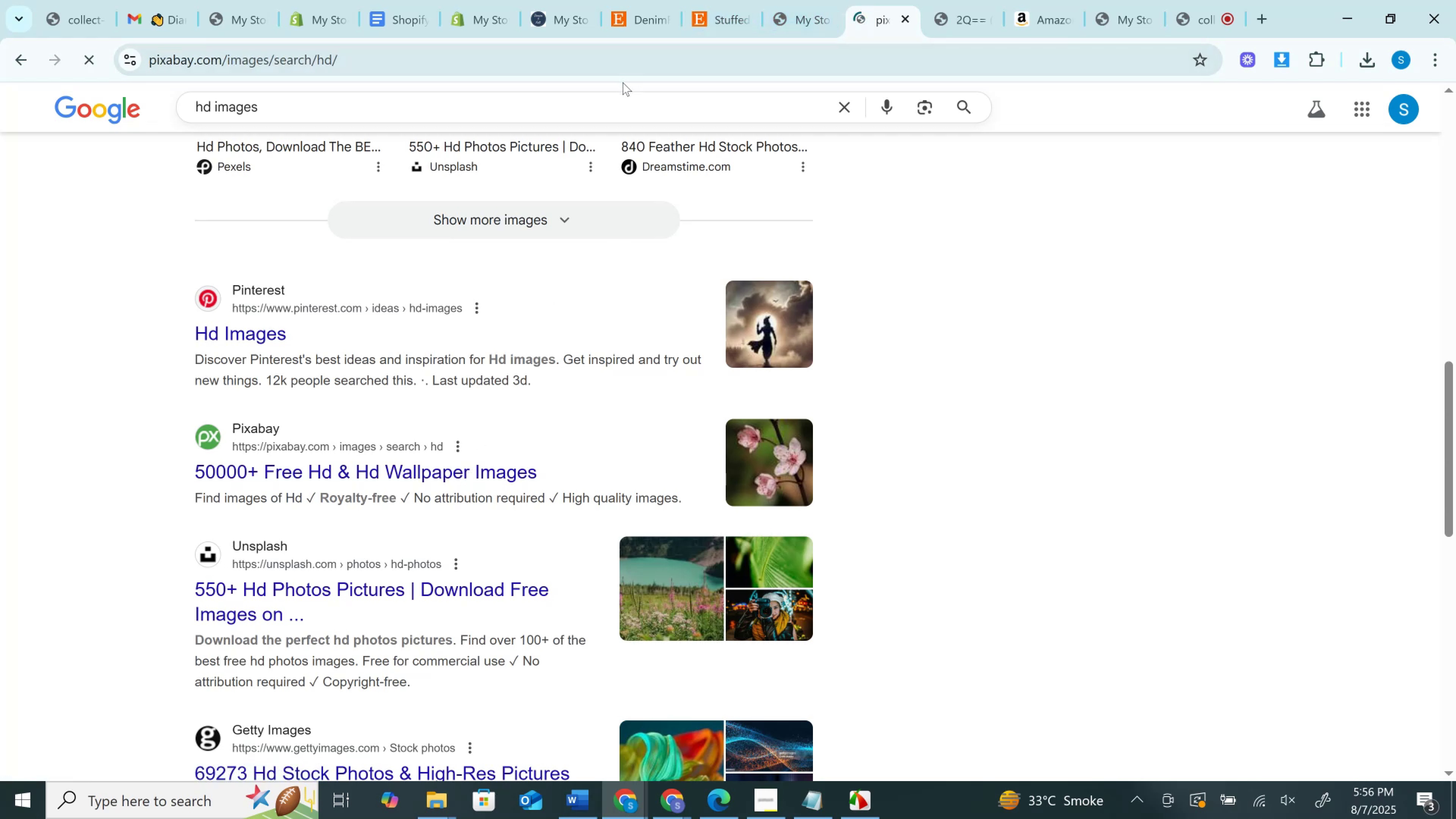 
left_click([807, 0])
 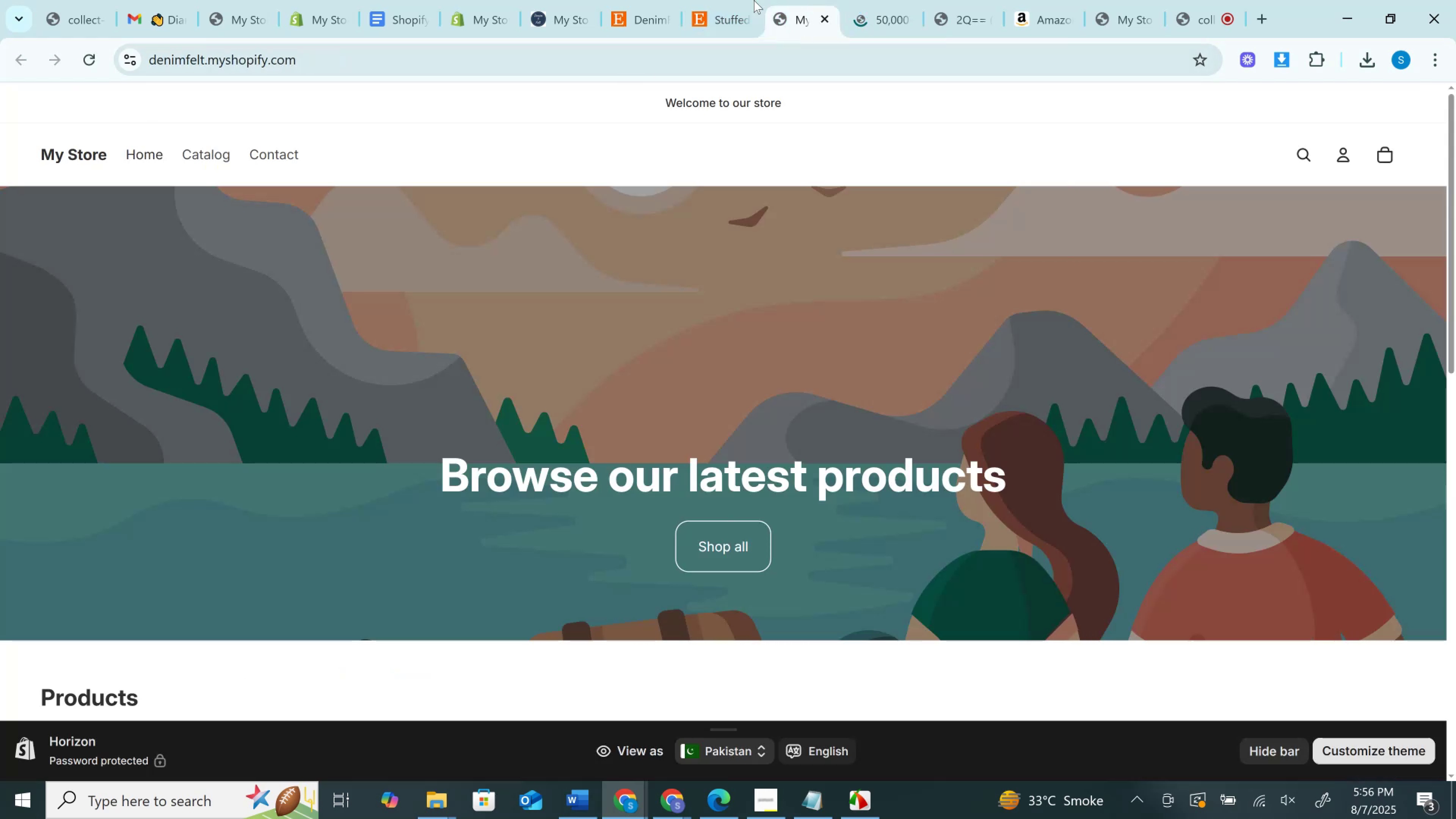 
left_click([724, 0])
 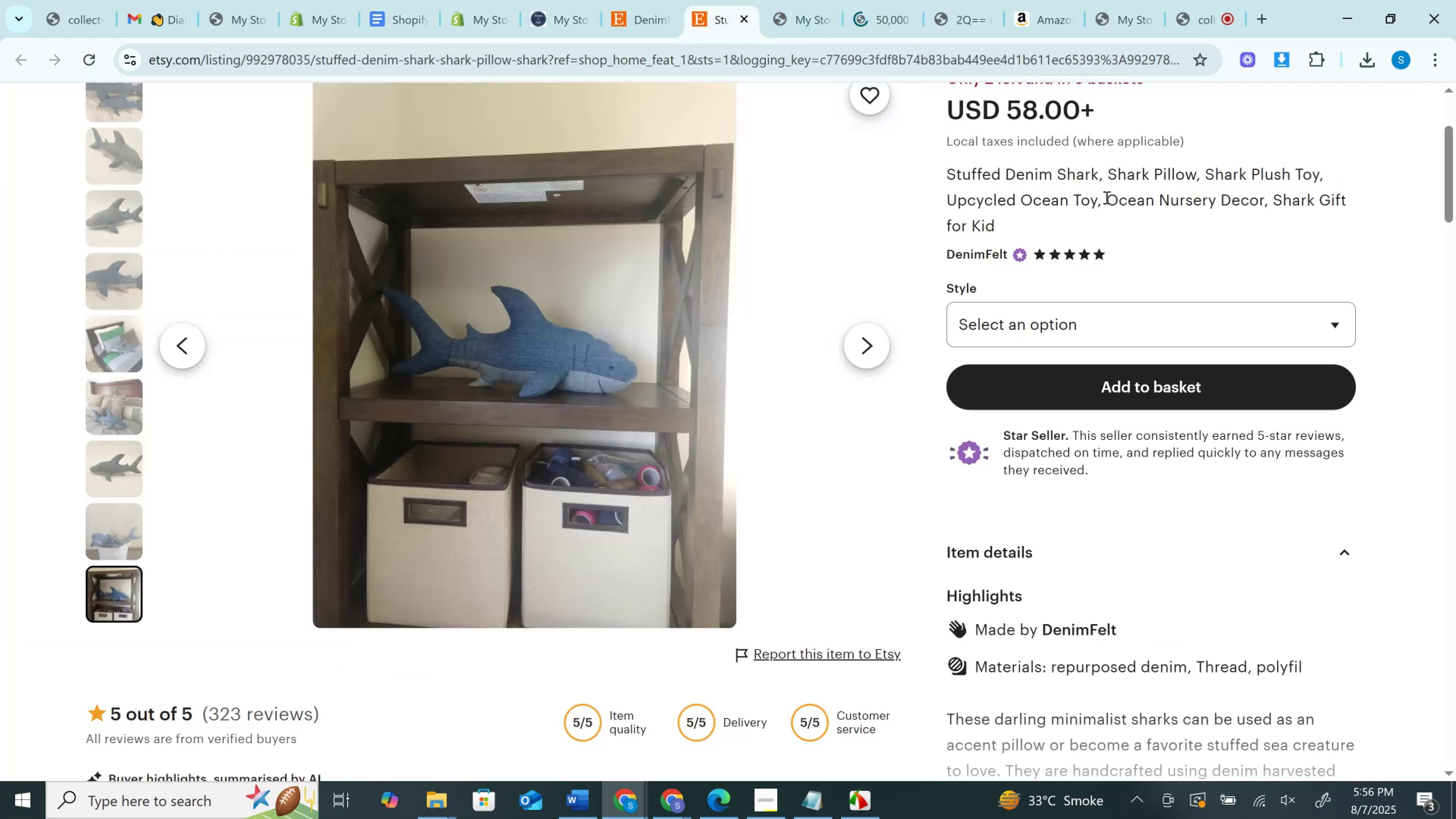 
wait(5.32)
 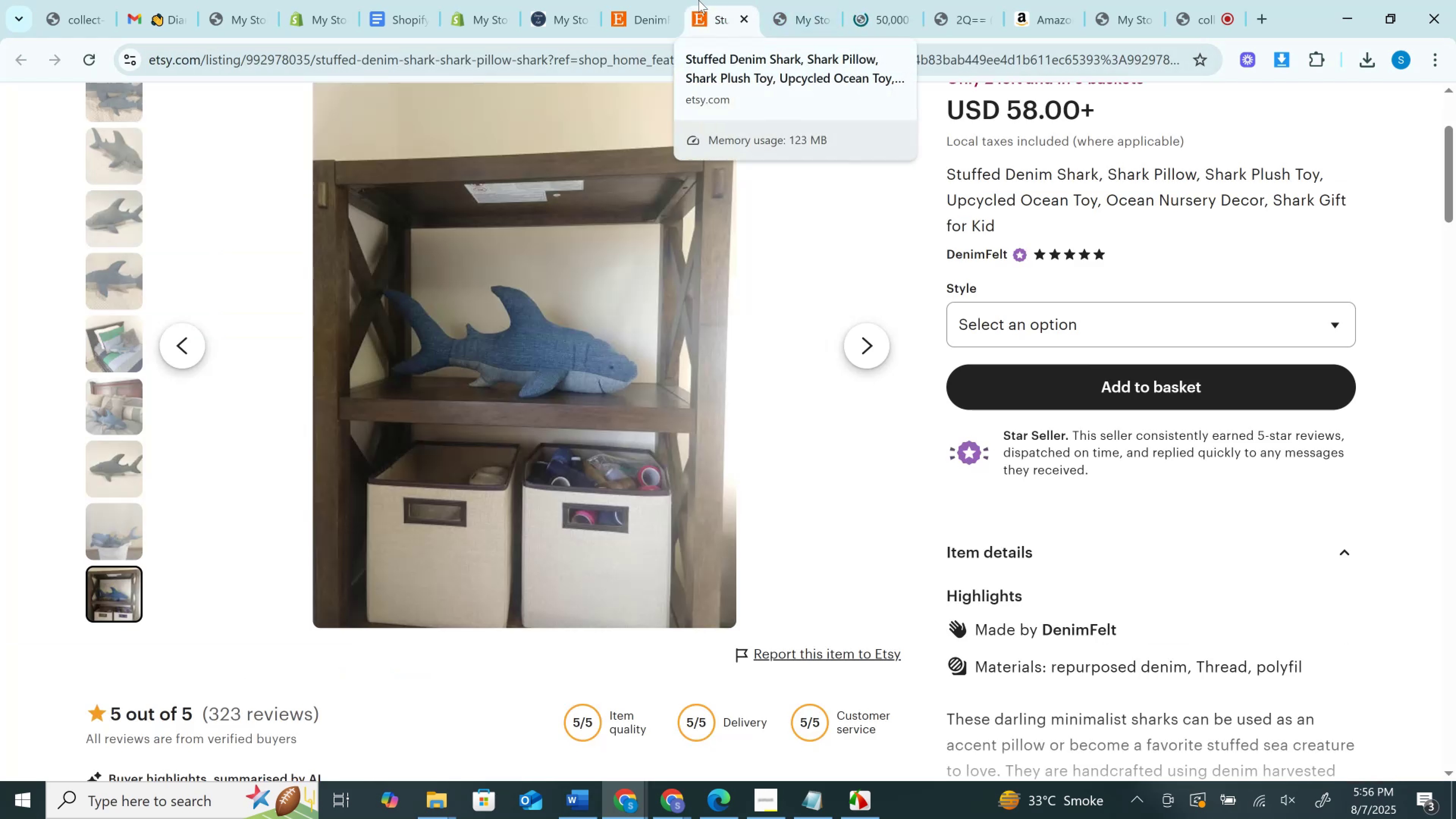 
scroll: coordinate [1090, 288], scroll_direction: down, amount: 2.0
 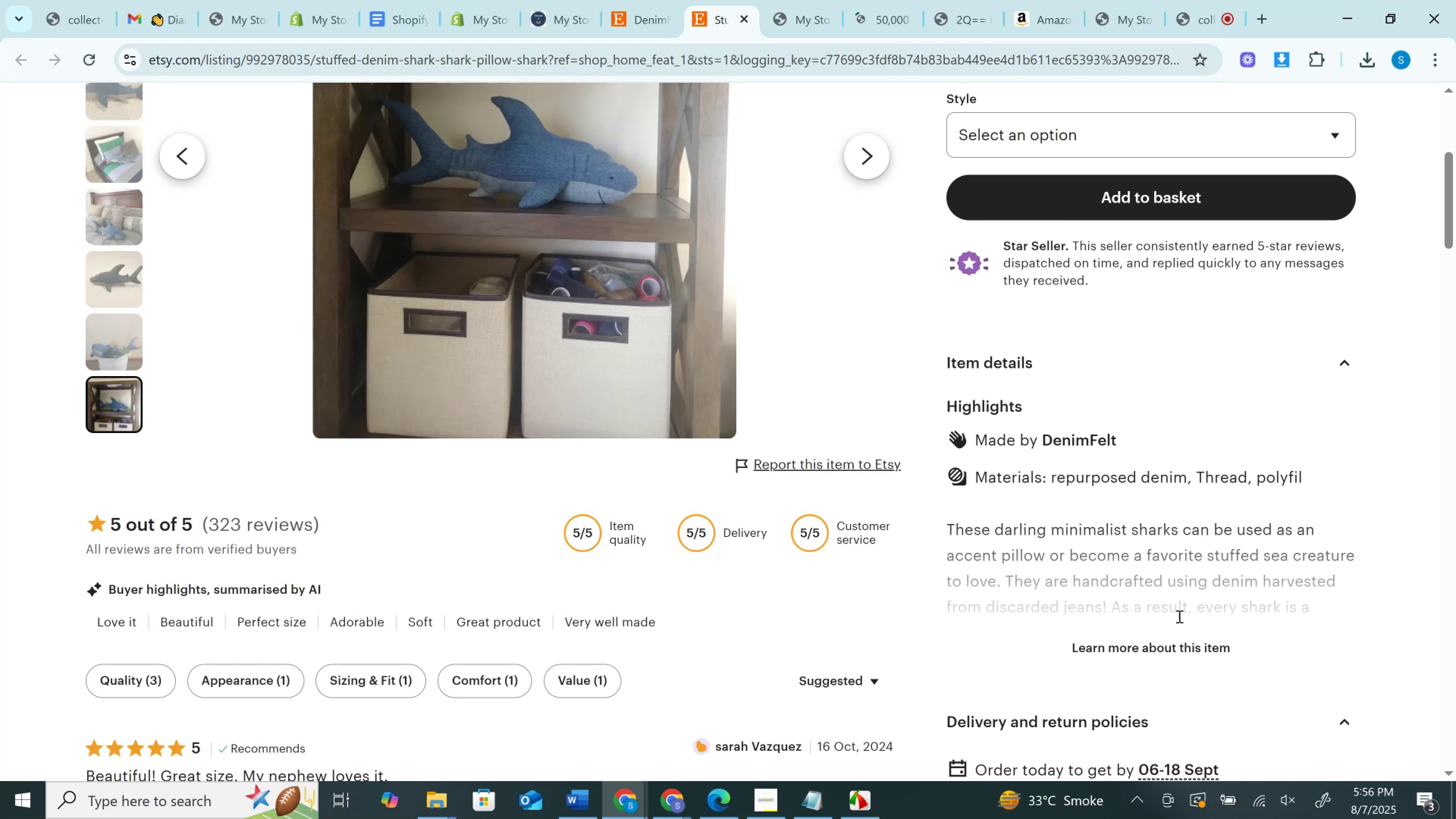 
left_click([1173, 650])
 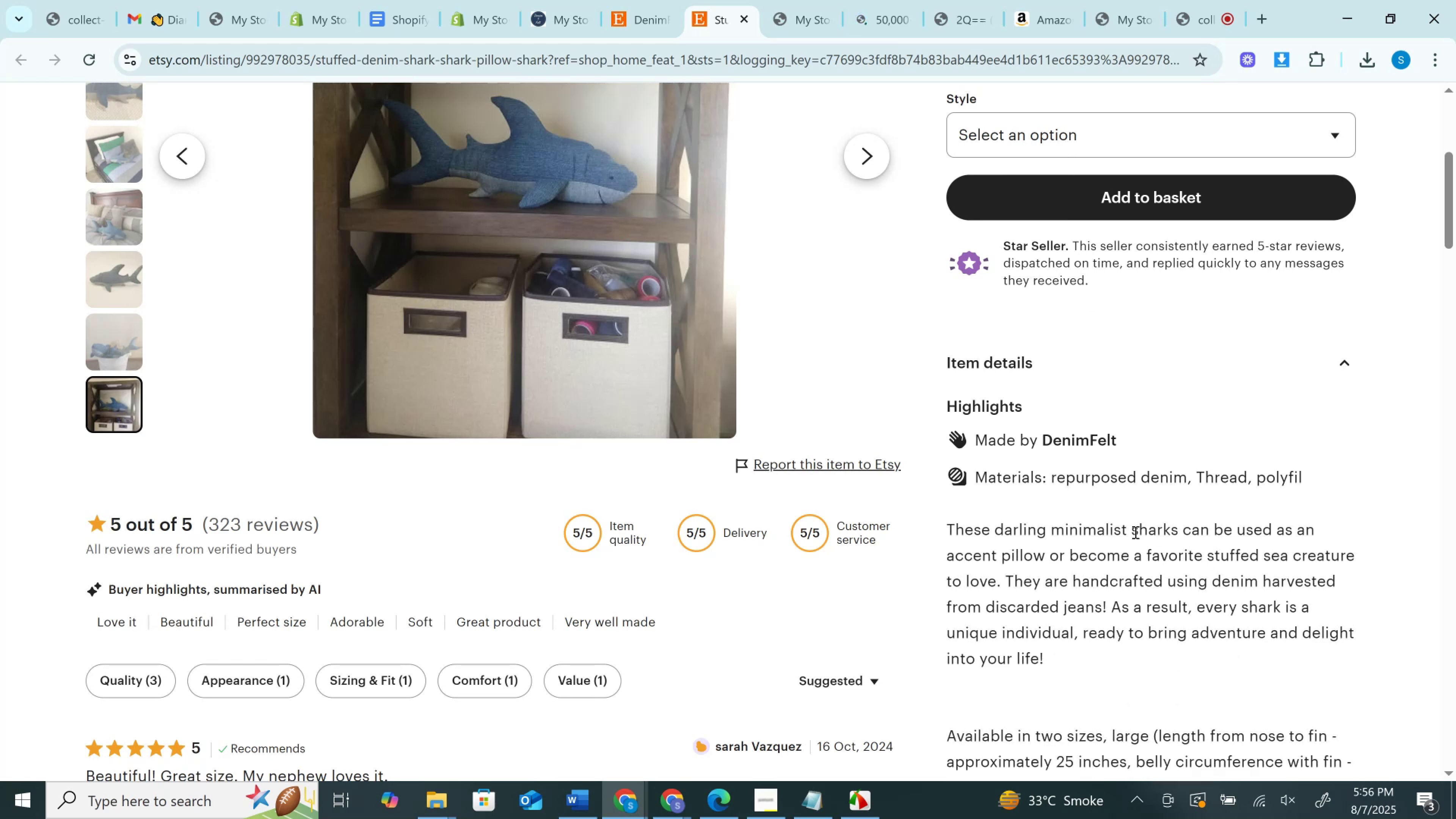 
scroll: coordinate [1133, 532], scroll_direction: down, amount: 1.0
 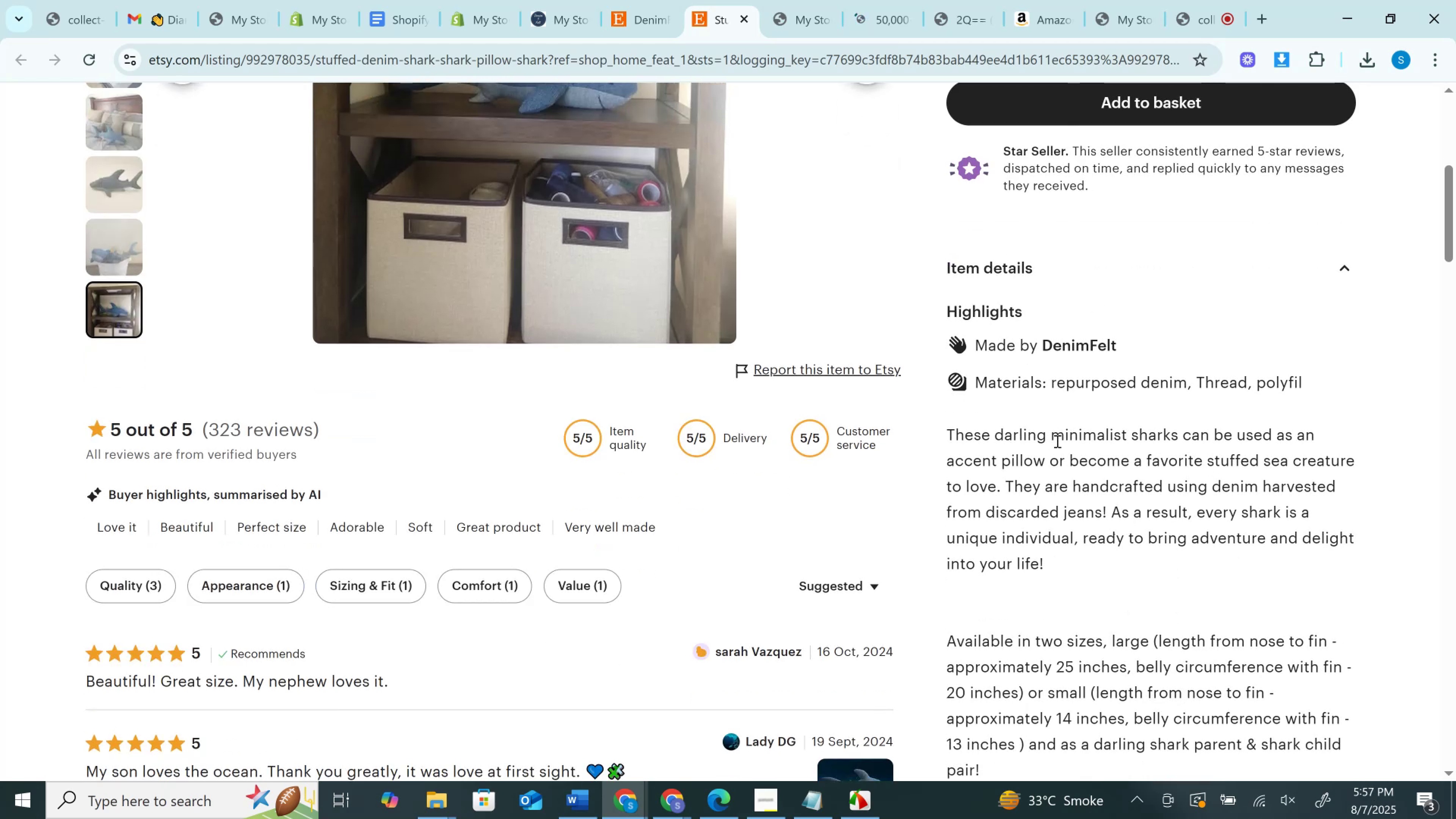 
left_click_drag(start_coordinate=[1059, 435], to_coordinate=[1042, 463])
 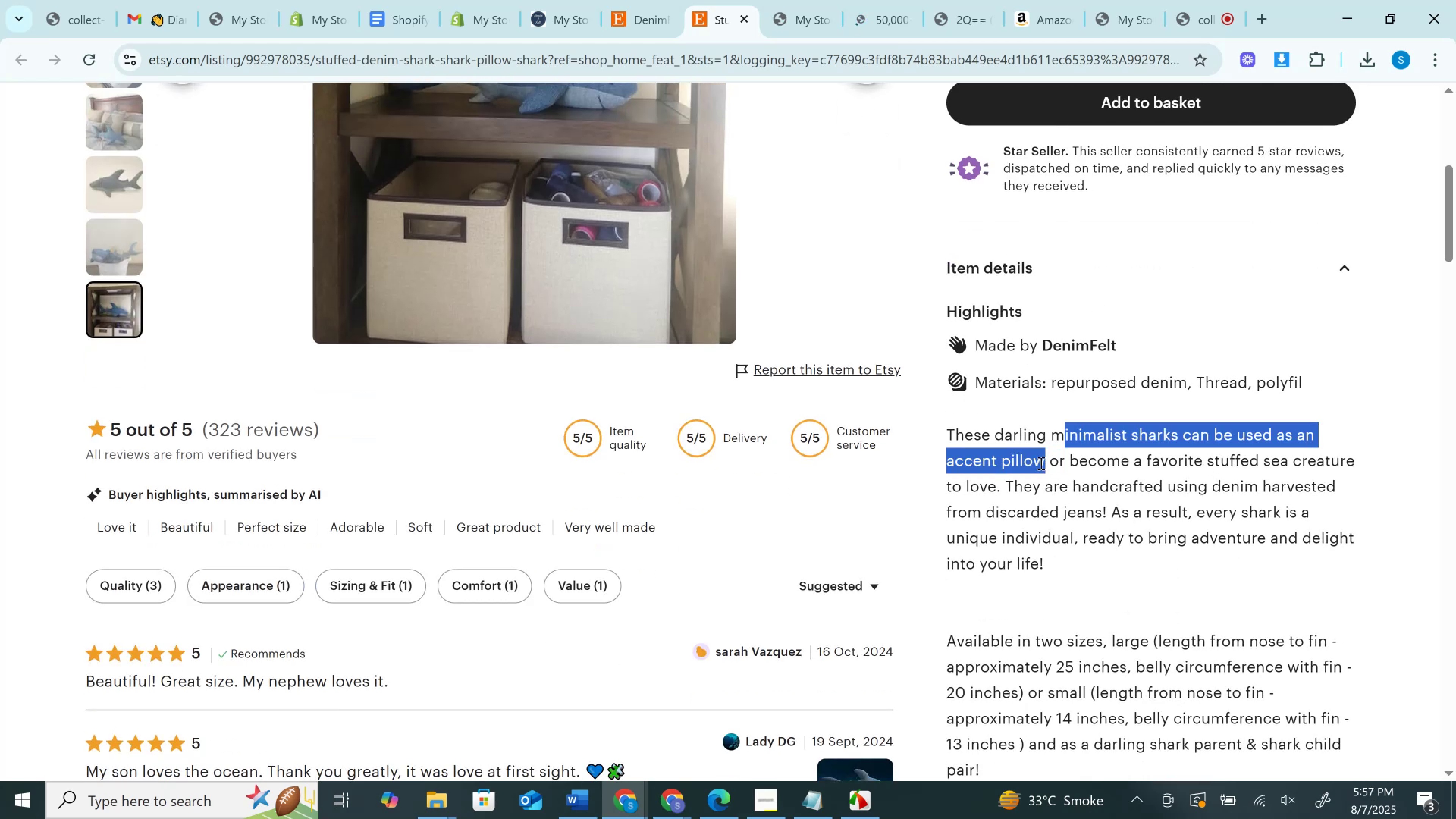 
key(Control+C)
 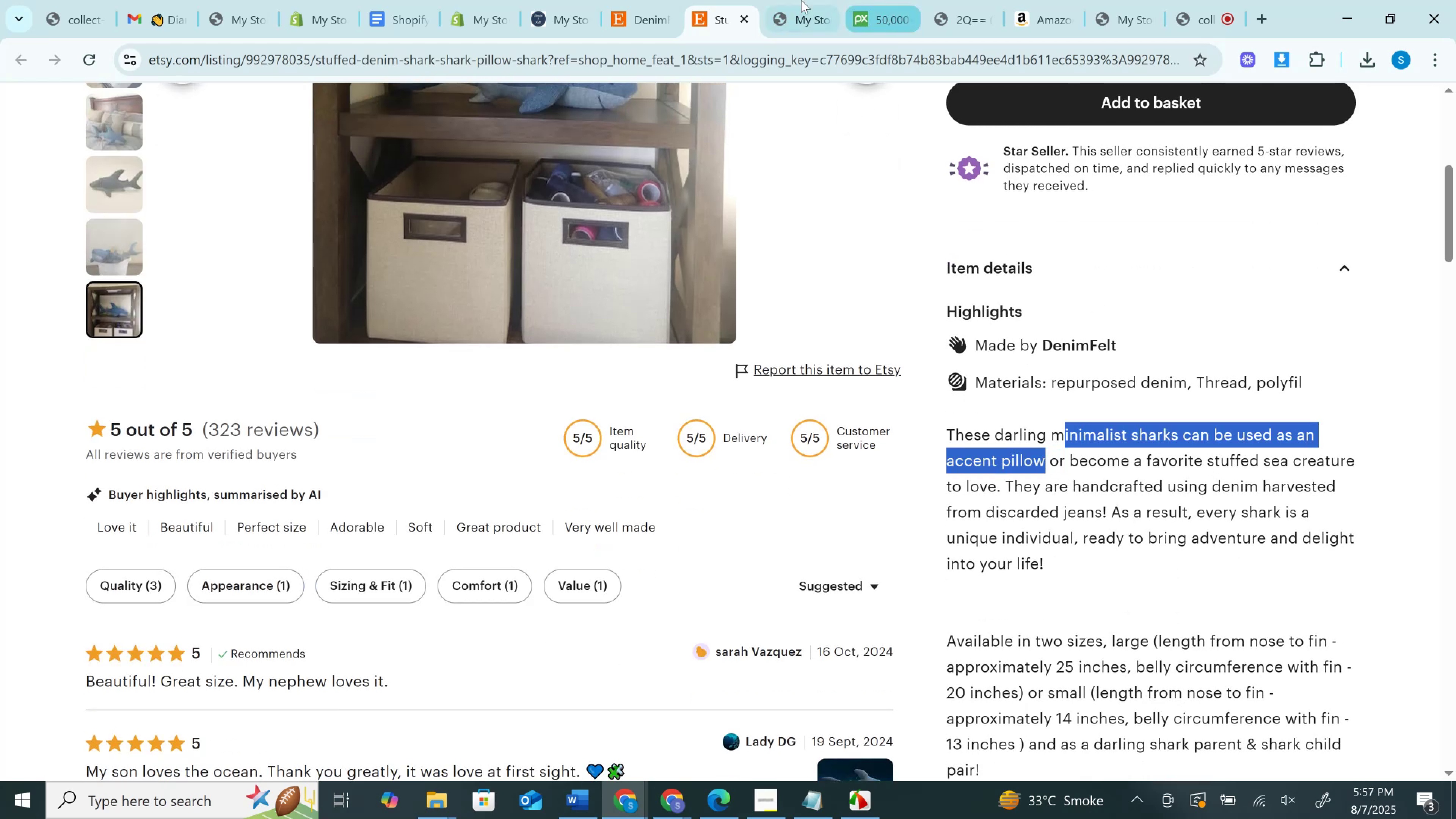 
left_click([801, 0])
 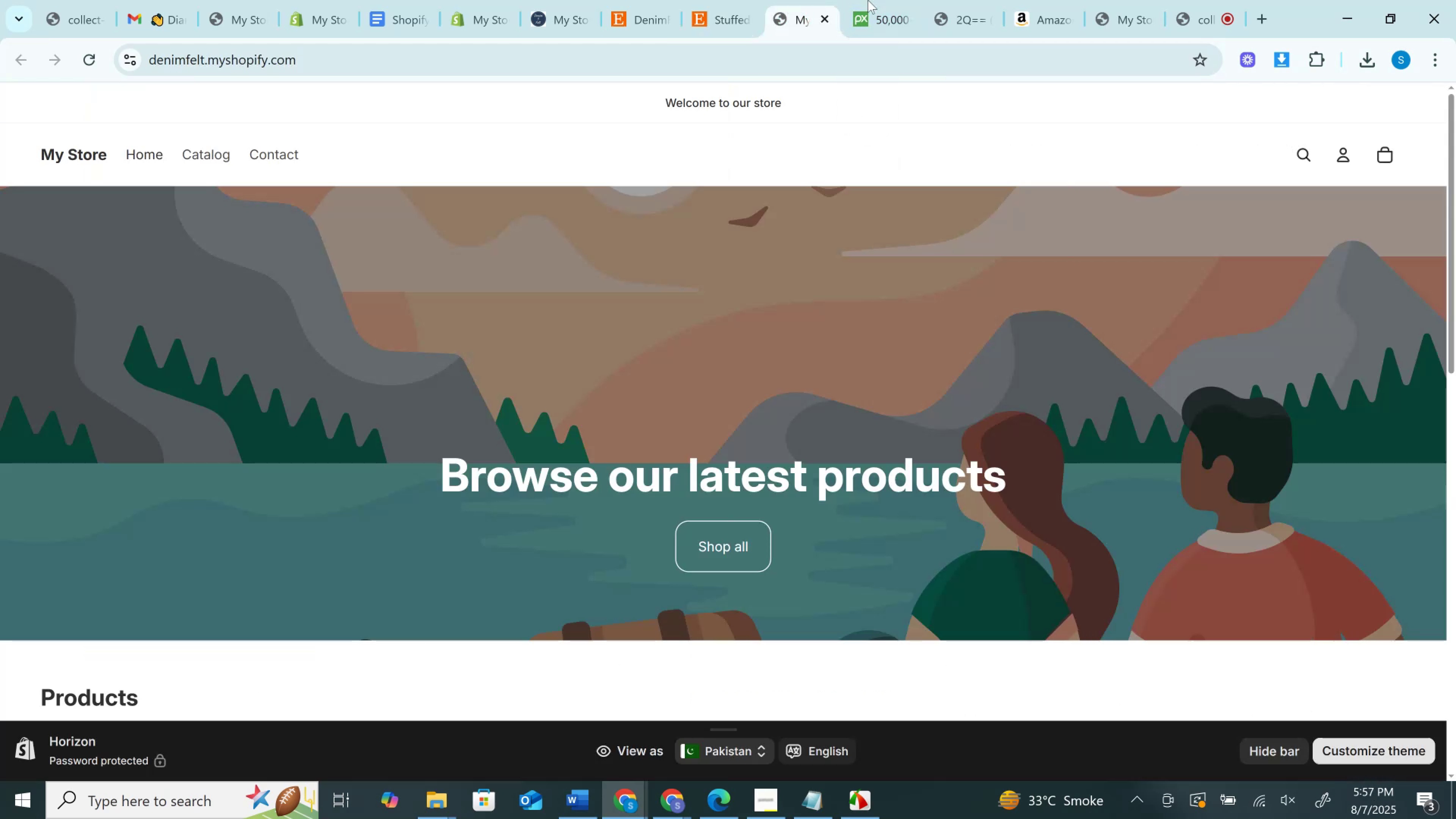 
left_click([885, 0])
 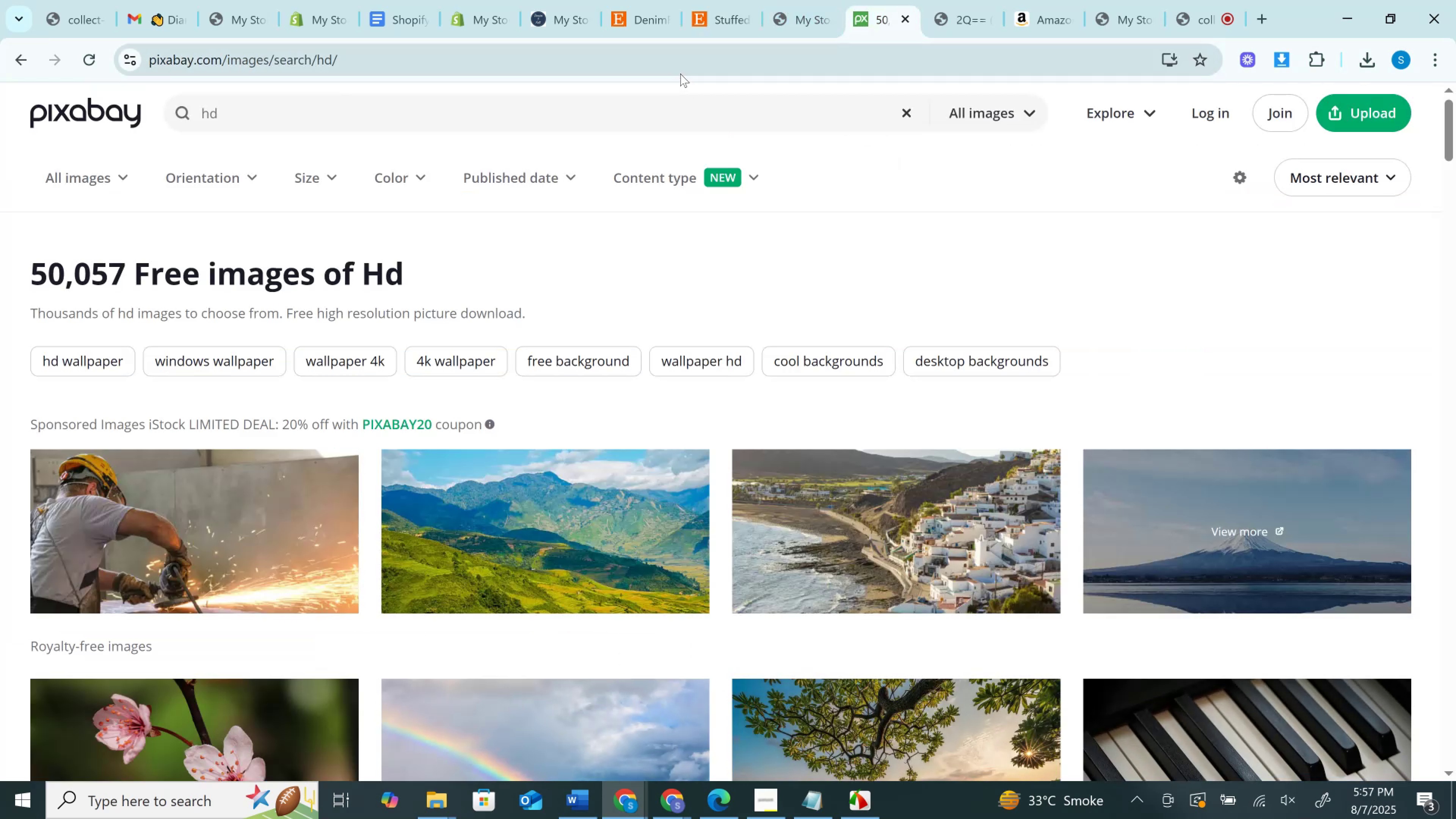 
key(Control+A)
 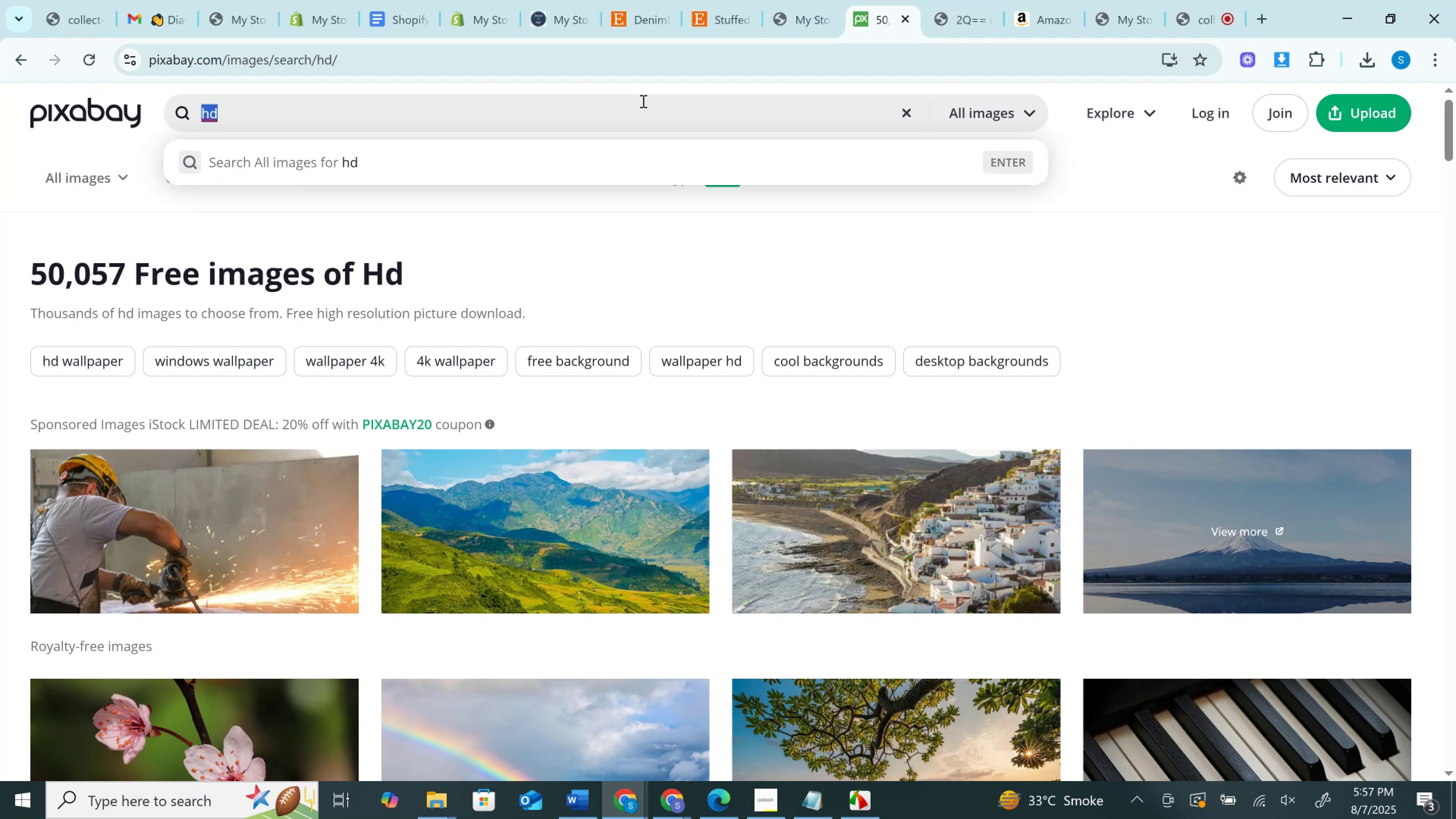 
key(Control+V)
 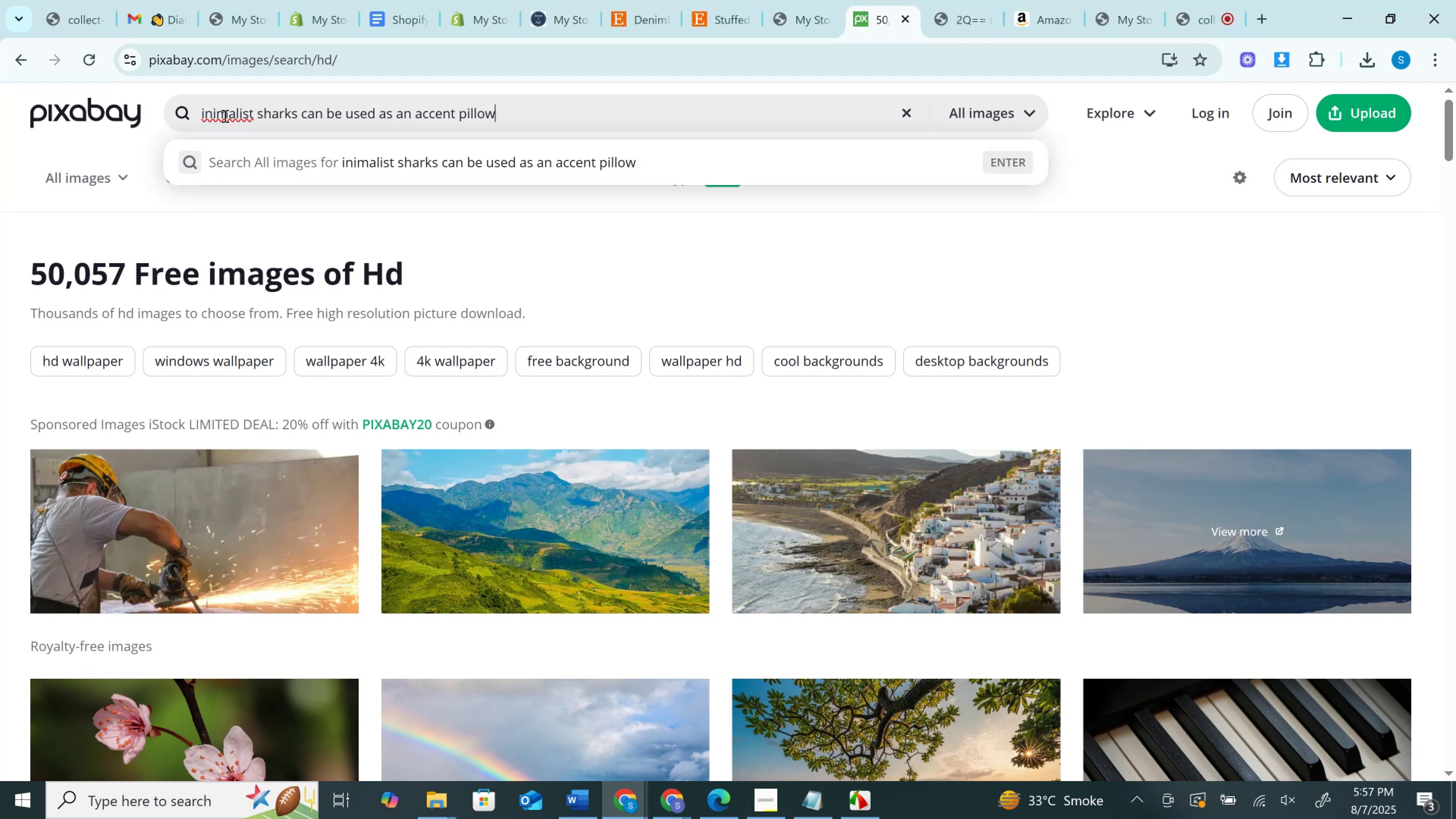 
double_click([224, 116])
 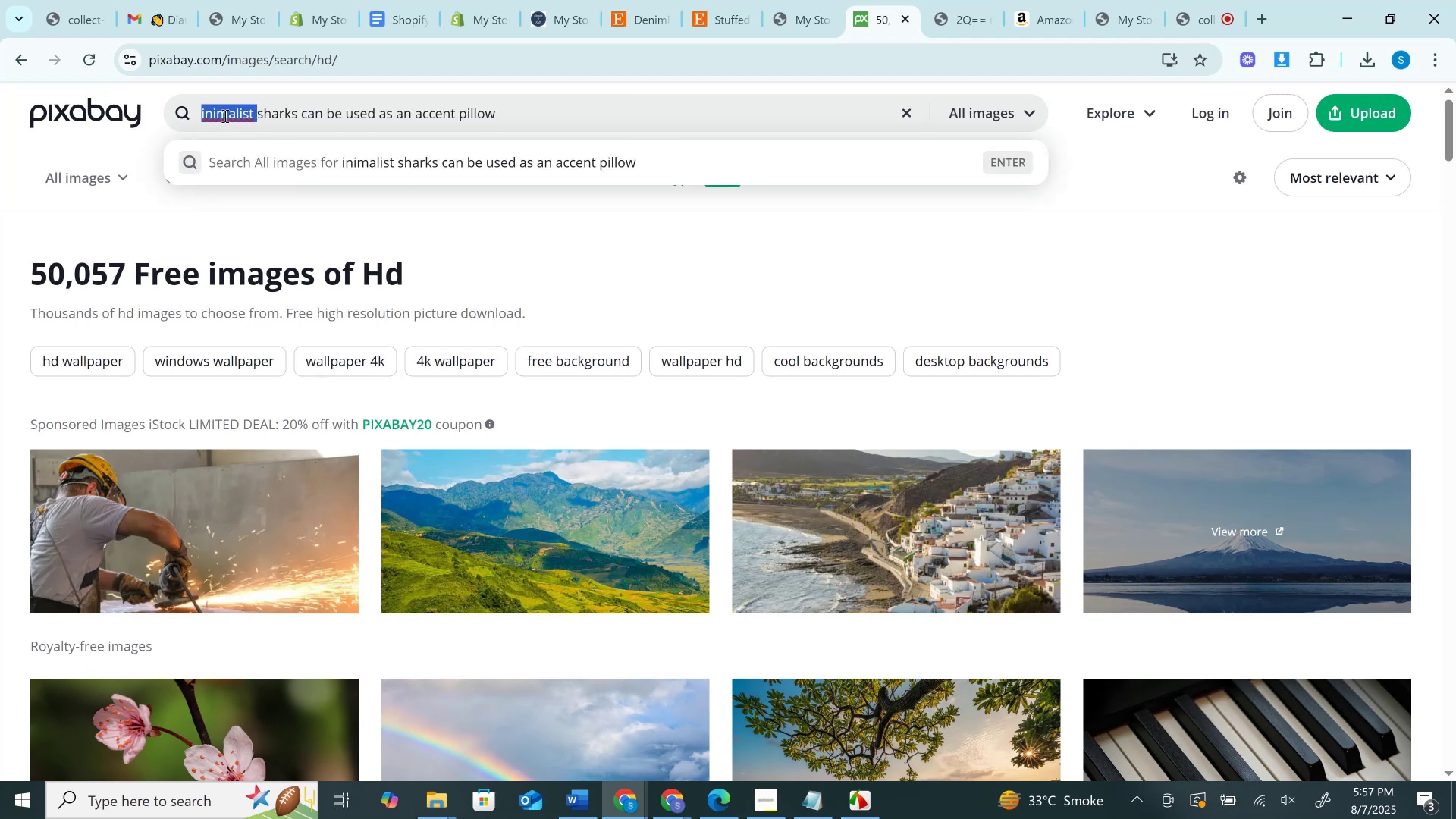 
key(Backspace)
 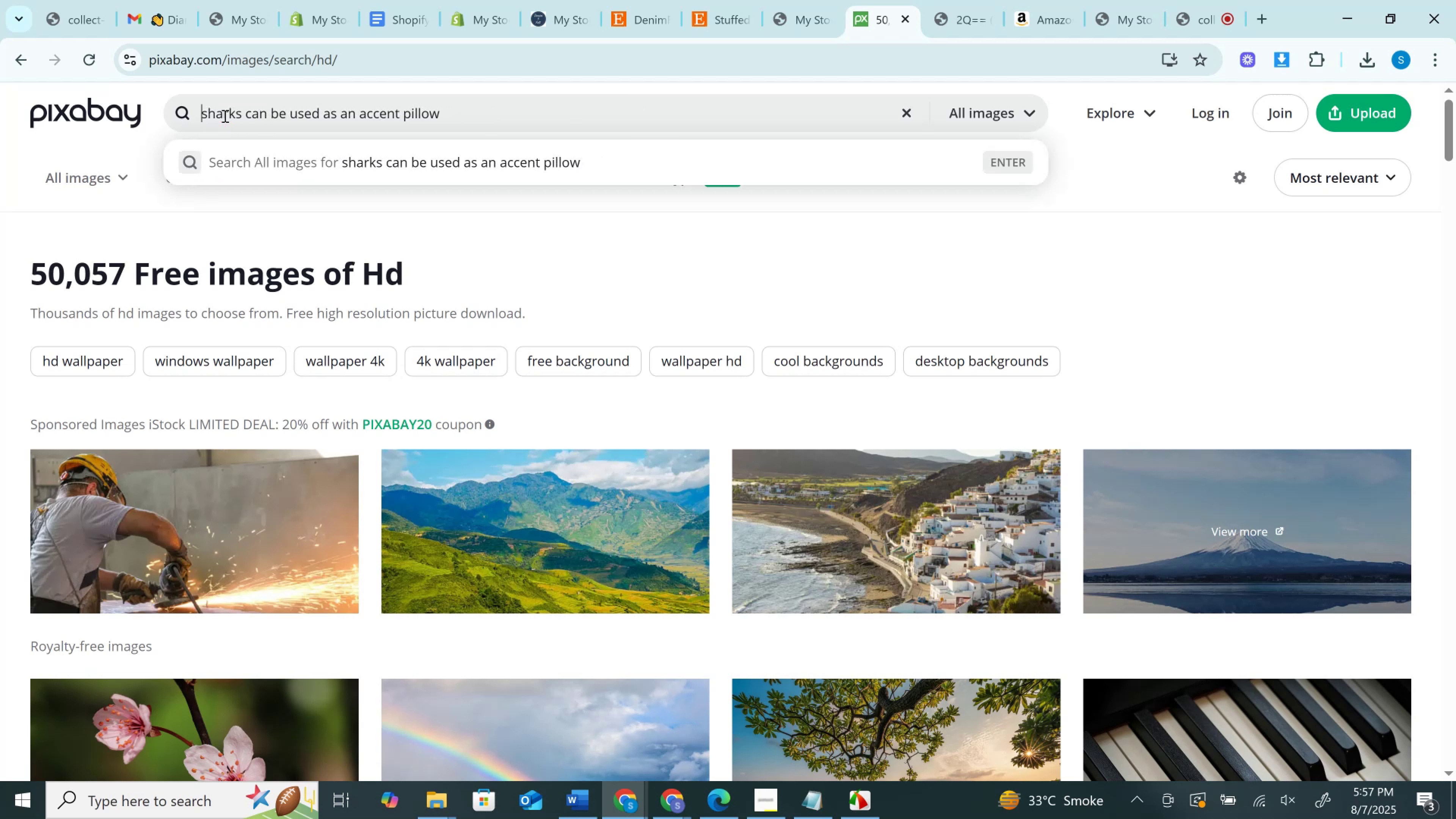 
key(Enter)
 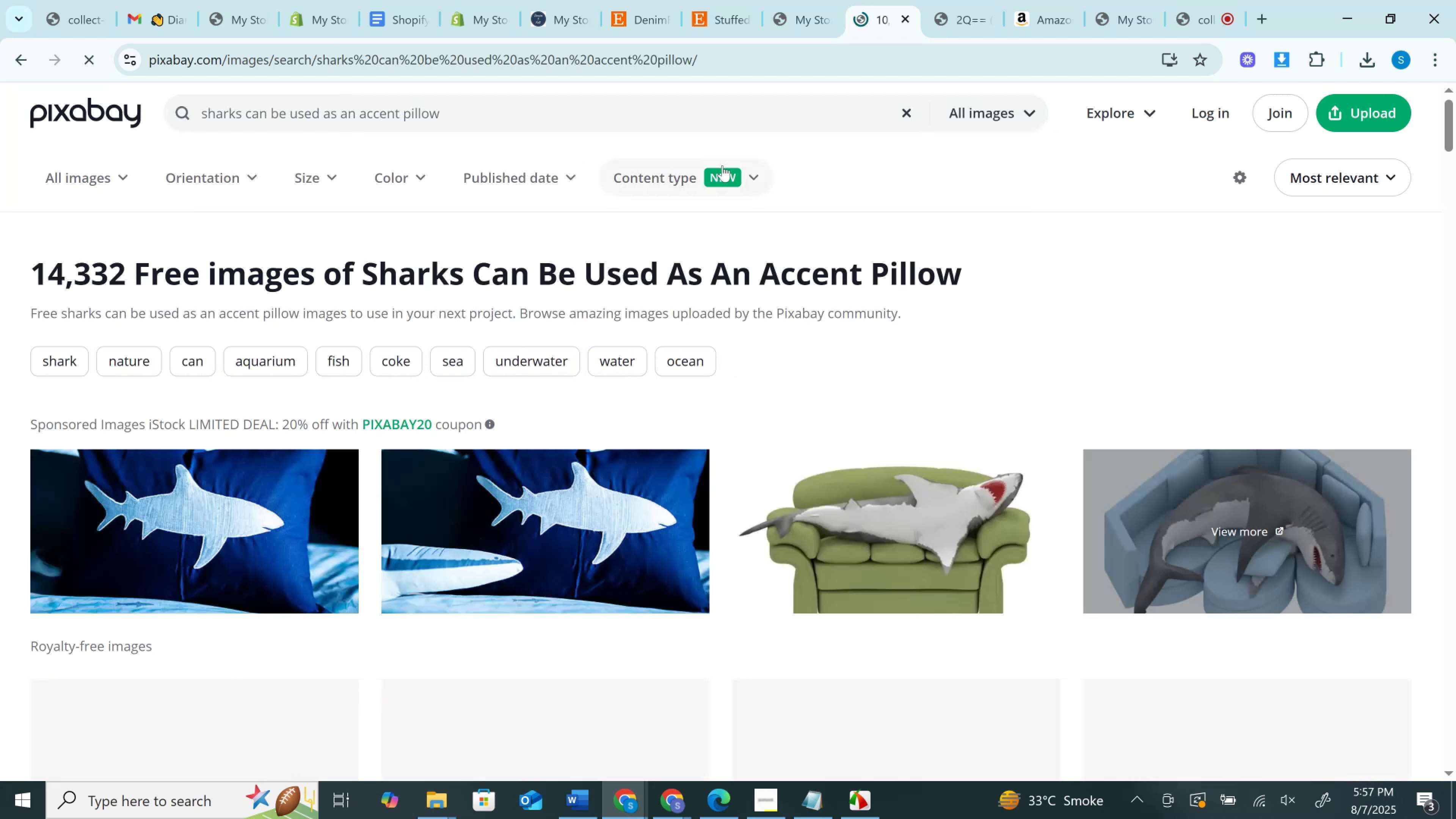 
scroll: coordinate [722, 165], scroll_direction: down, amount: 9.0
 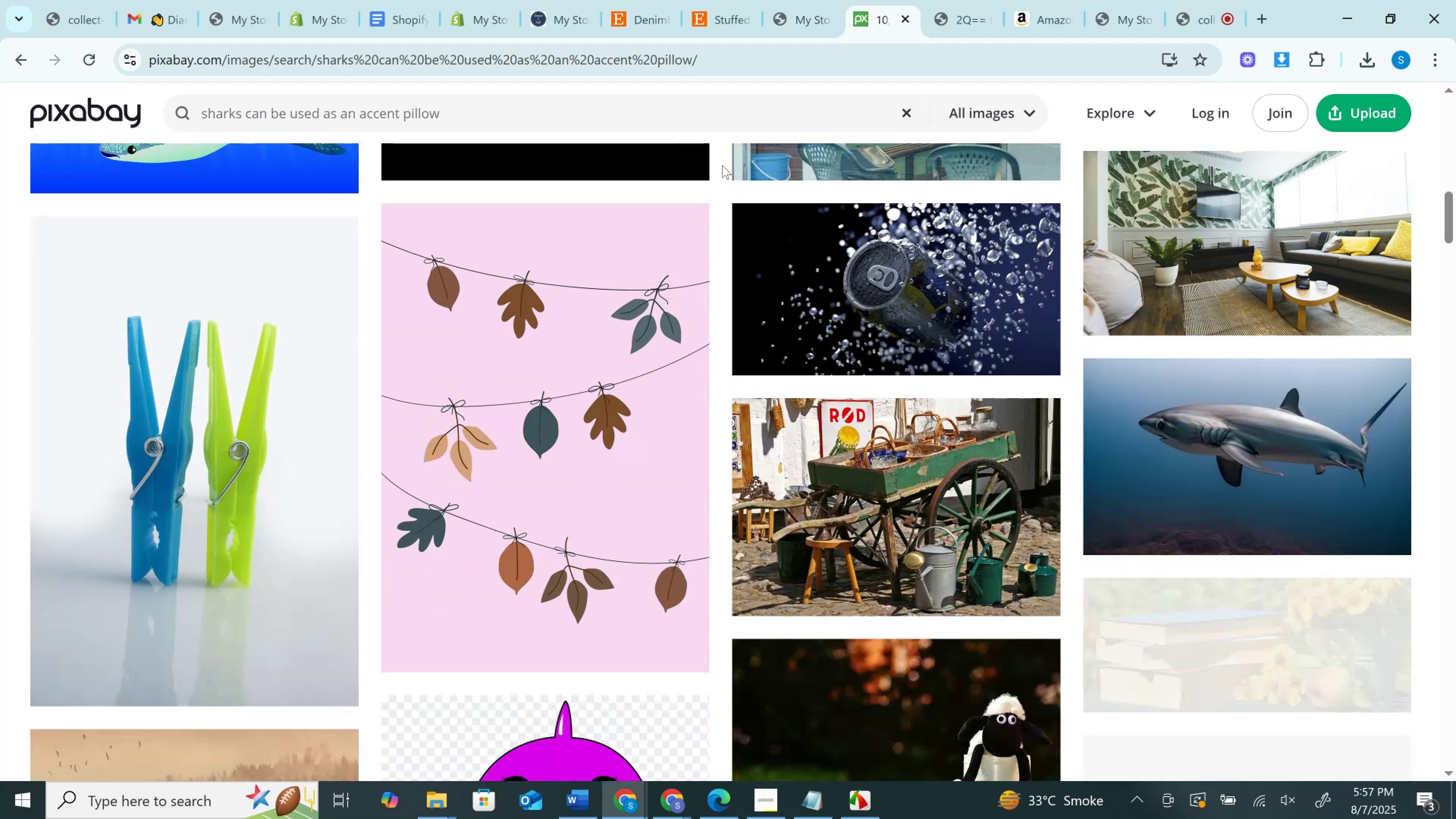 
scroll: coordinate [577, 162], scroll_direction: up, amount: 18.0
 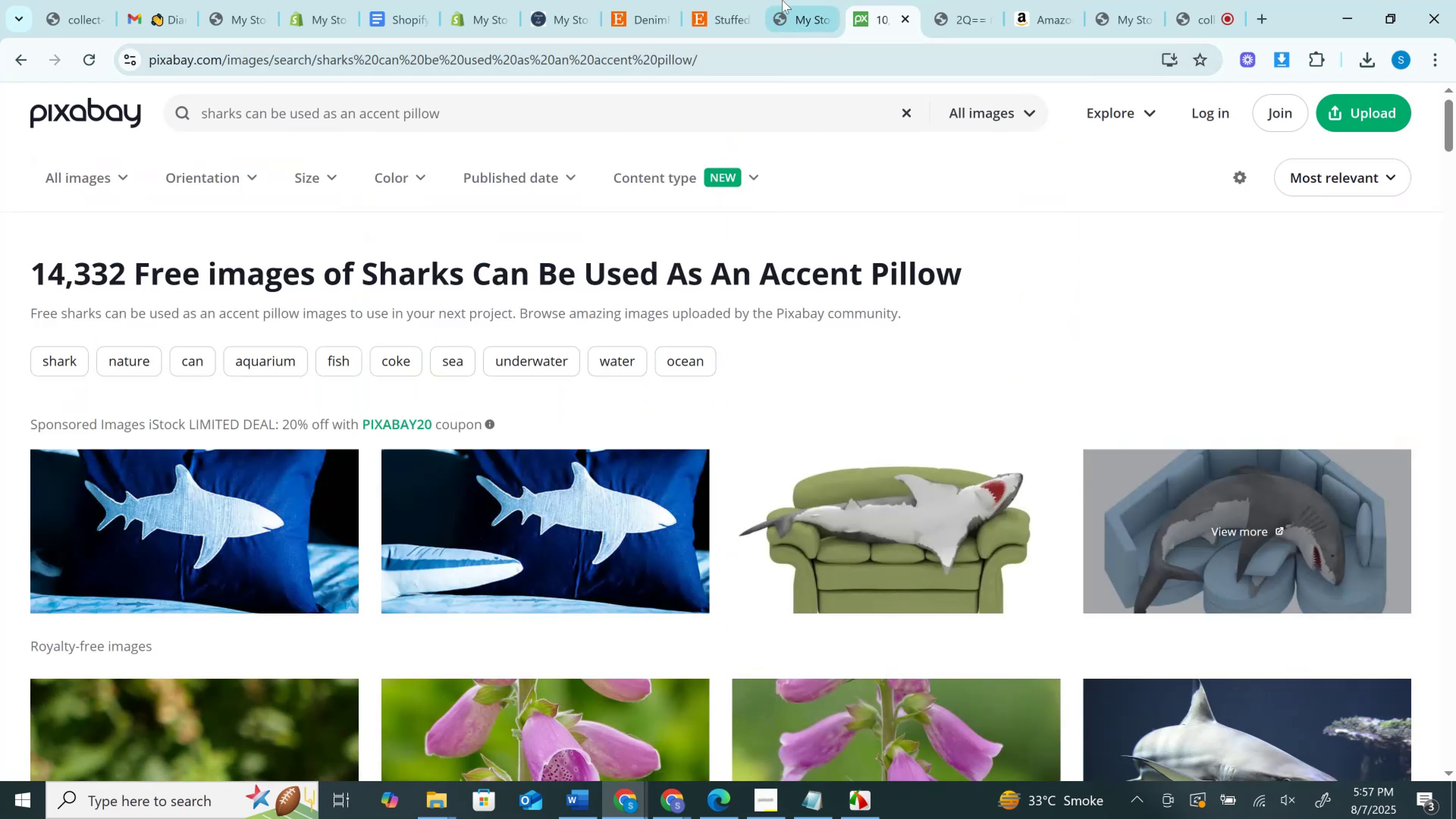 
left_click_drag(start_coordinate=[883, 0], to_coordinate=[791, 0])
 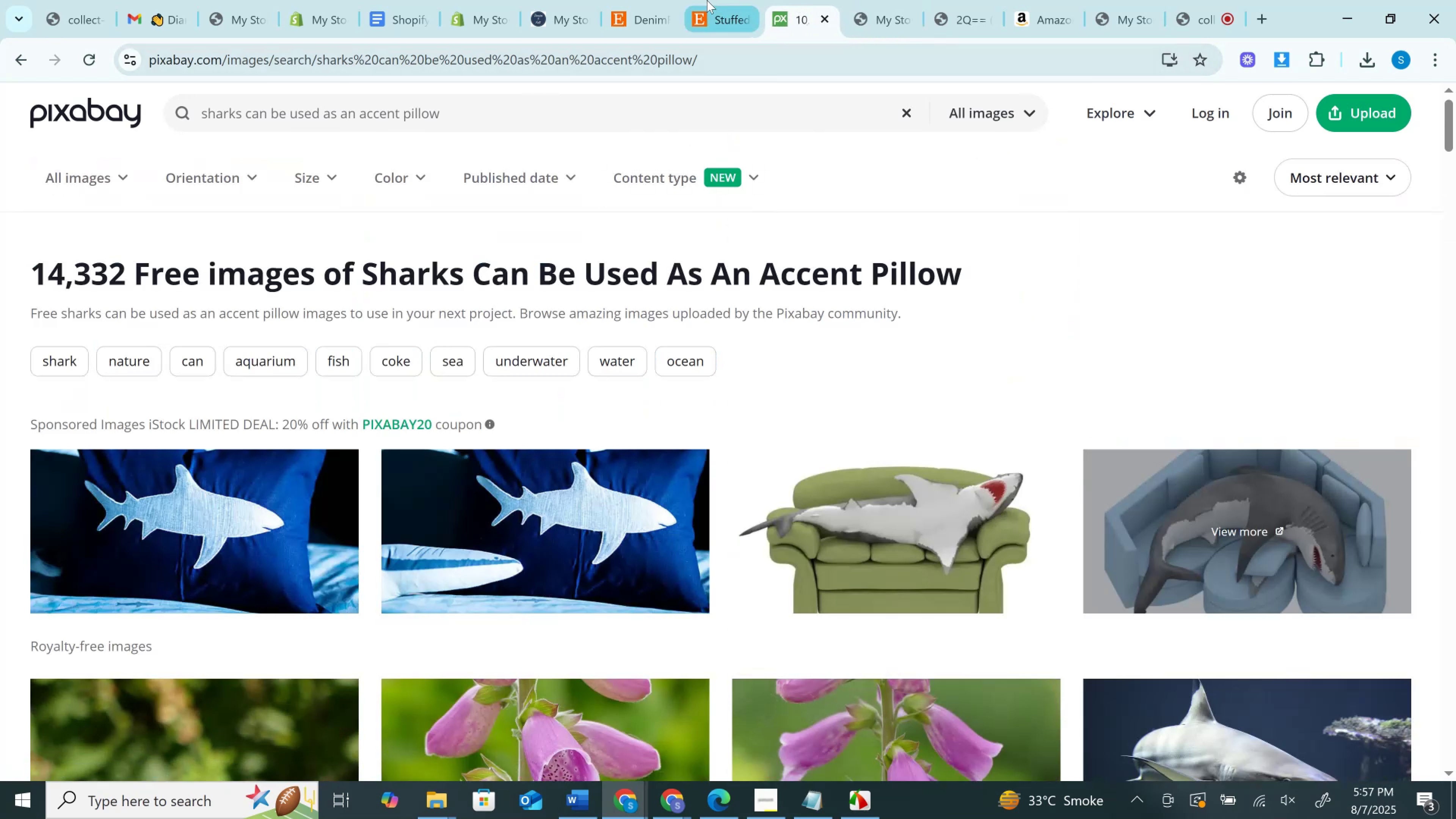 
left_click([707, 0])
 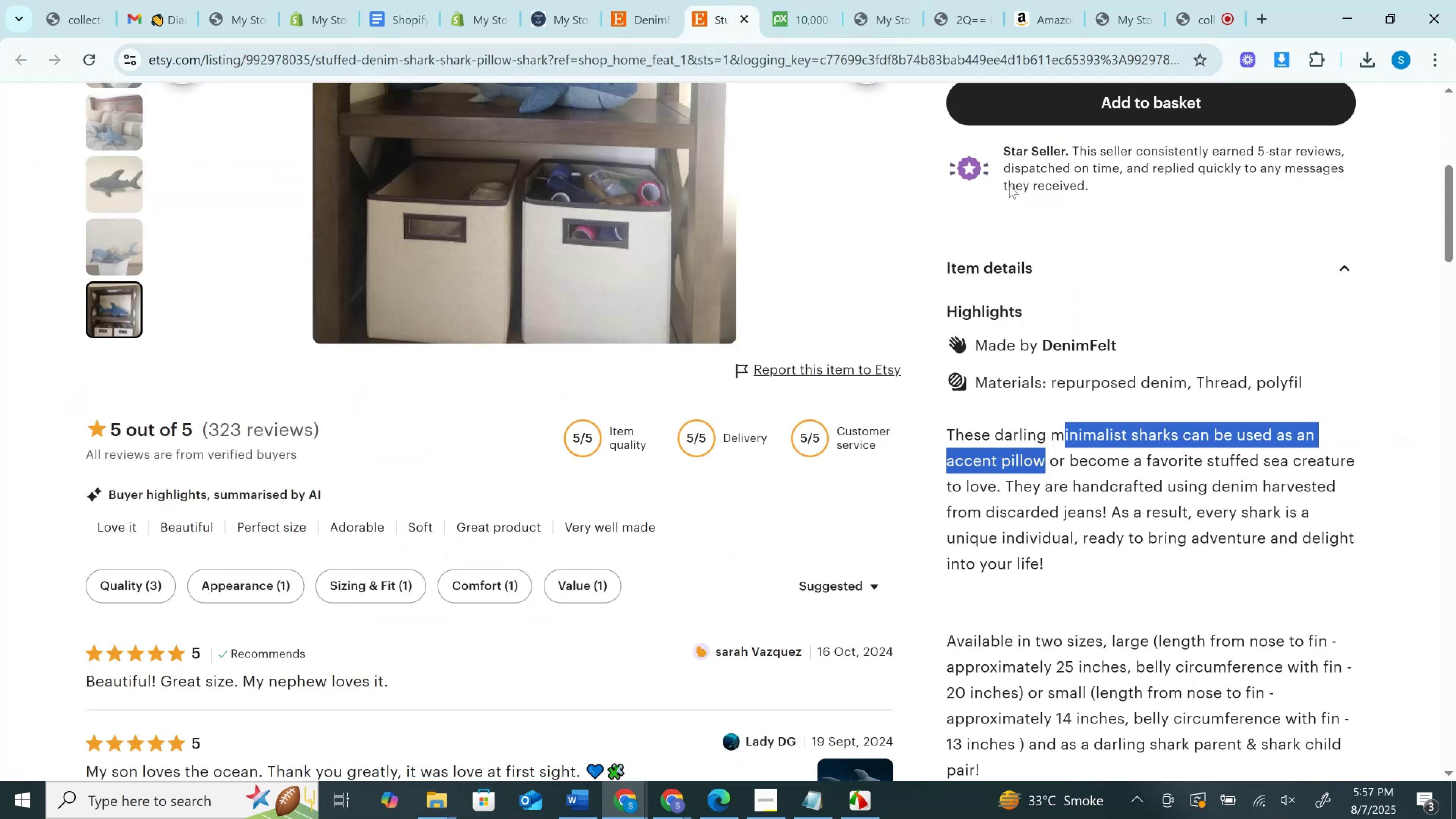 
scroll: coordinate [1085, 354], scroll_direction: up, amount: 5.0
 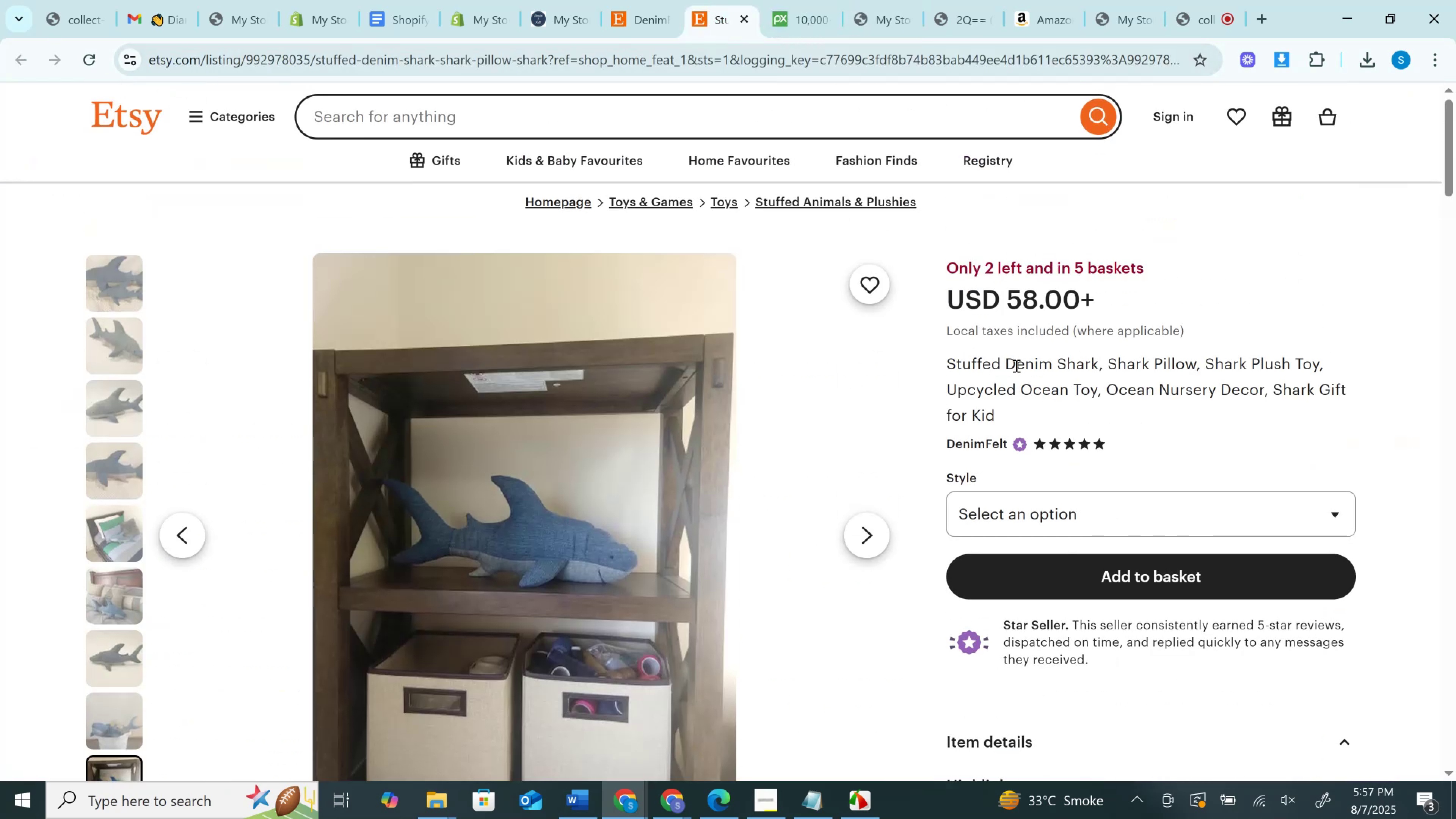 
double_click([1015, 365])
 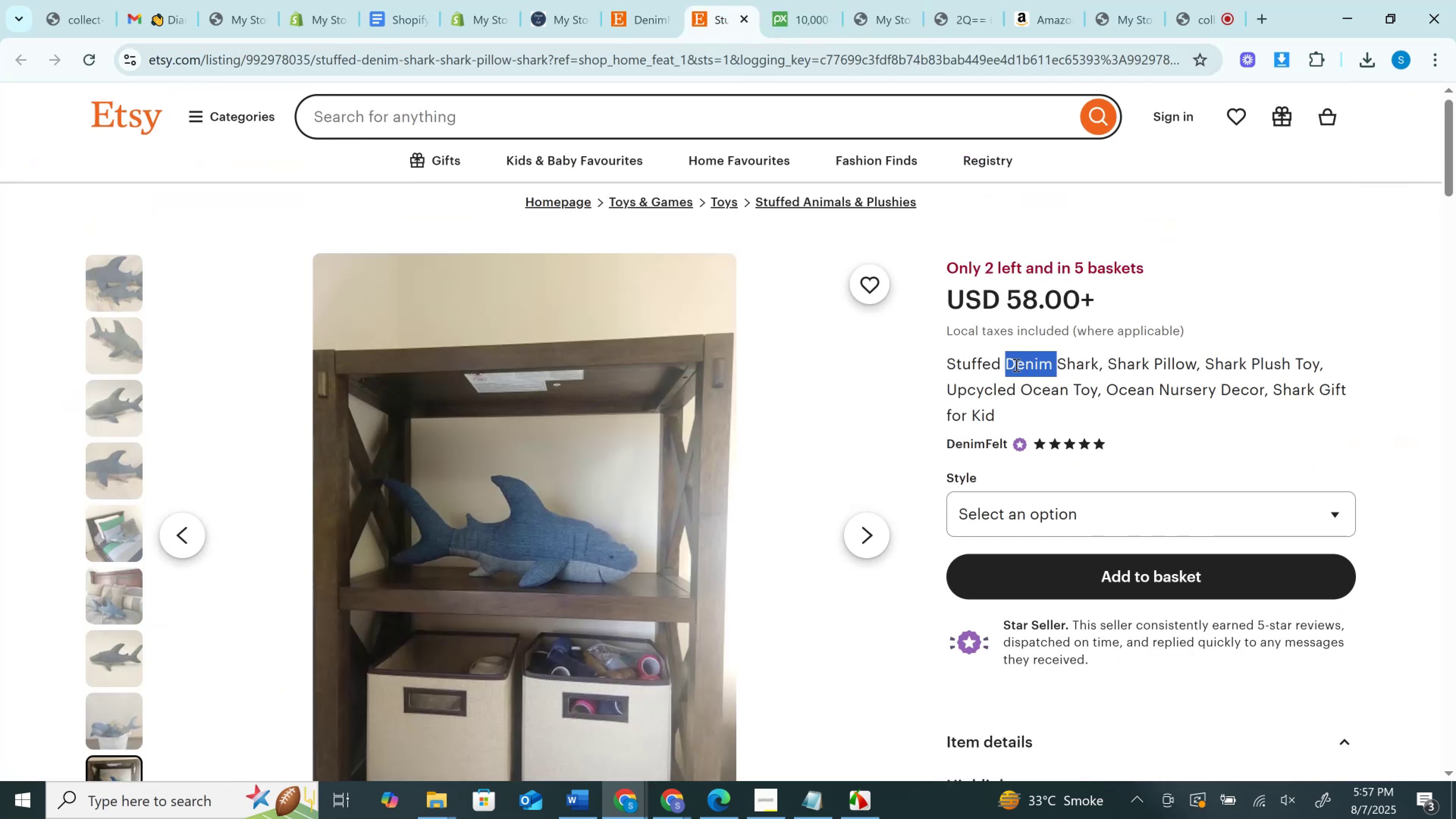 
hold_key(key=ControlLeft, duration=0.44)
 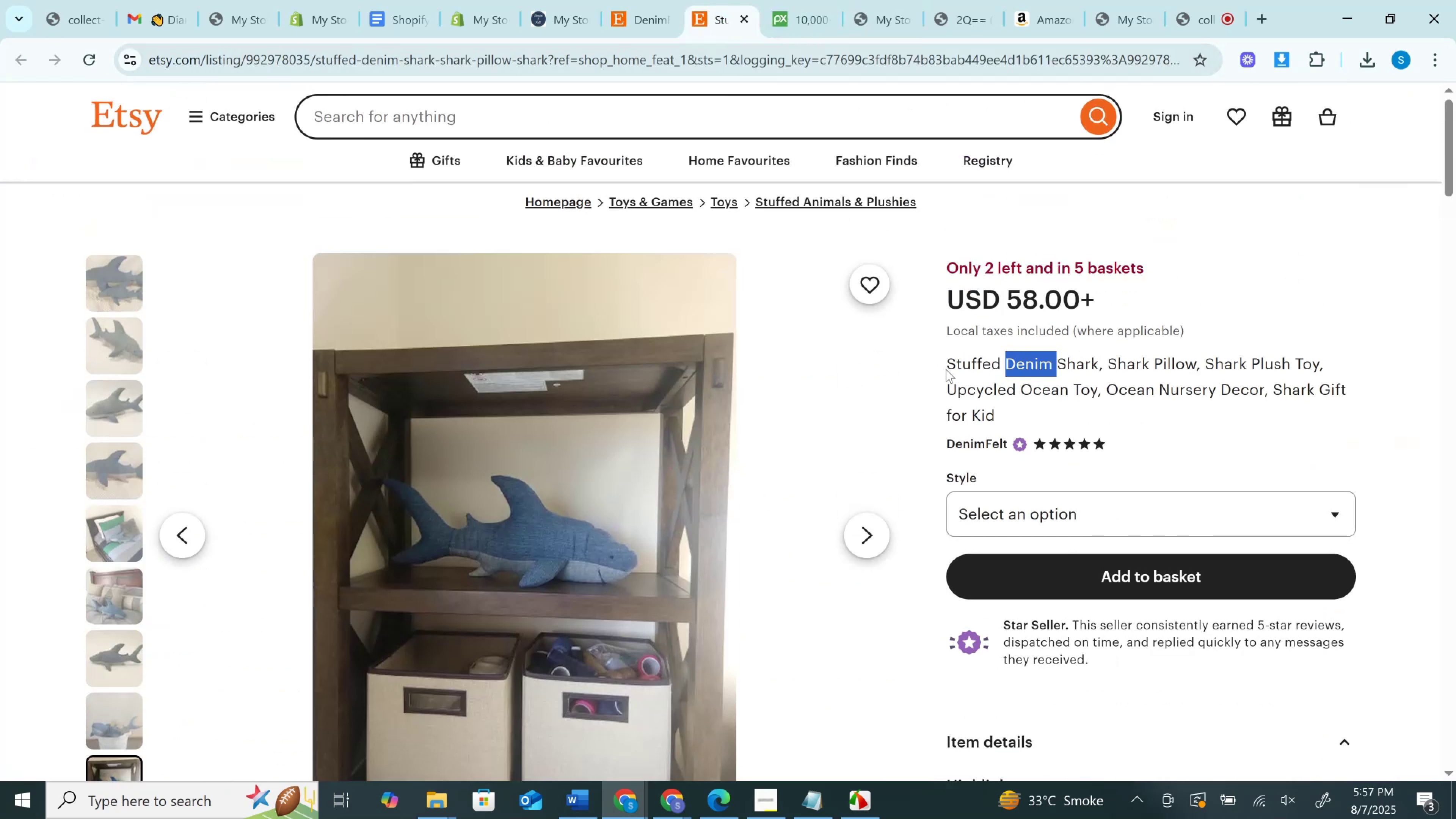 
left_click_drag(start_coordinate=[946, 369], to_coordinate=[1029, 365])
 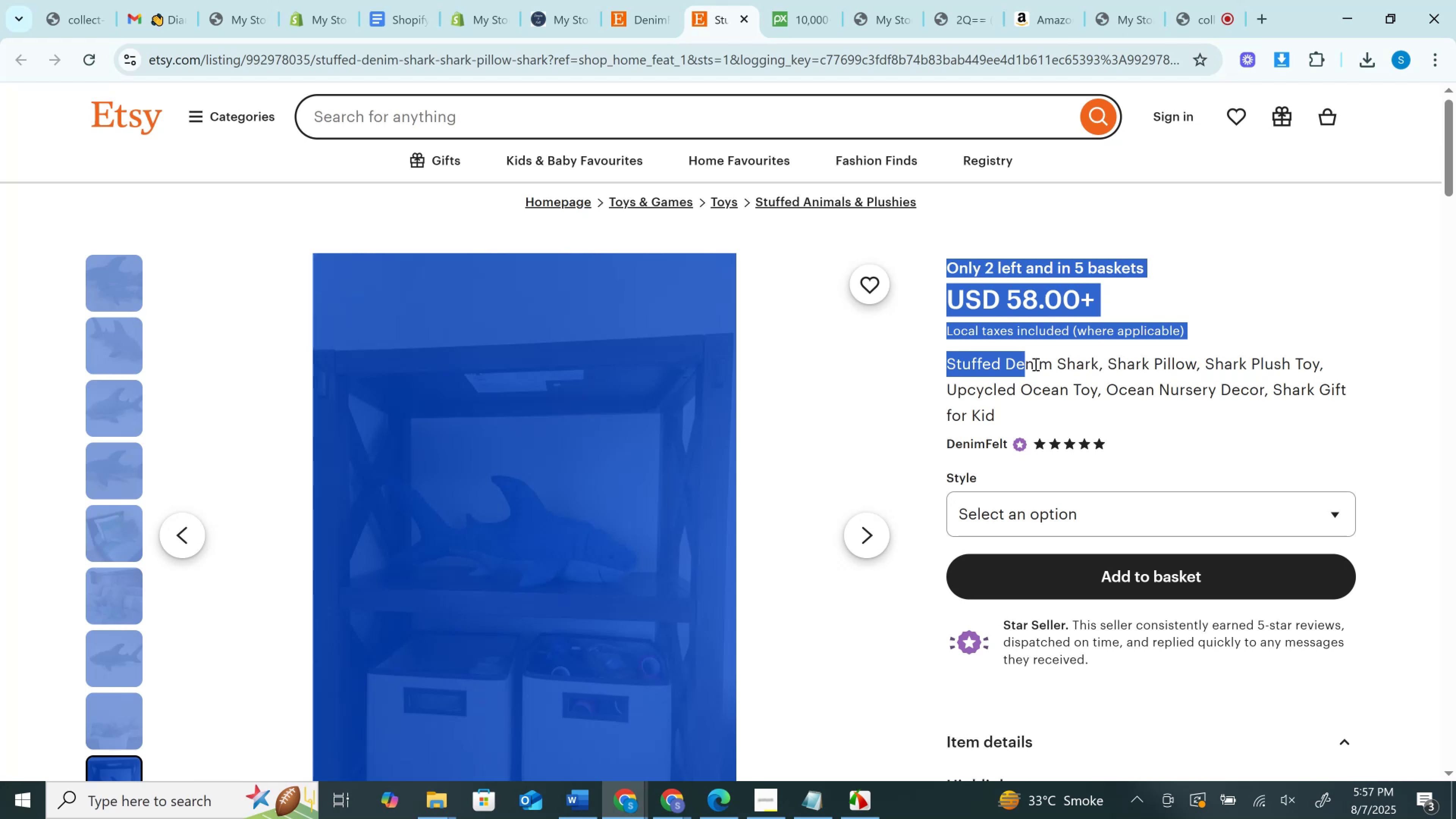 
left_click([1035, 364])
 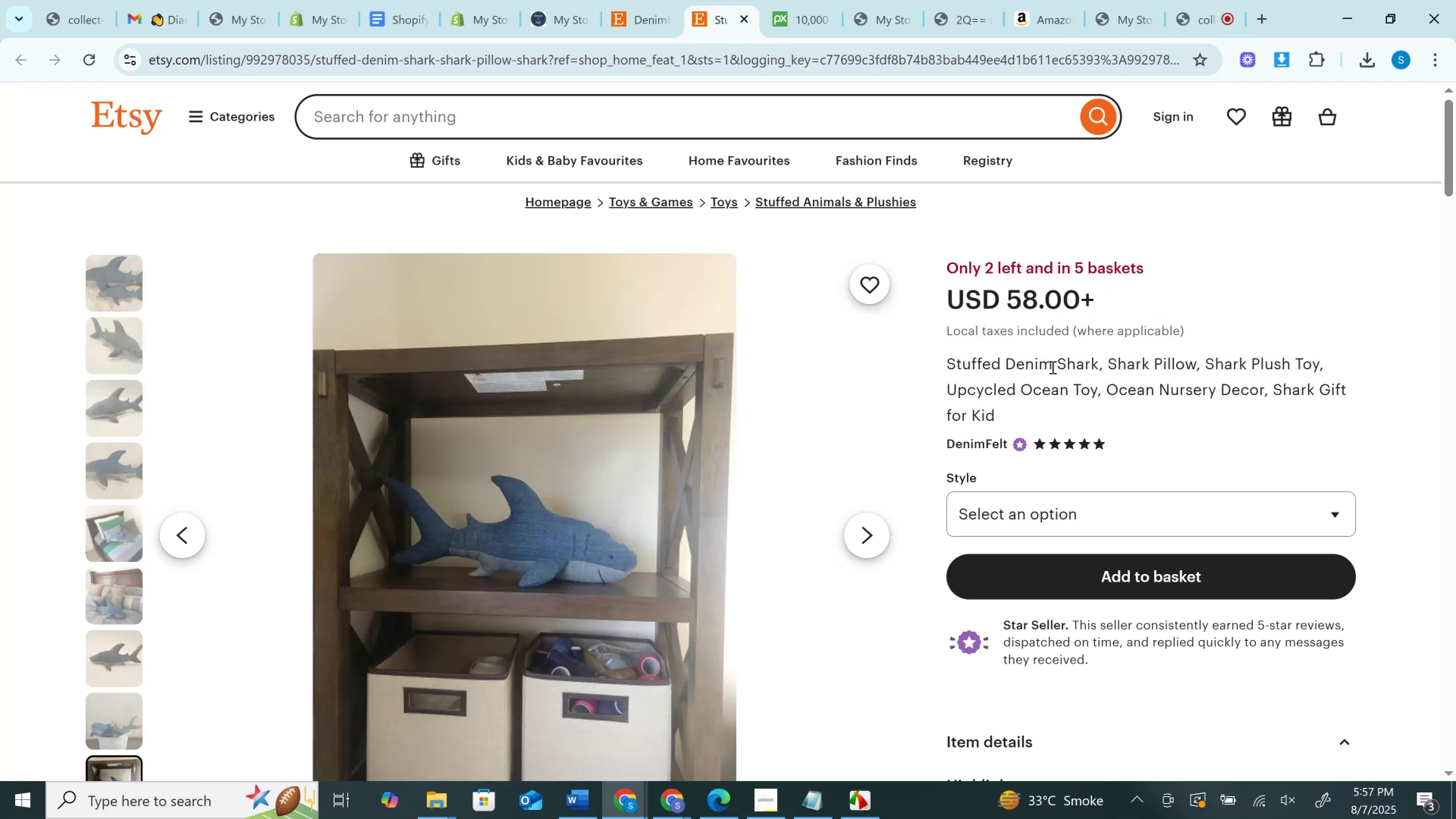 
left_click_drag(start_coordinate=[1052, 367], to_coordinate=[948, 364])
 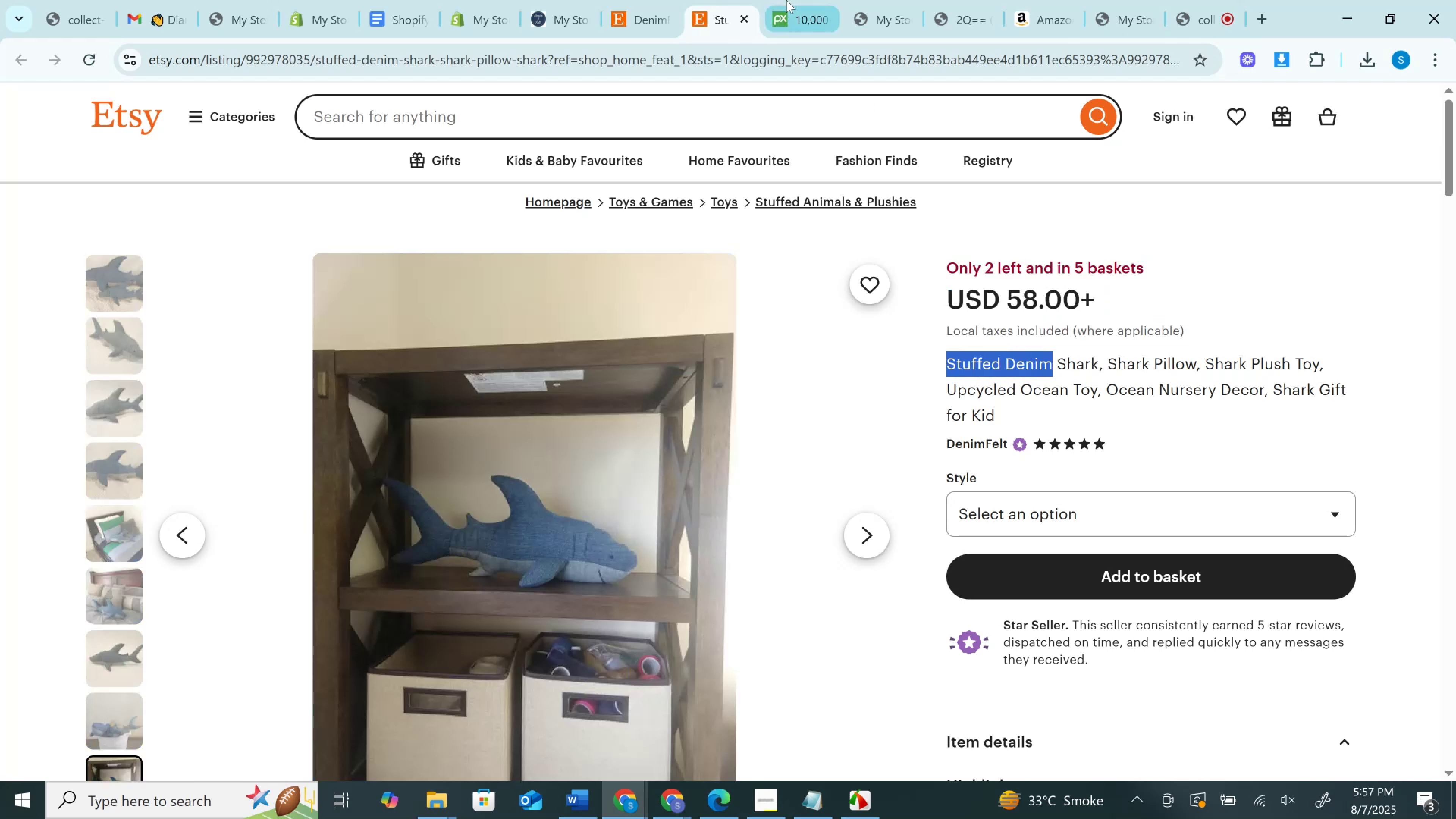 
key(Control+C)
 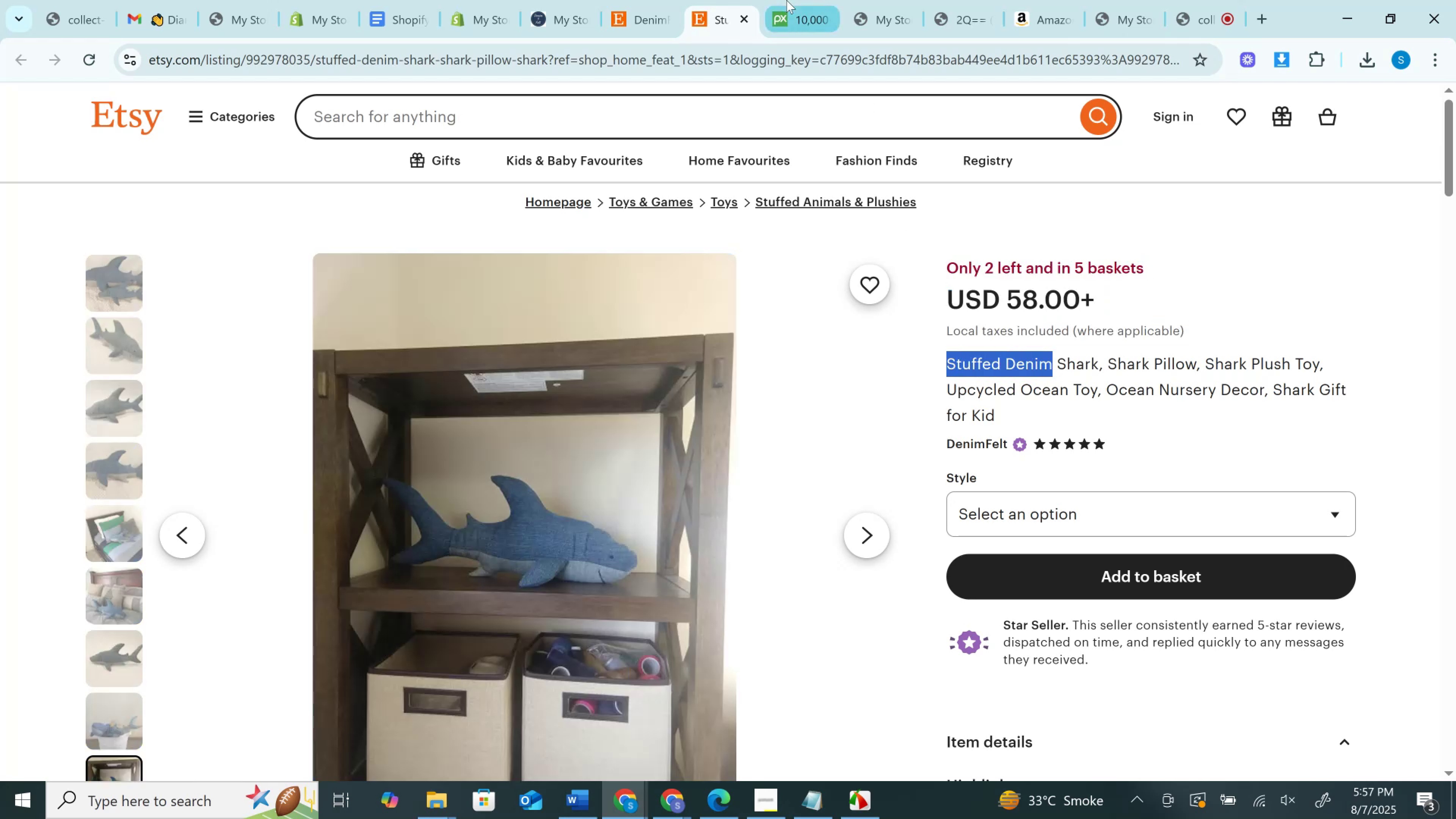 
left_click([786, 0])
 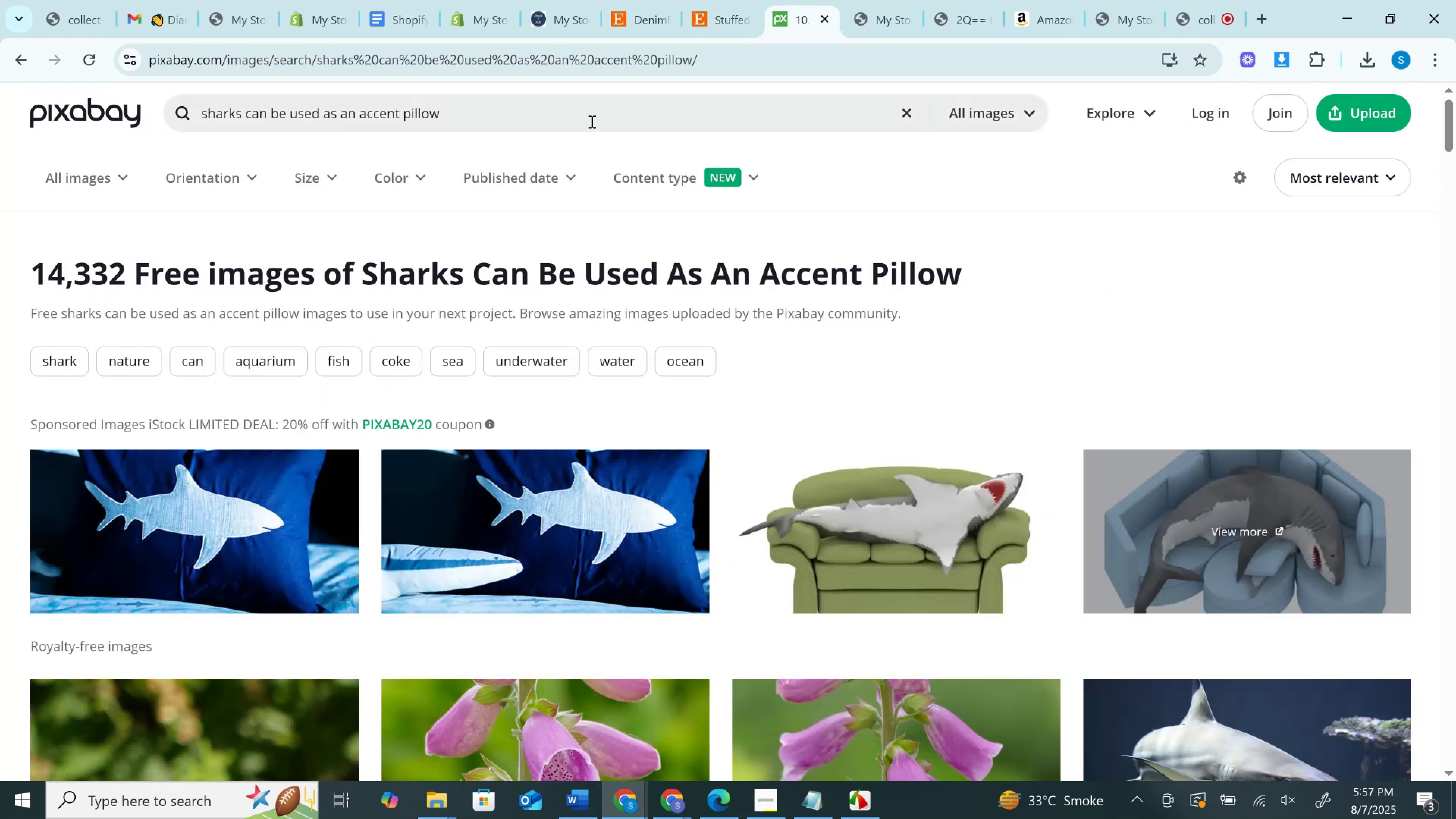 
left_click([592, 121])
 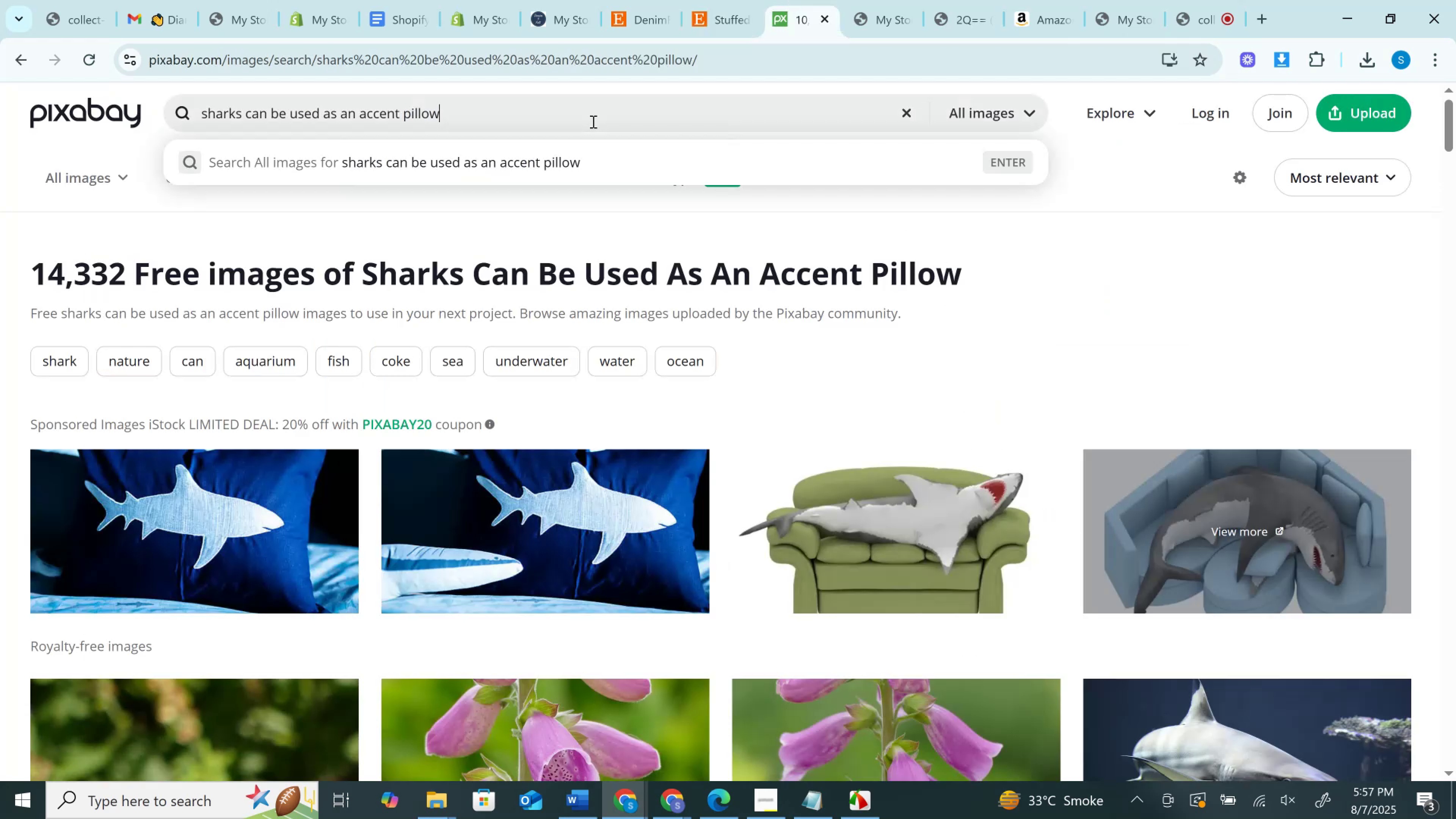 
key(Space)
 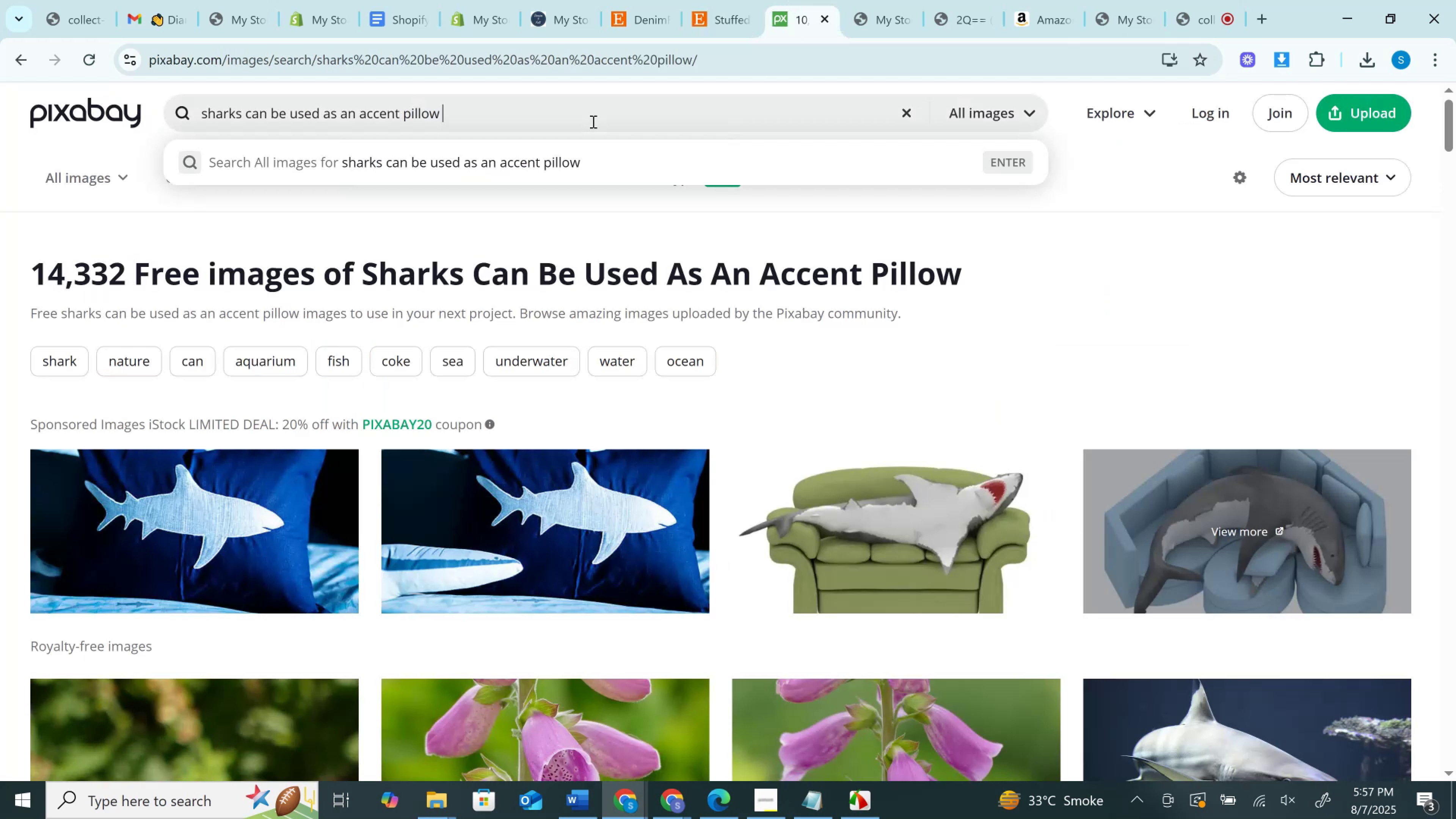 
key(Control+V)
 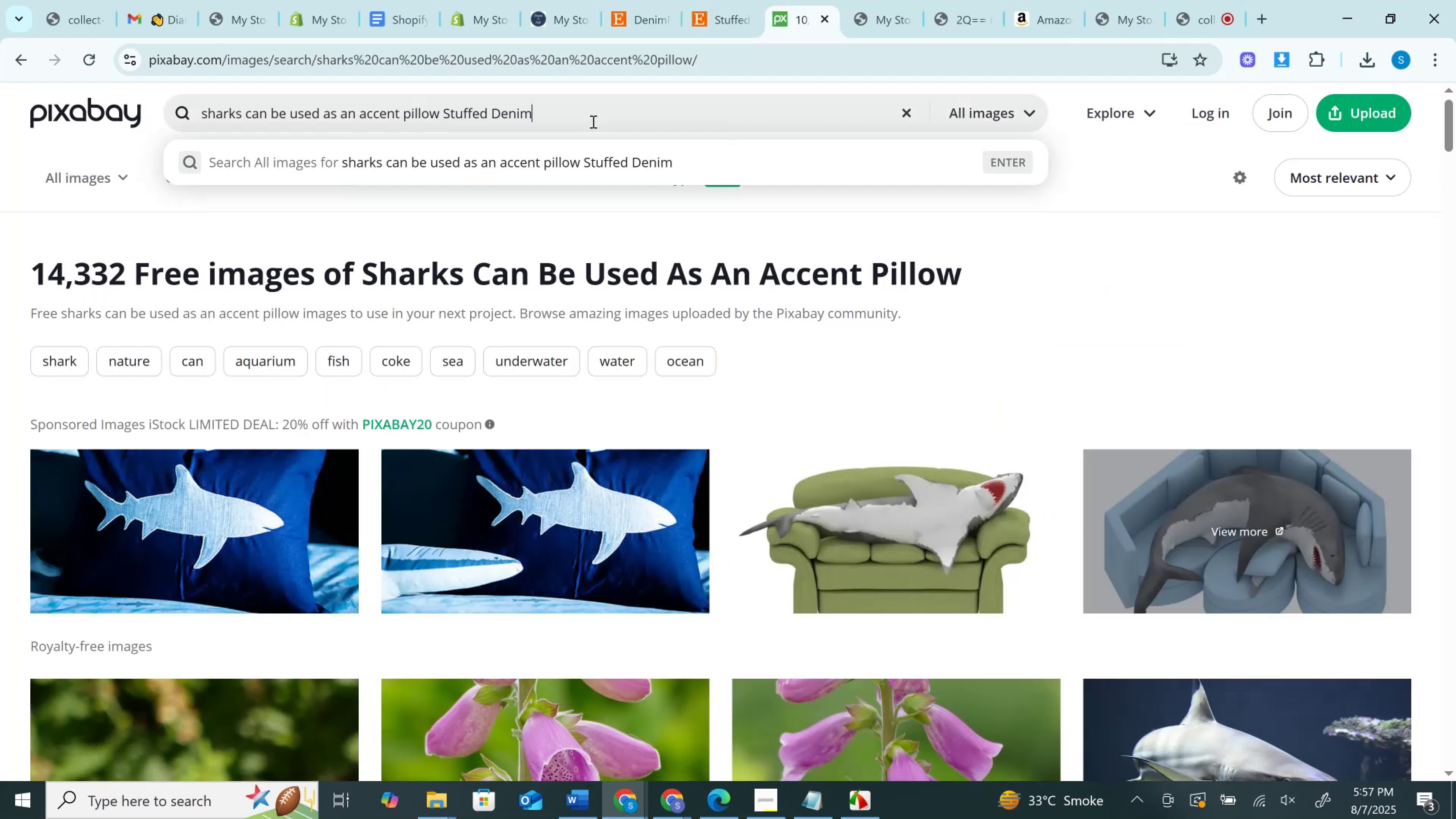 
key(Enter)
 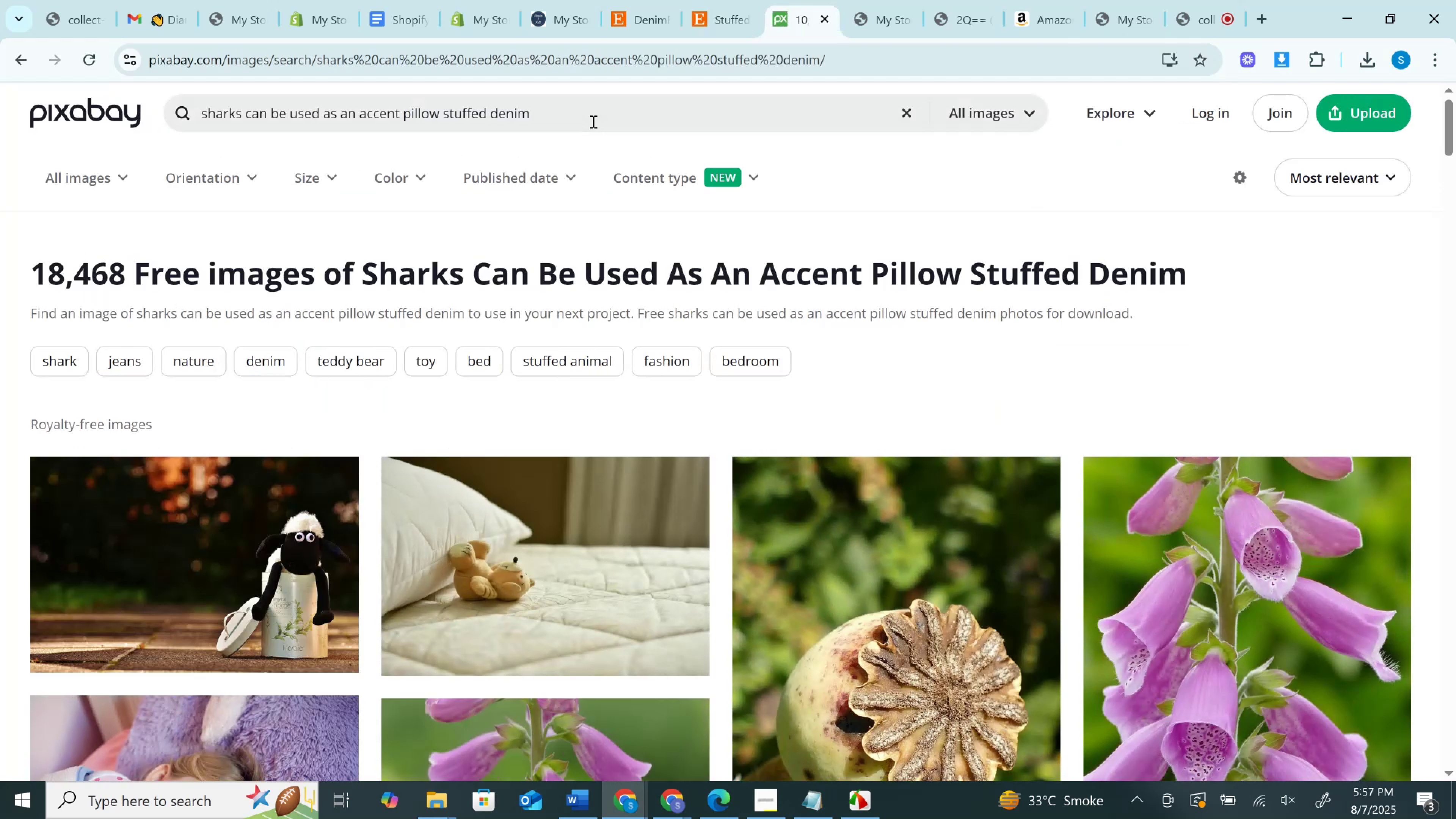 
scroll: coordinate [592, 121], scroll_direction: down, amount: 10.0
 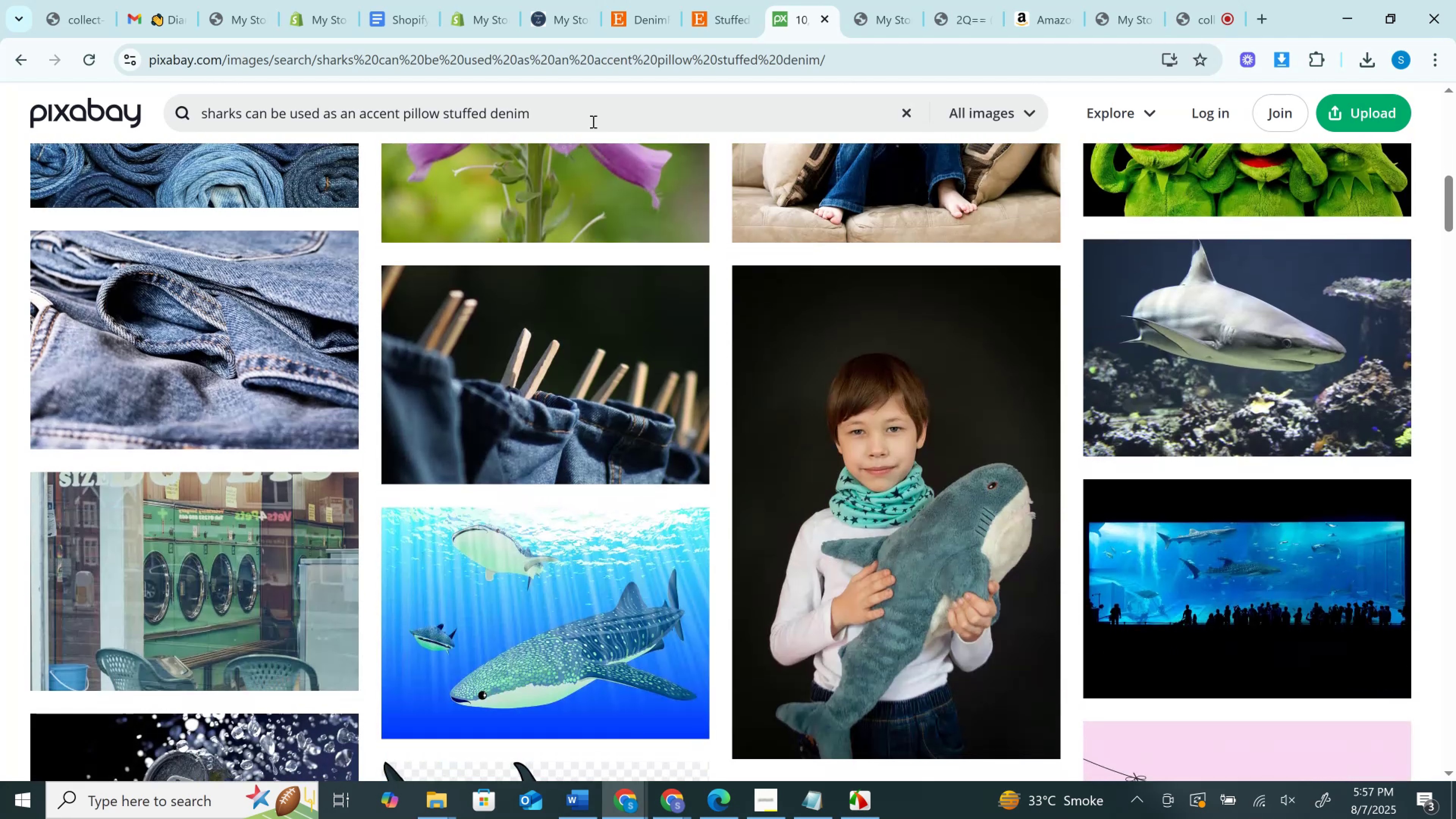 
scroll: coordinate [592, 121], scroll_direction: up, amount: 11.0
 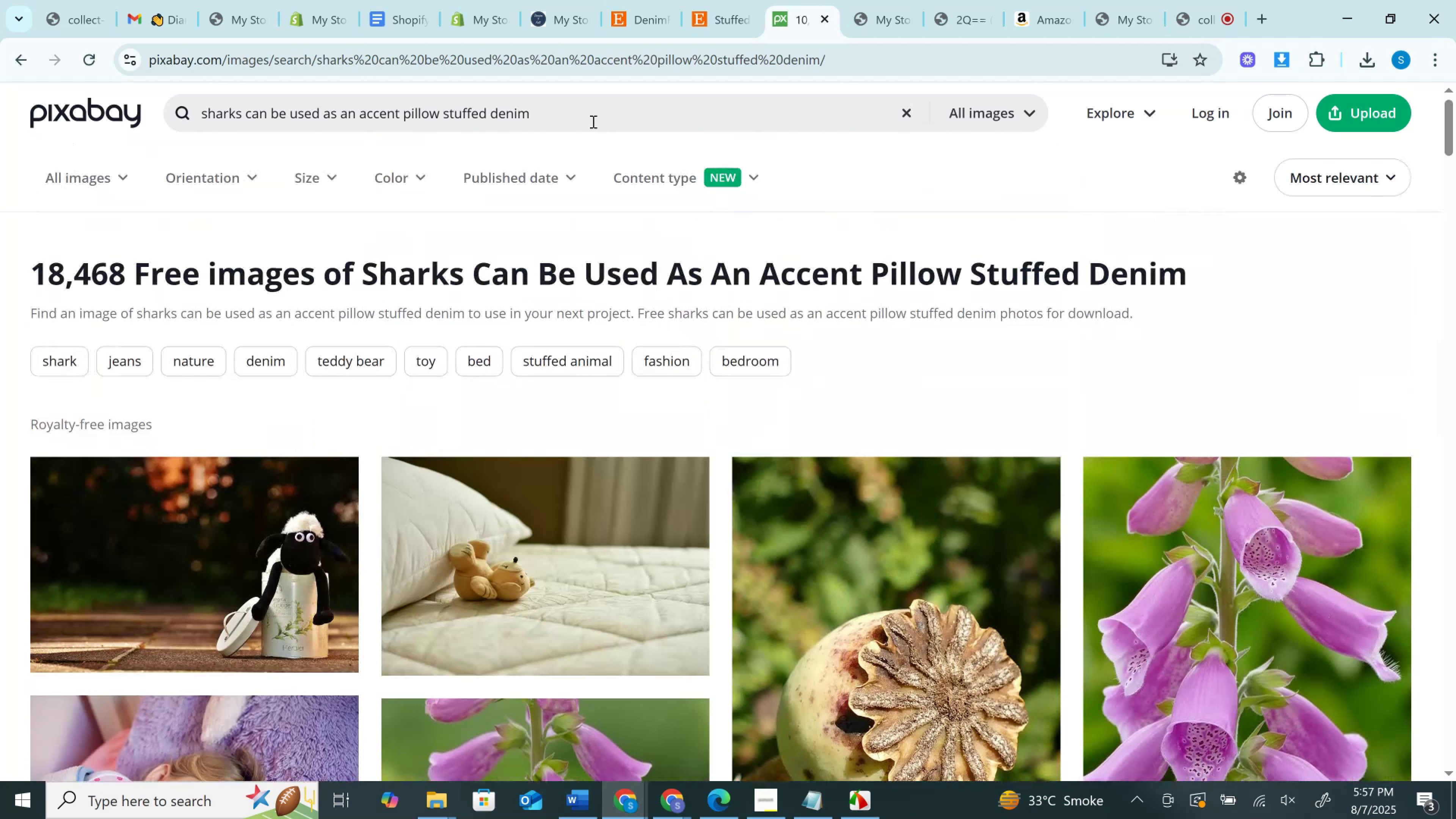 
scroll: coordinate [592, 121], scroll_direction: down, amount: 7.0
 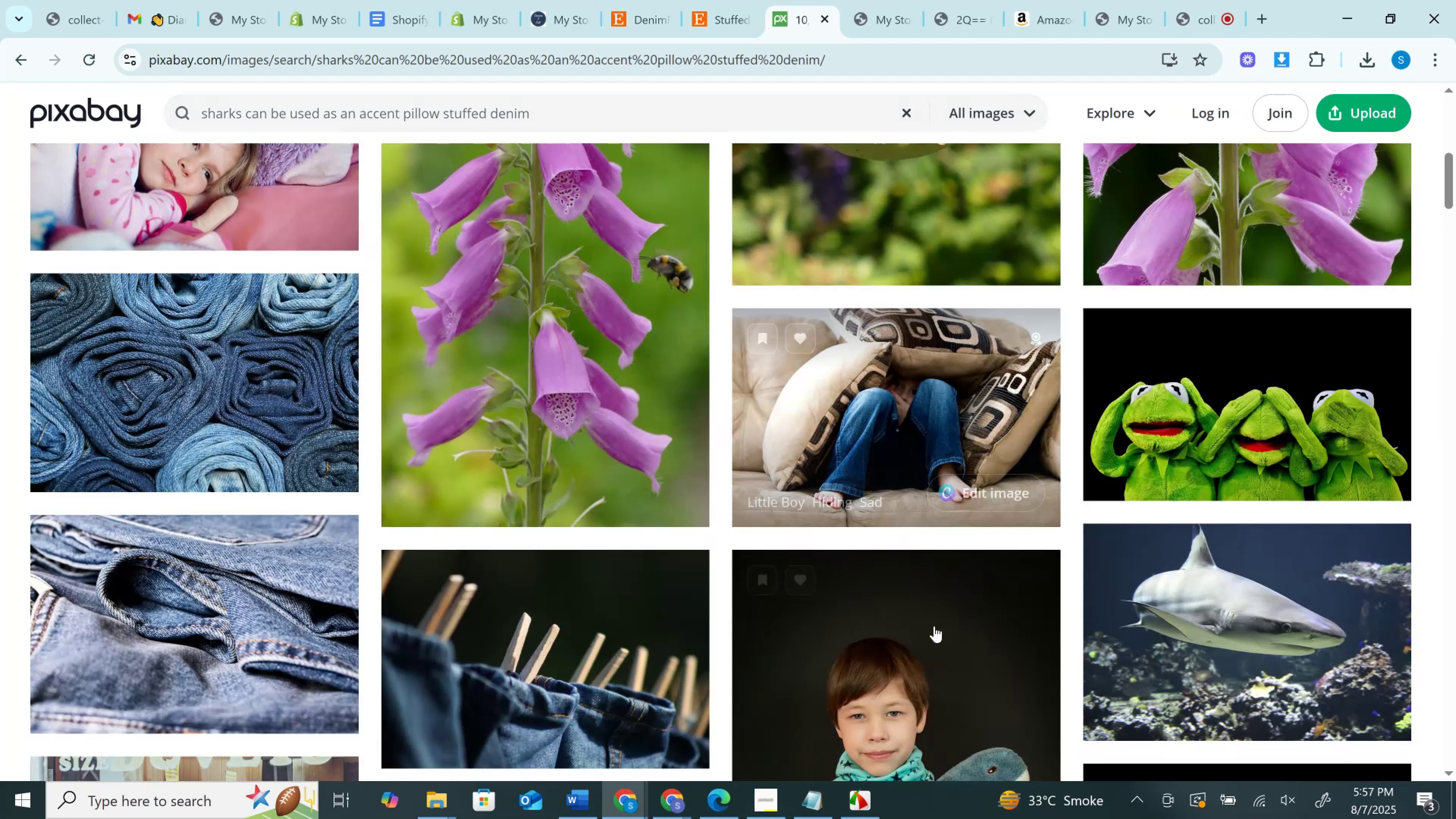 
left_click([935, 629])
 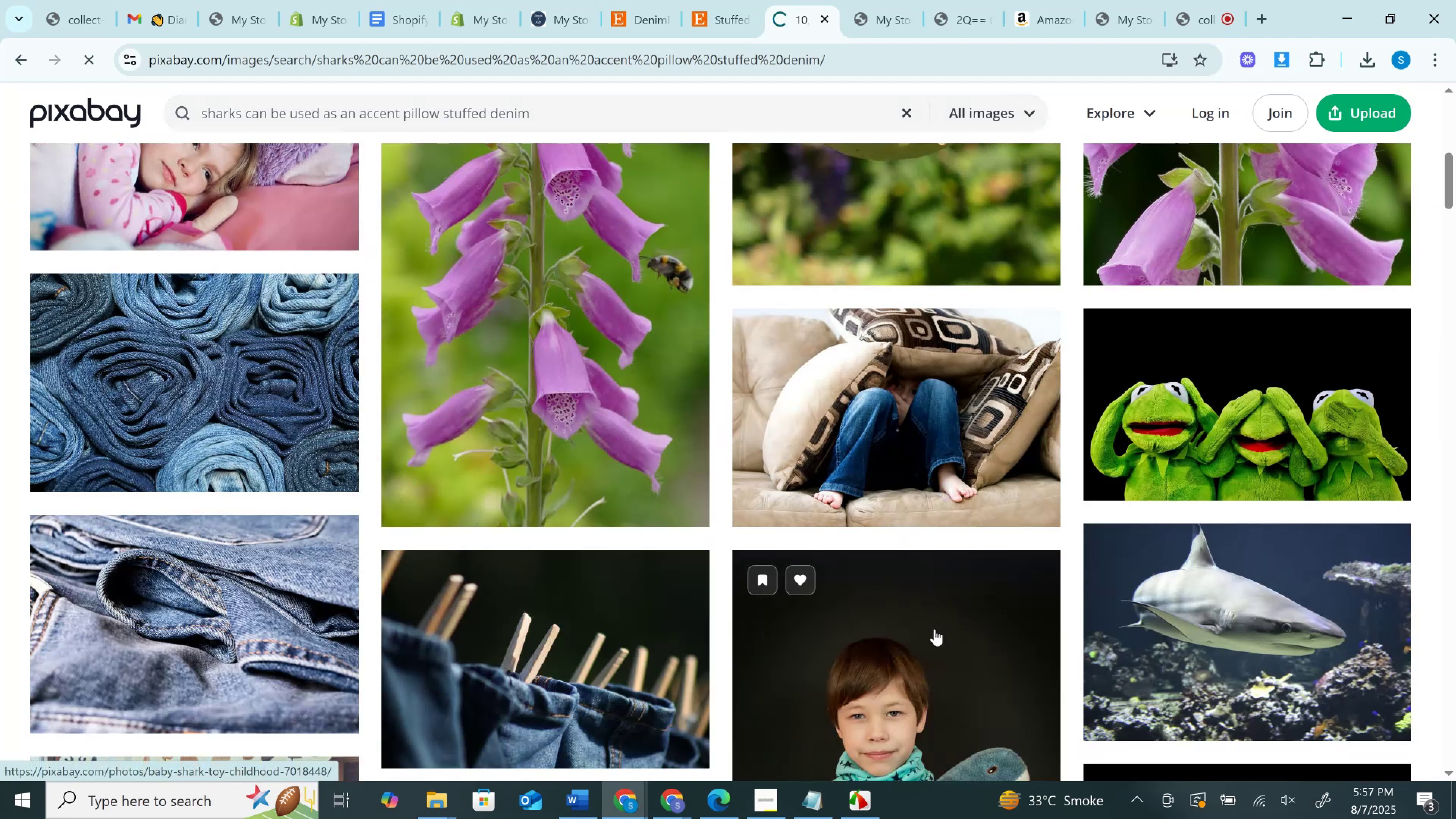 
scroll: coordinate [935, 629], scroll_direction: down, amount: 5.0
 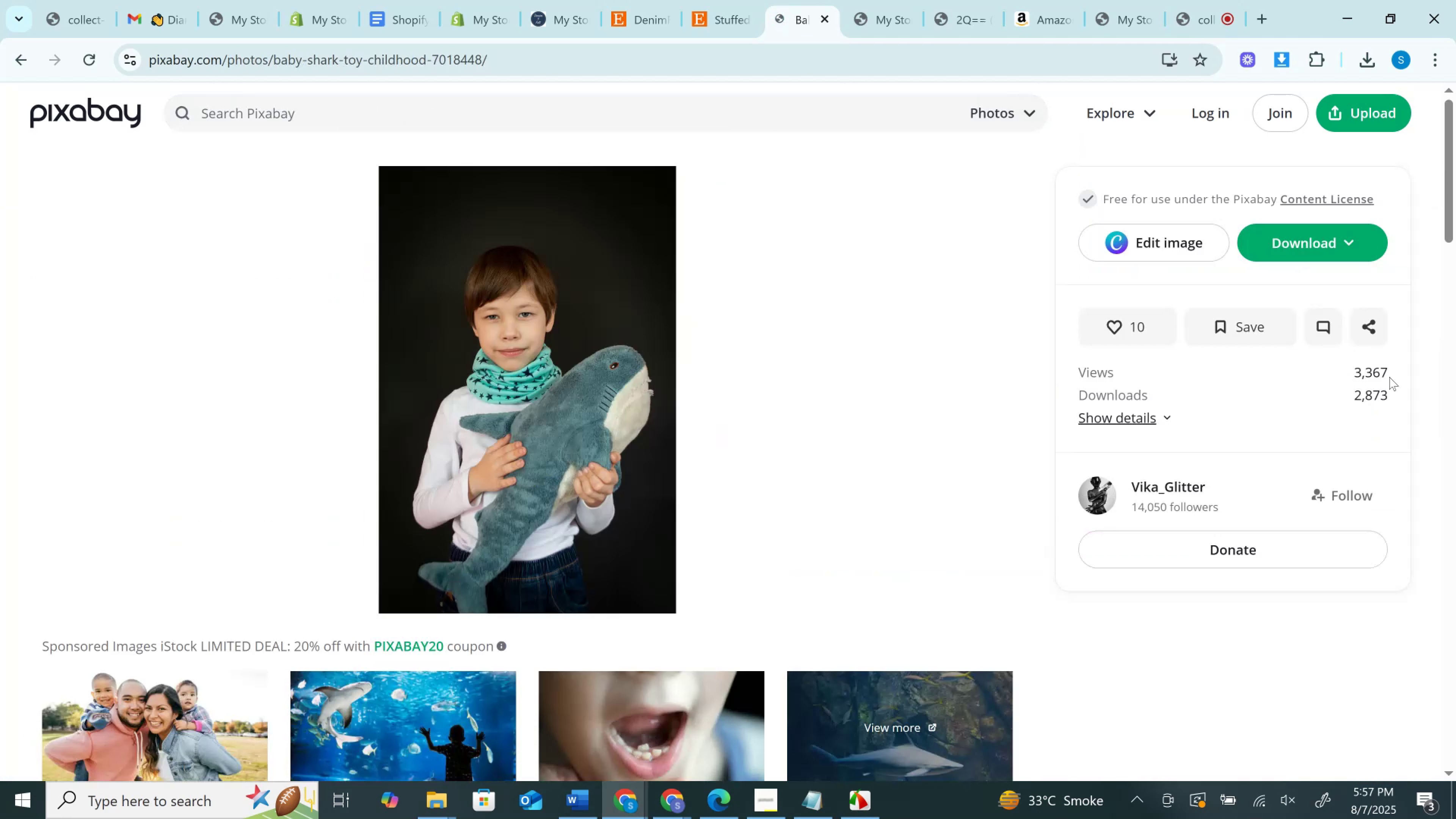 
left_click([1340, 248])
 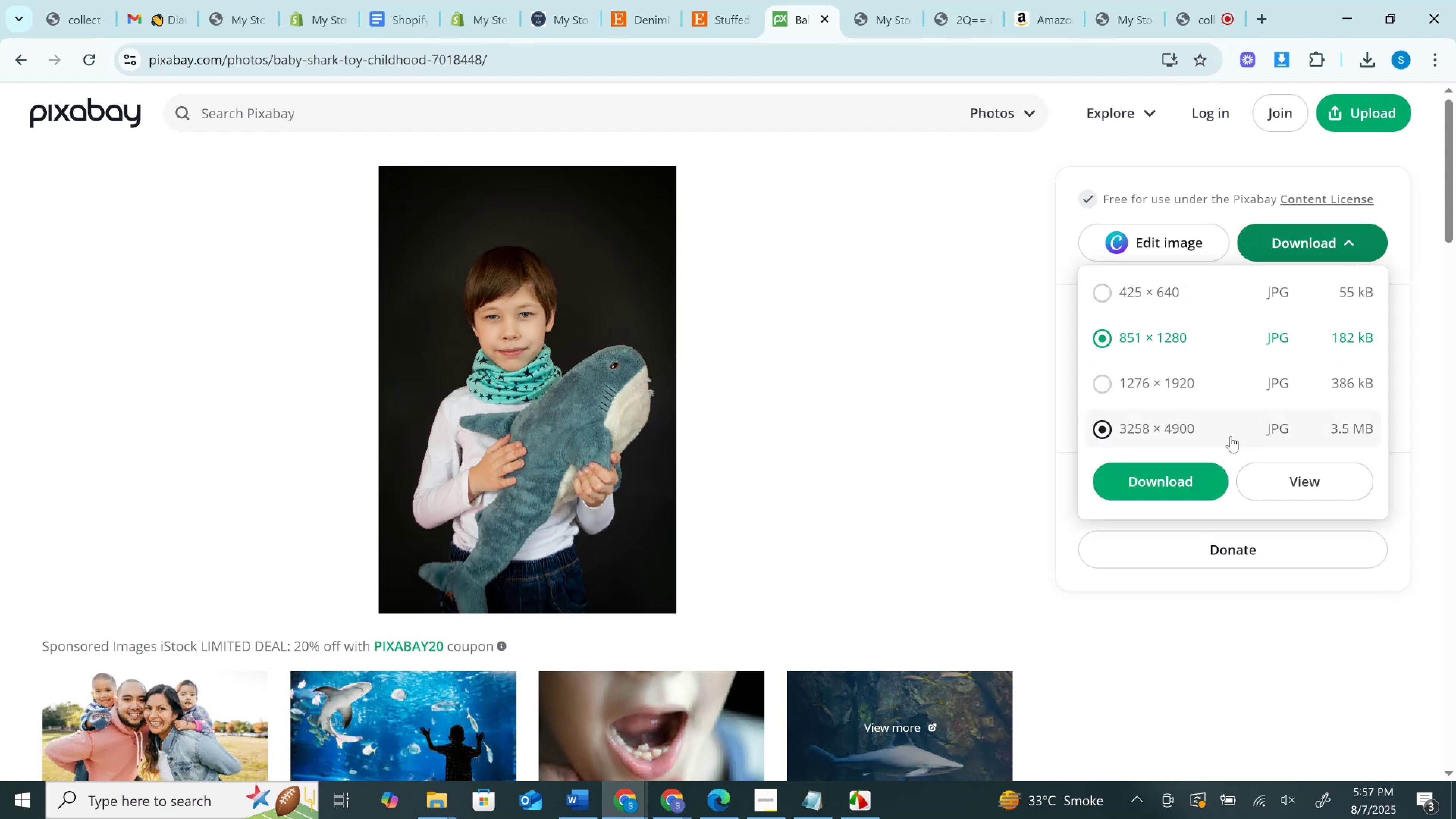 
left_click([1187, 430])
 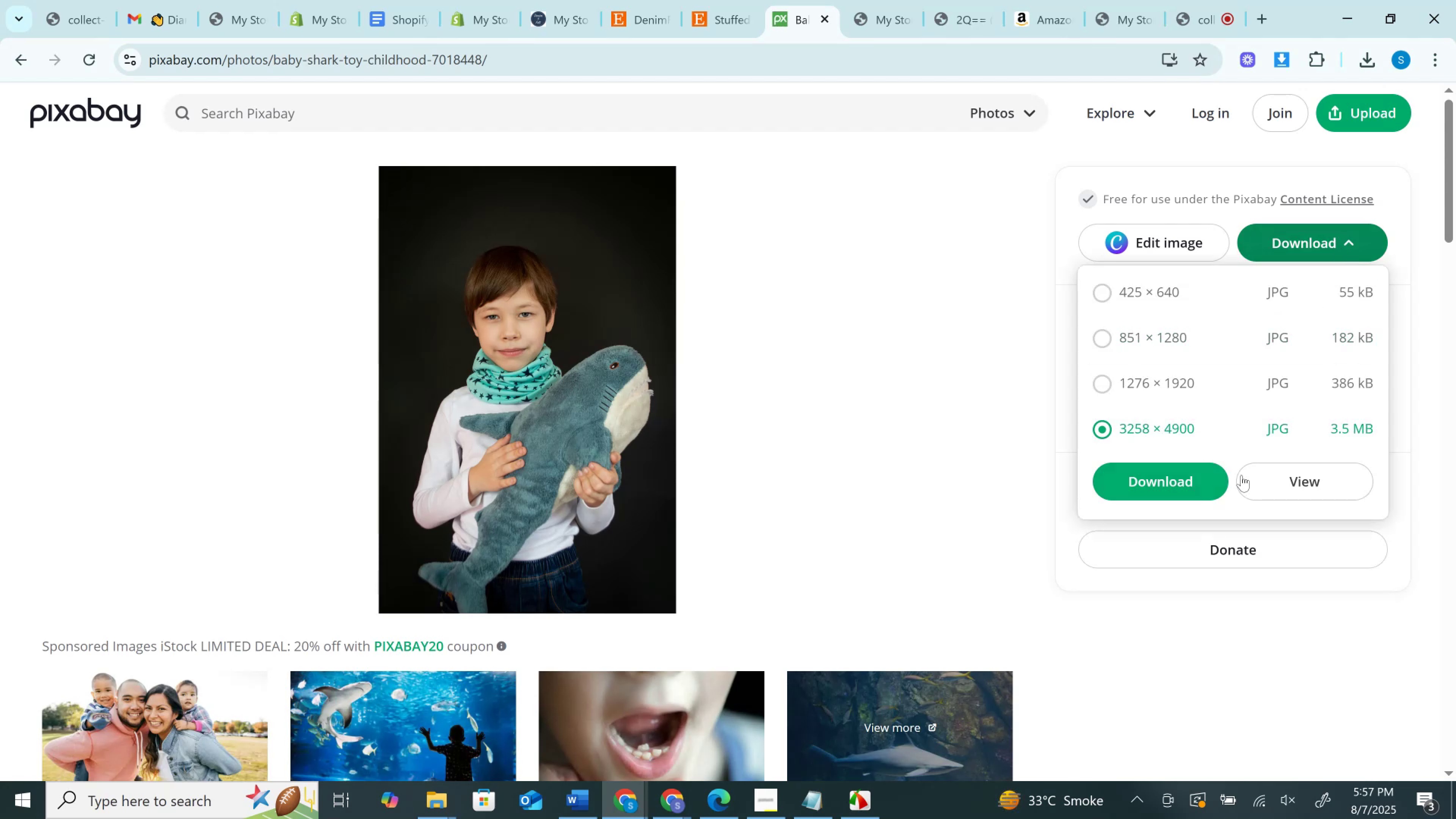 
left_click([1298, 479])
 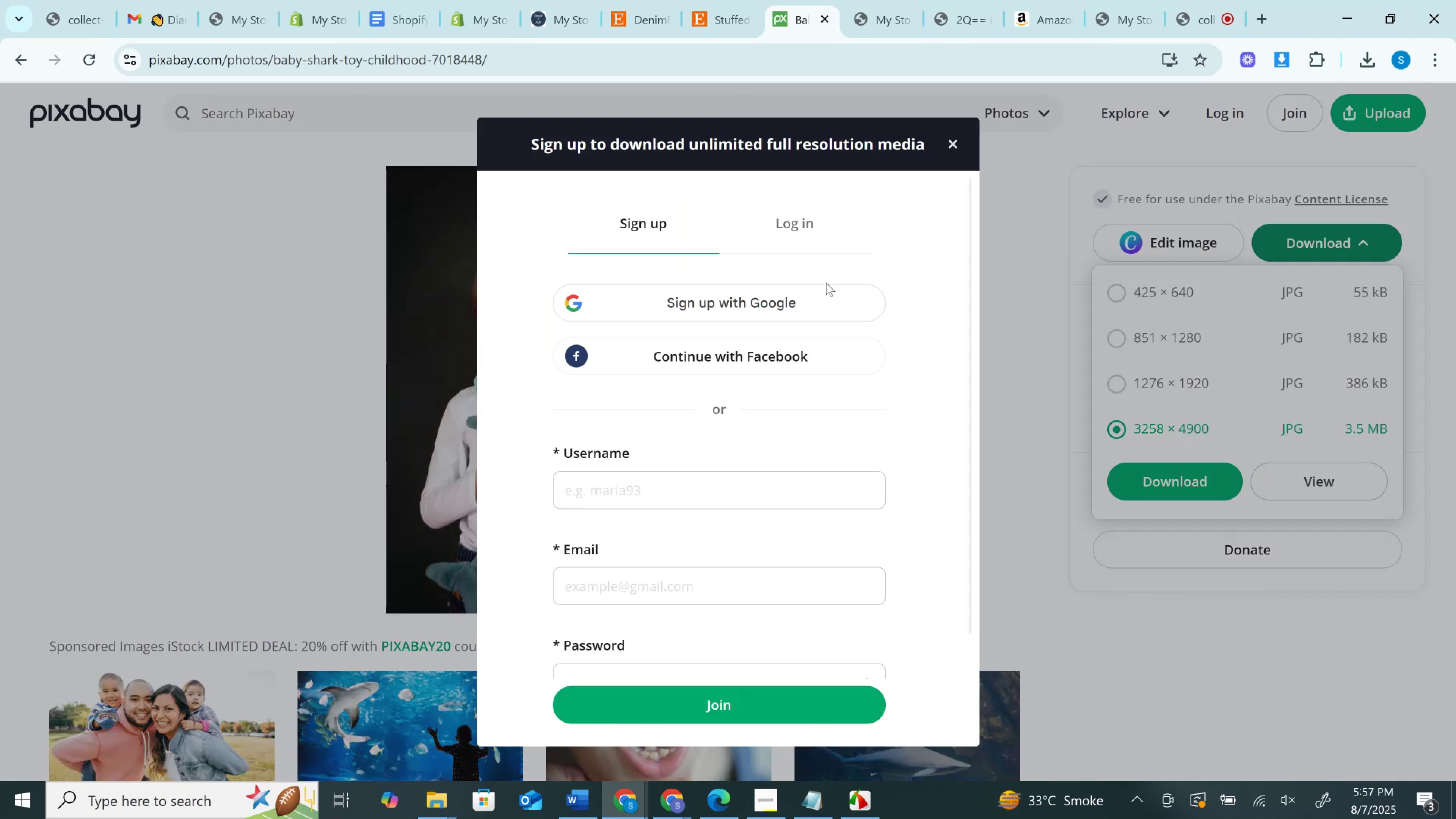 
left_click([806, 299])
 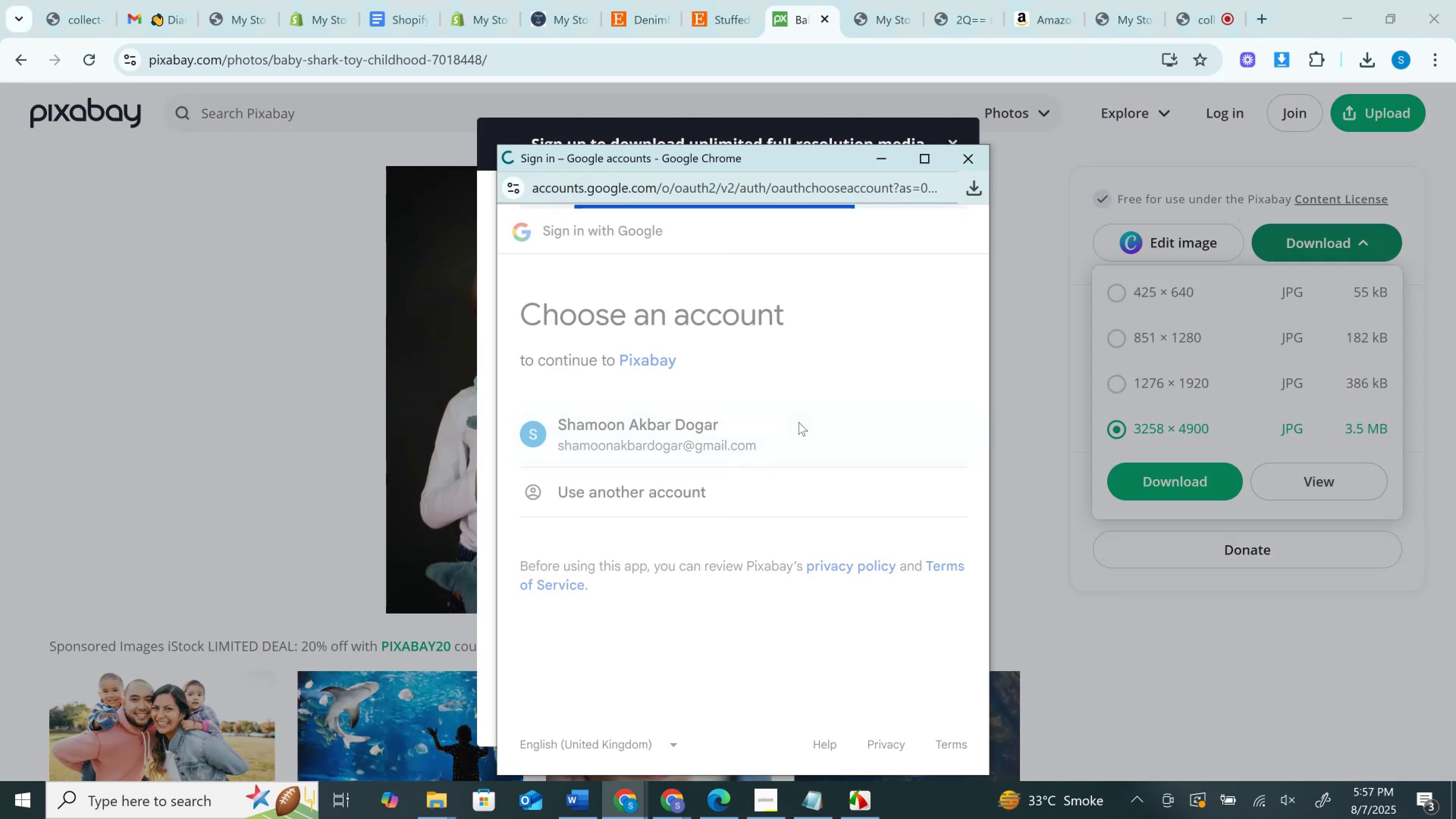 
scroll: coordinate [819, 549], scroll_direction: down, amount: 5.0
 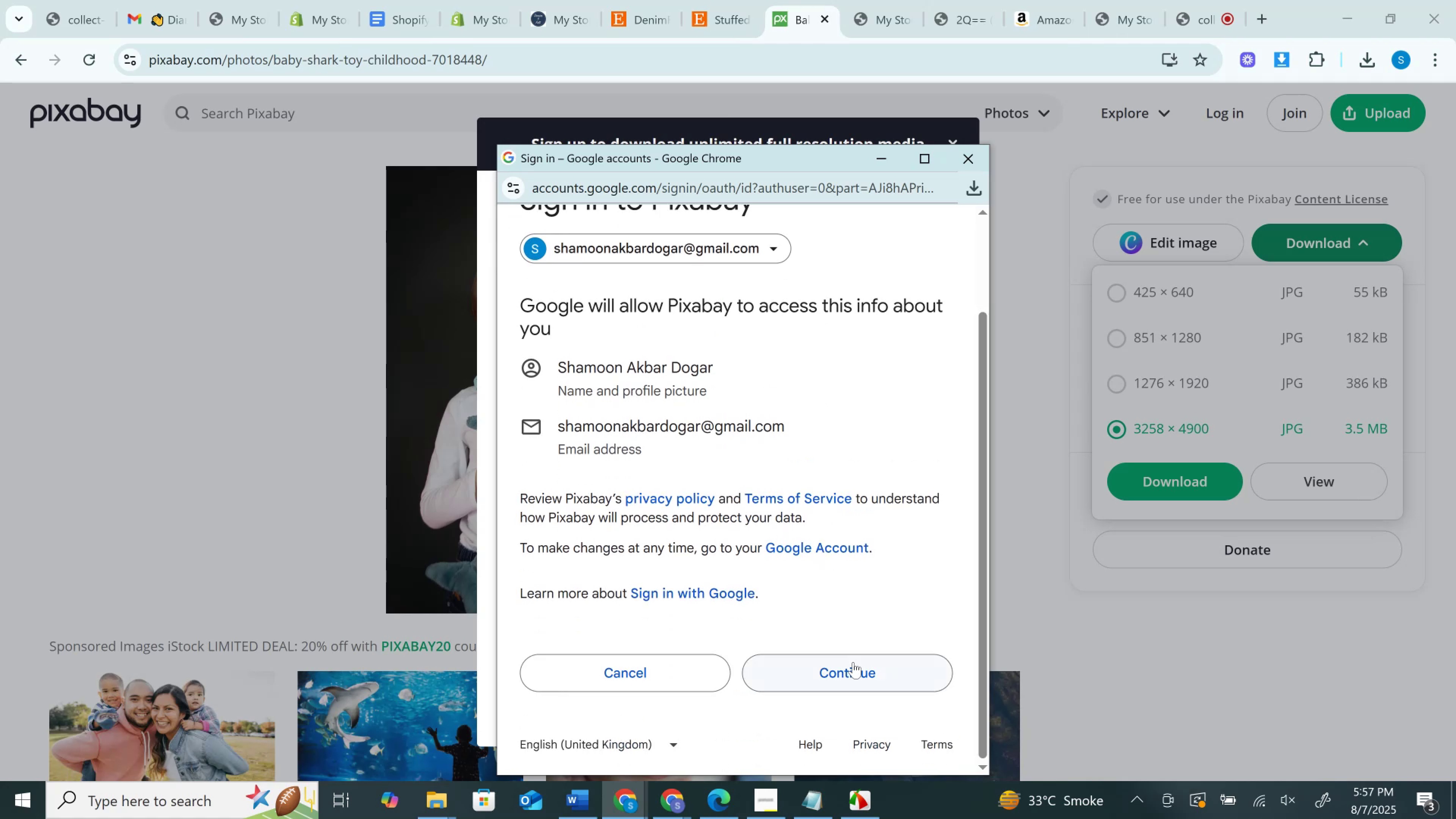 
left_click([853, 662])
 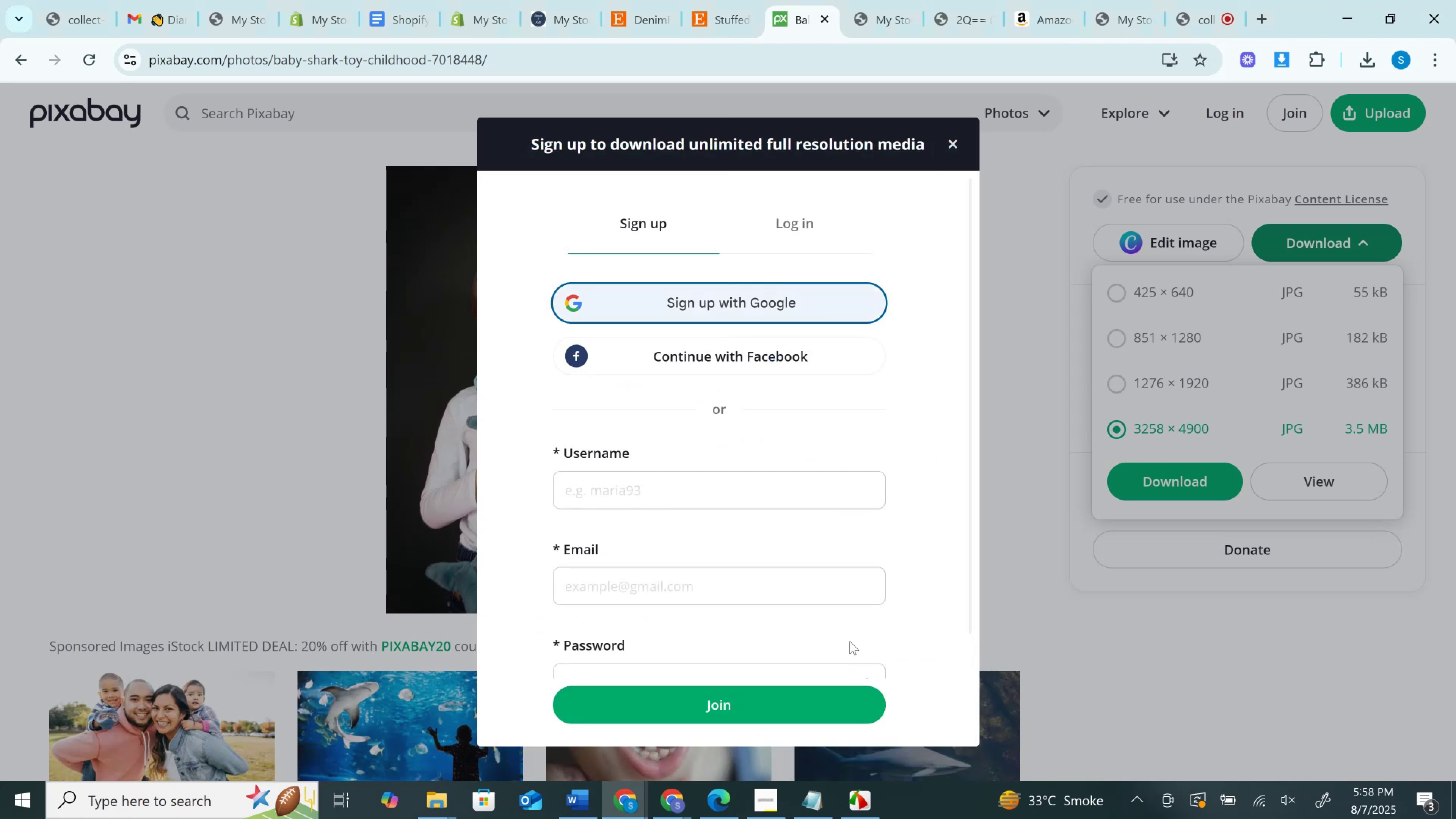 
scroll: coordinate [790, 319], scroll_direction: up, amount: 4.0
 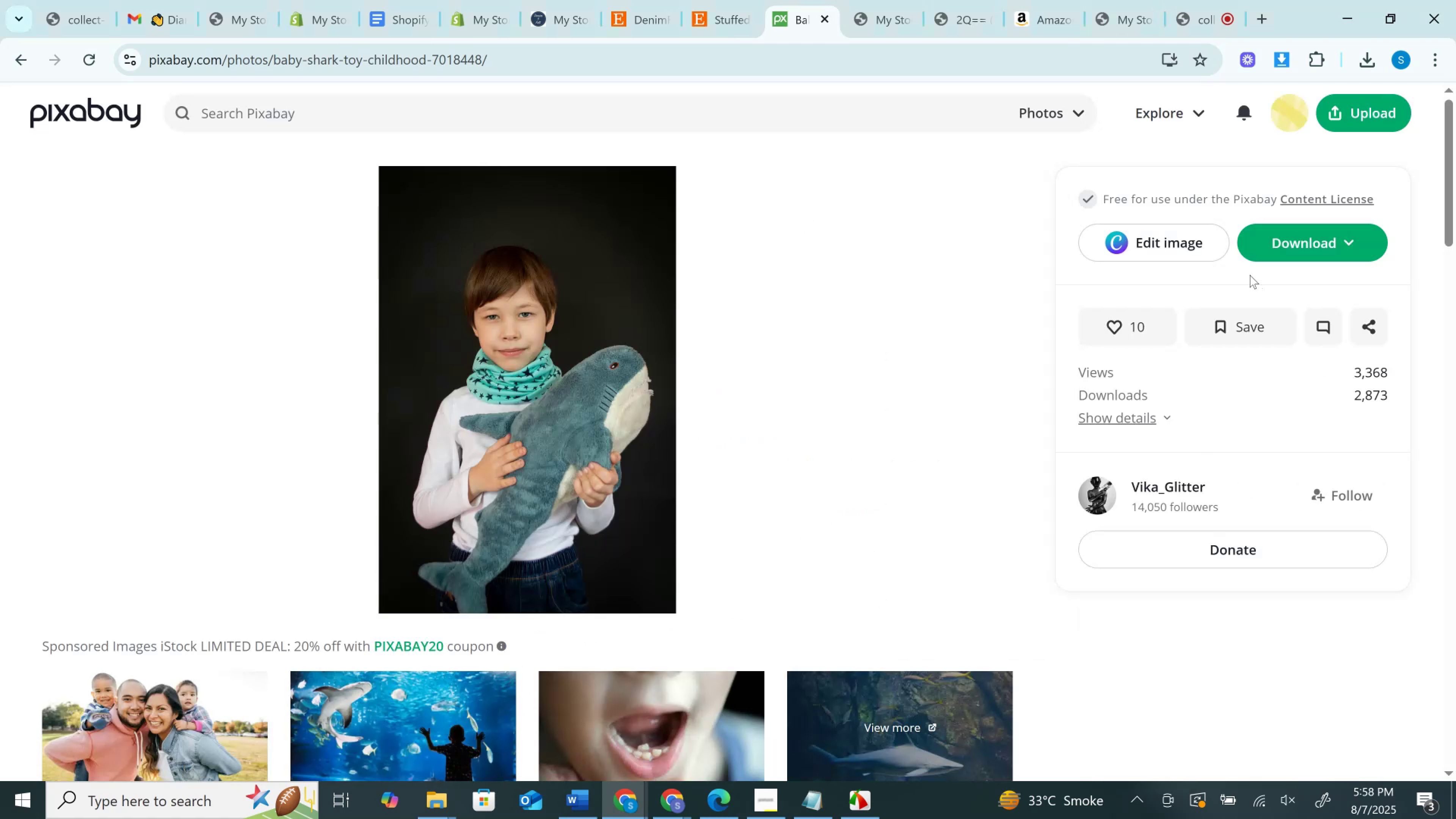 
left_click([1376, 250])
 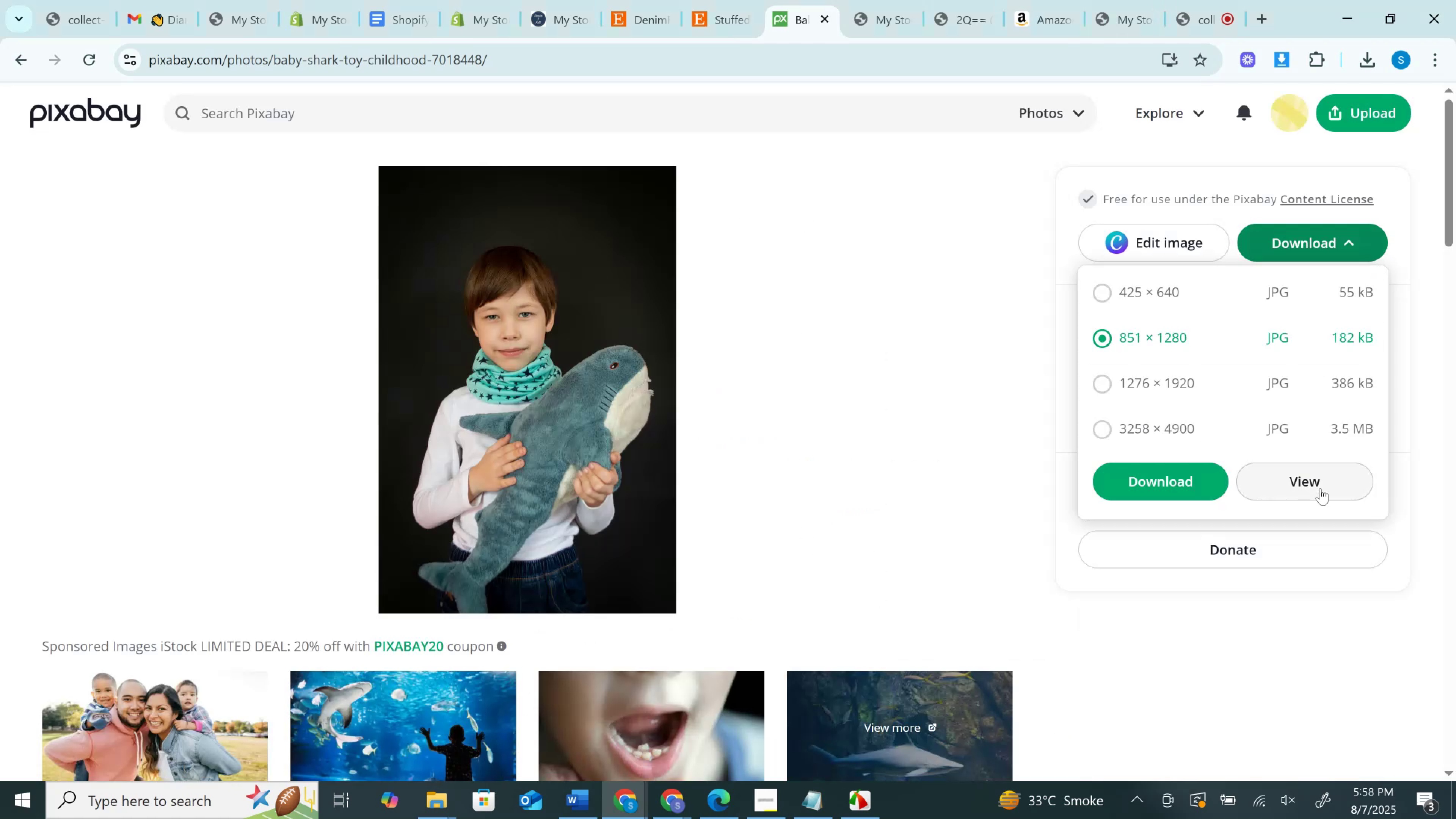 
left_click([1319, 482])
 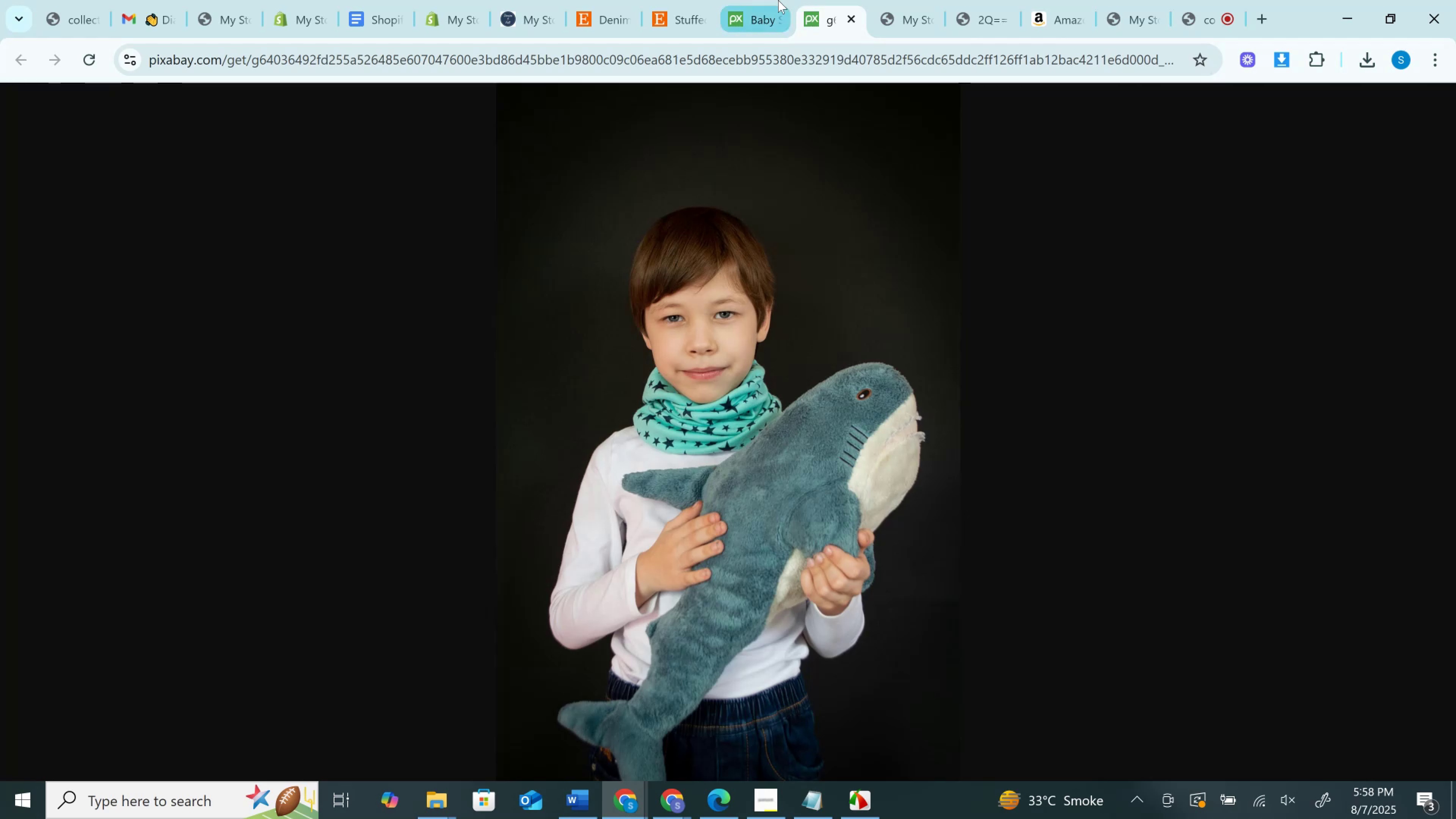 
left_click([778, 0])
 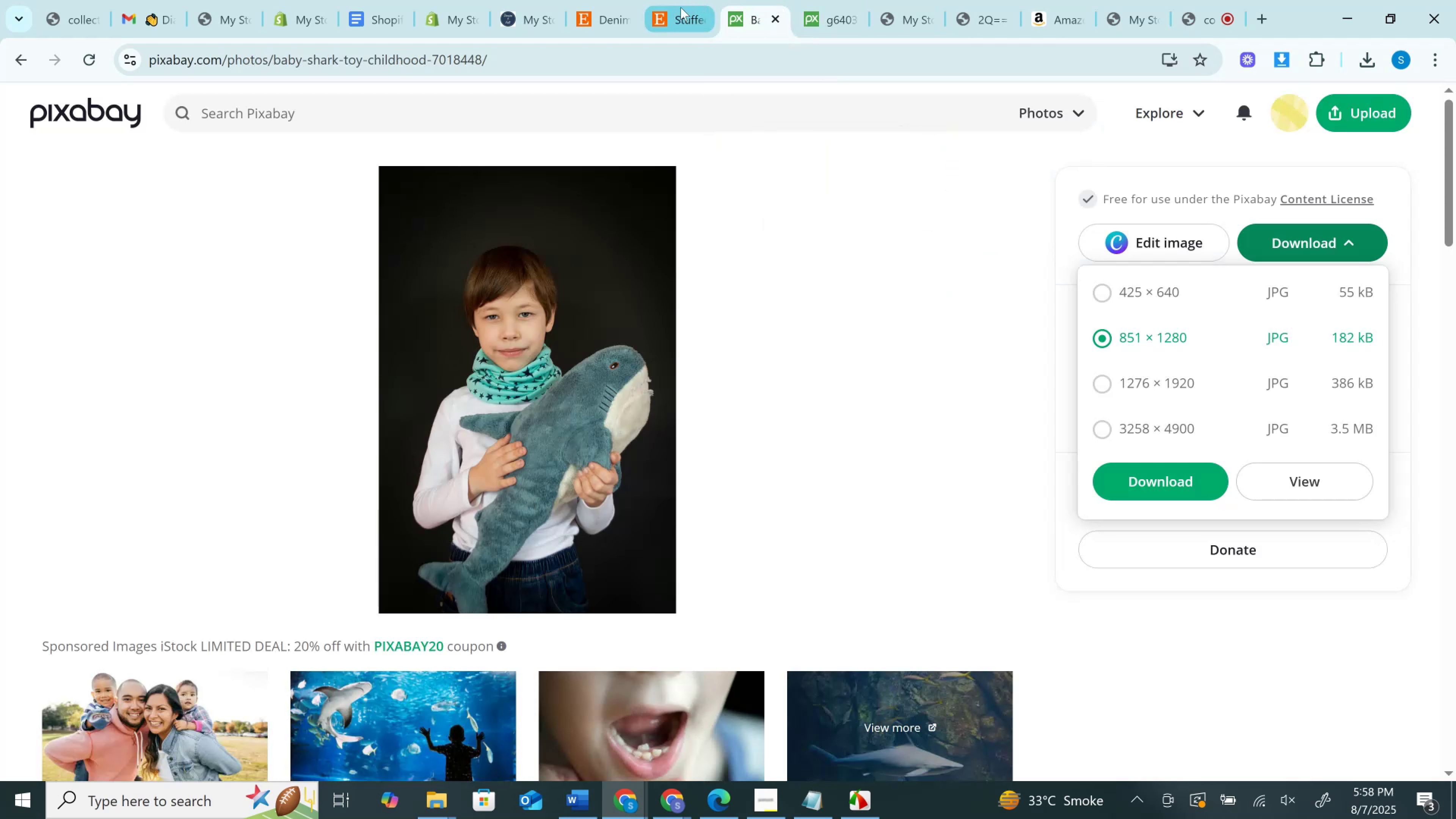 
scroll: coordinate [711, 168], scroll_direction: up, amount: 4.0
 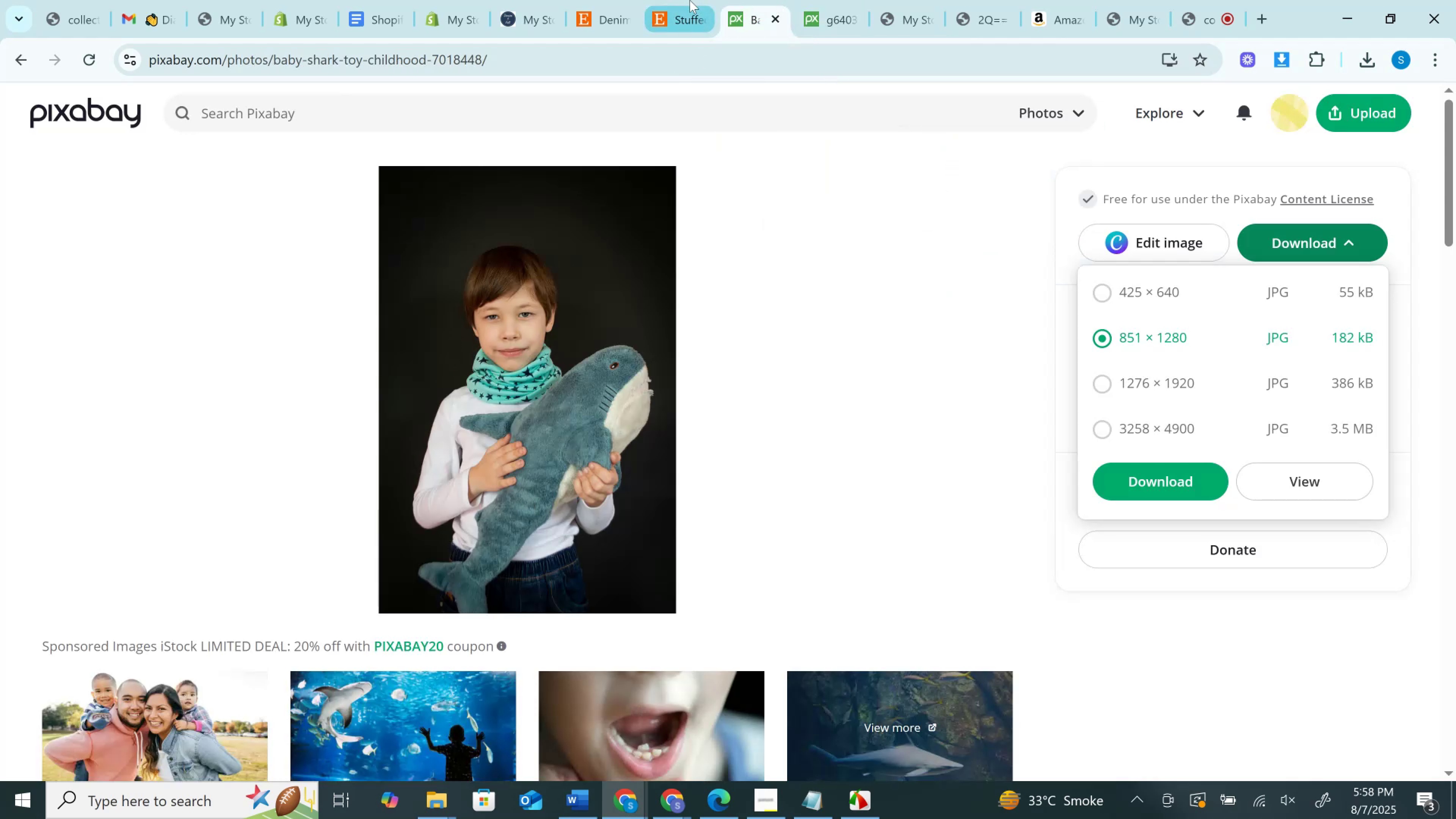 
left_click([690, 0])
 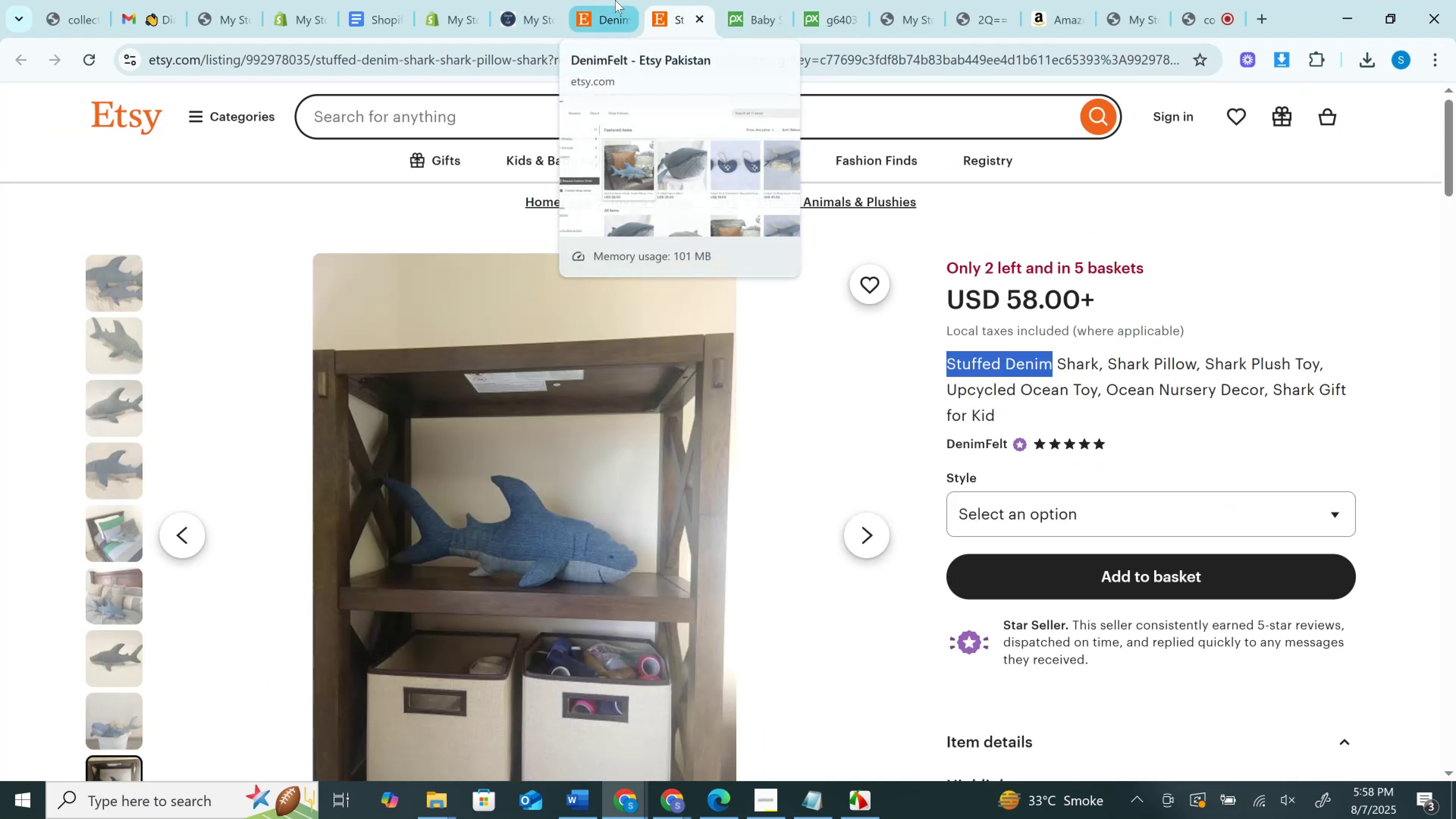 
left_click([615, 0])
 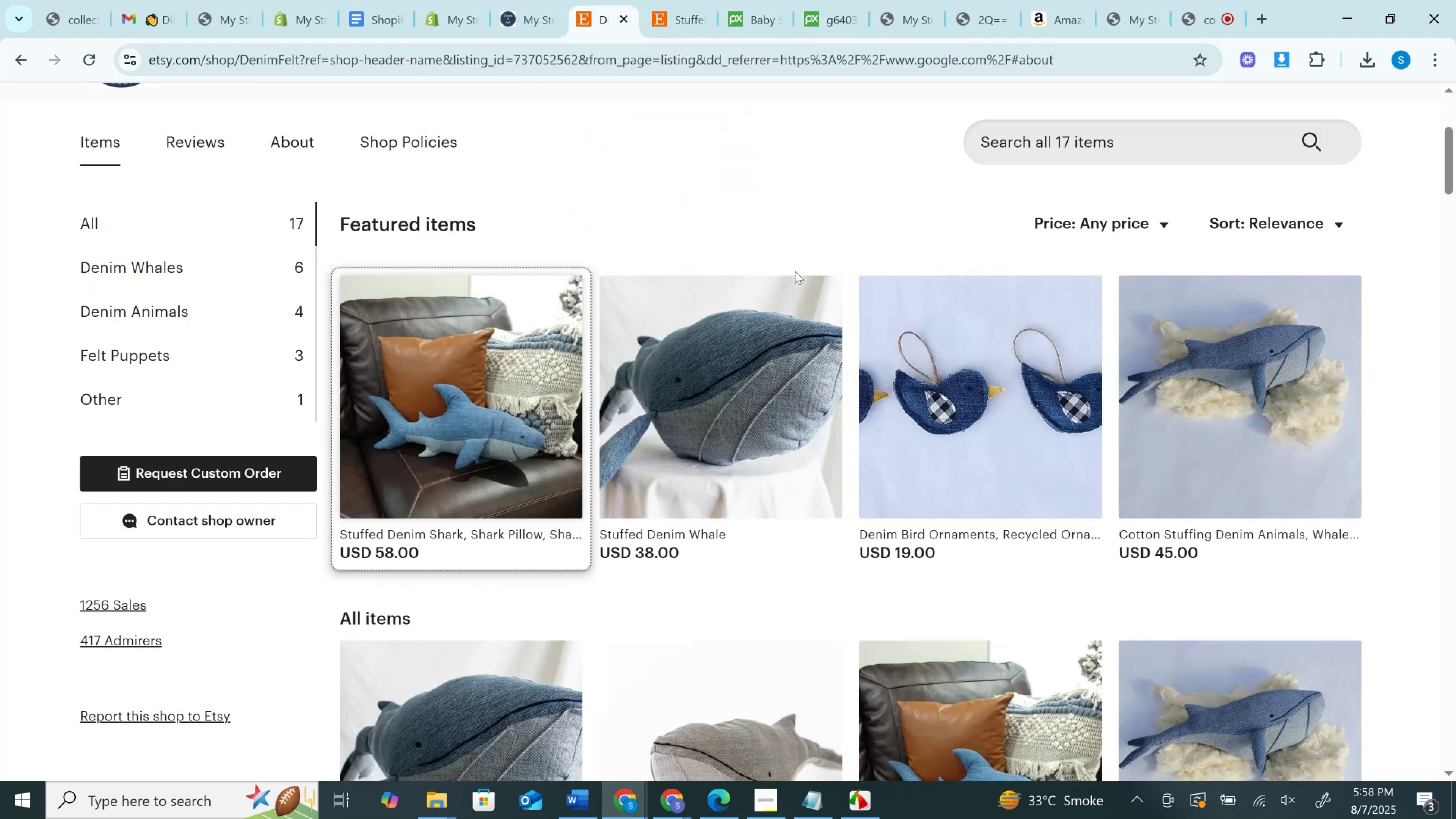 
scroll: coordinate [924, 573], scroll_direction: down, amount: 9.0
 